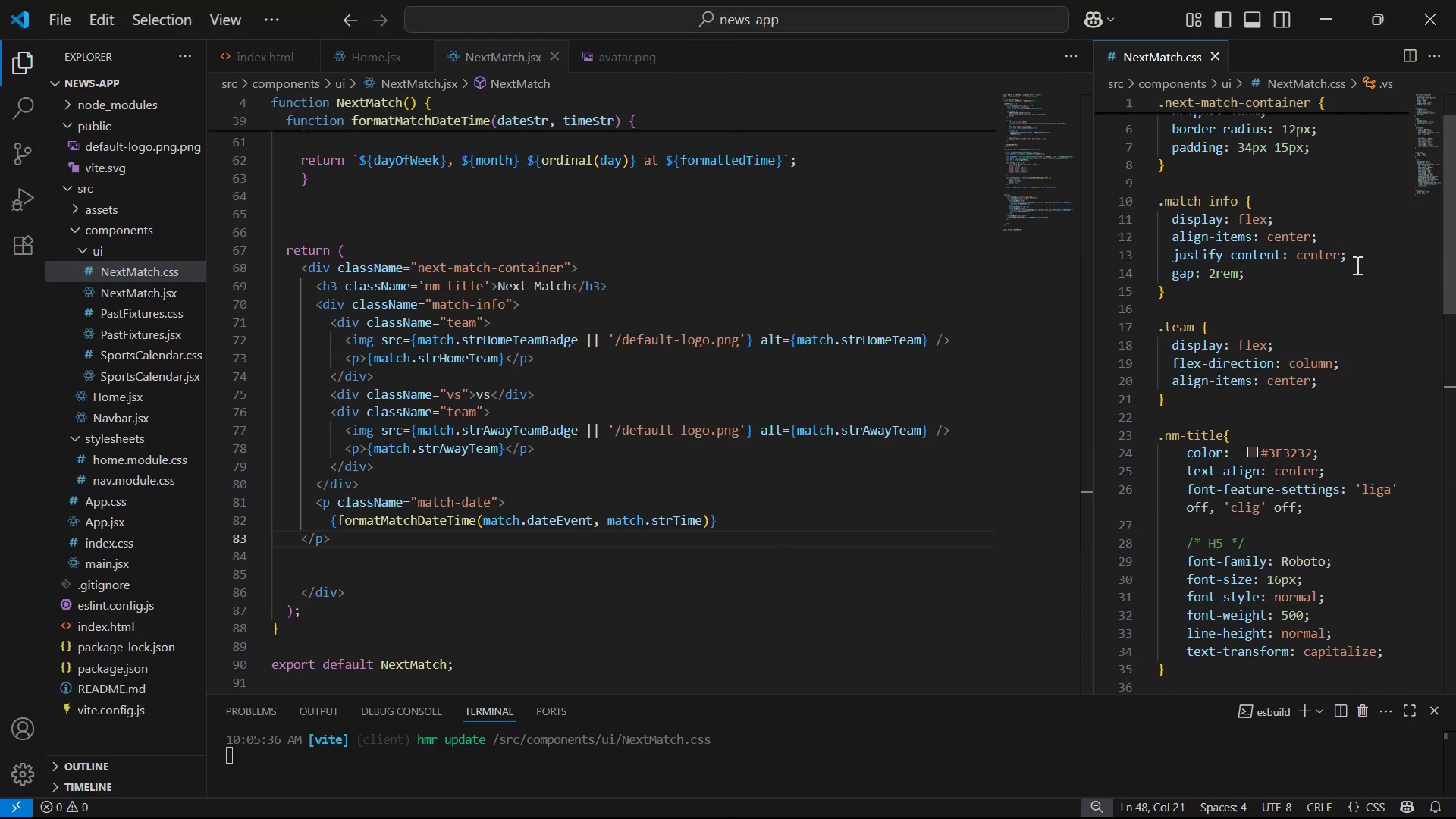 
mouse_move([1323, 257])
 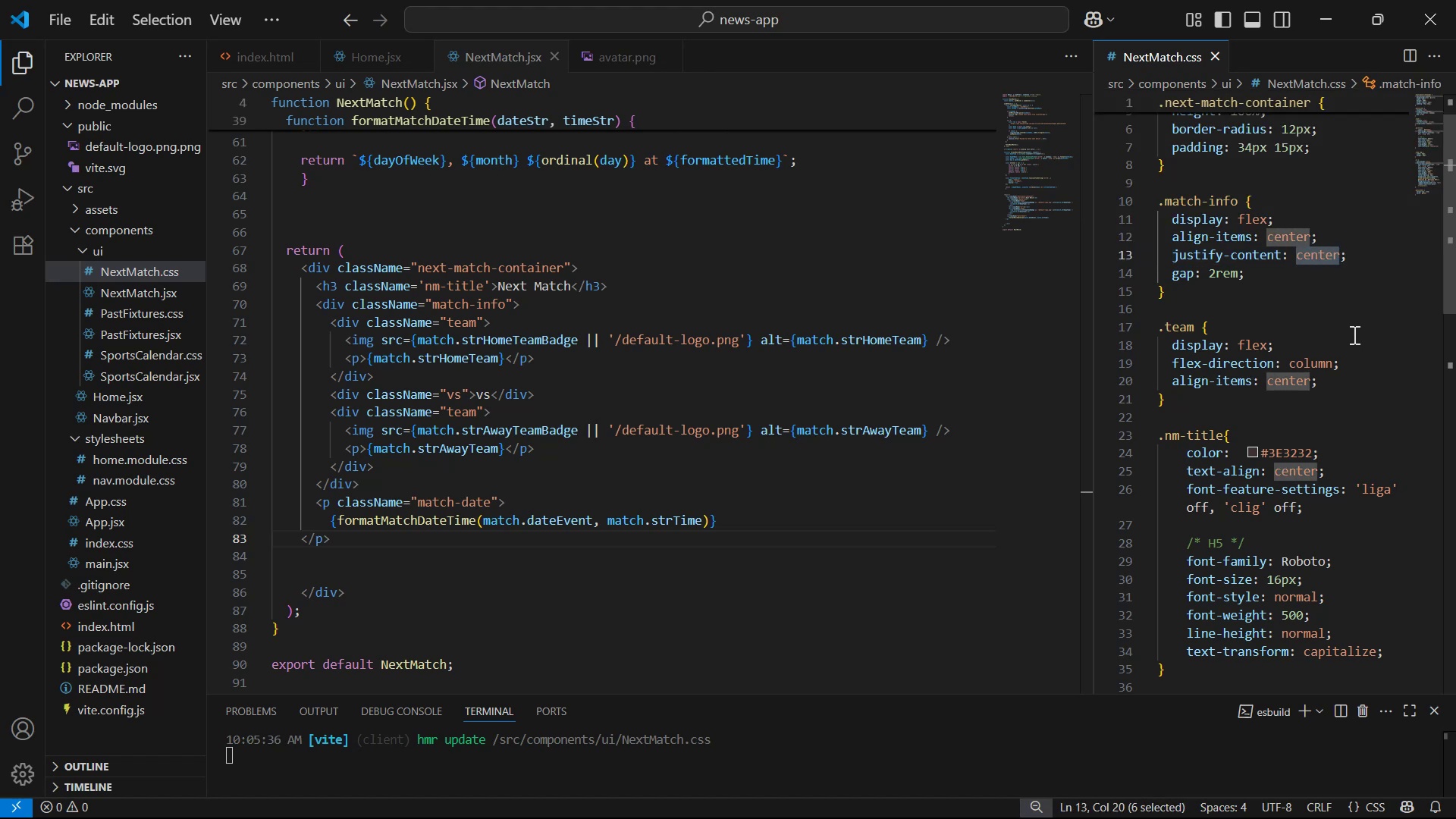 
key(Alt+AltLeft)
 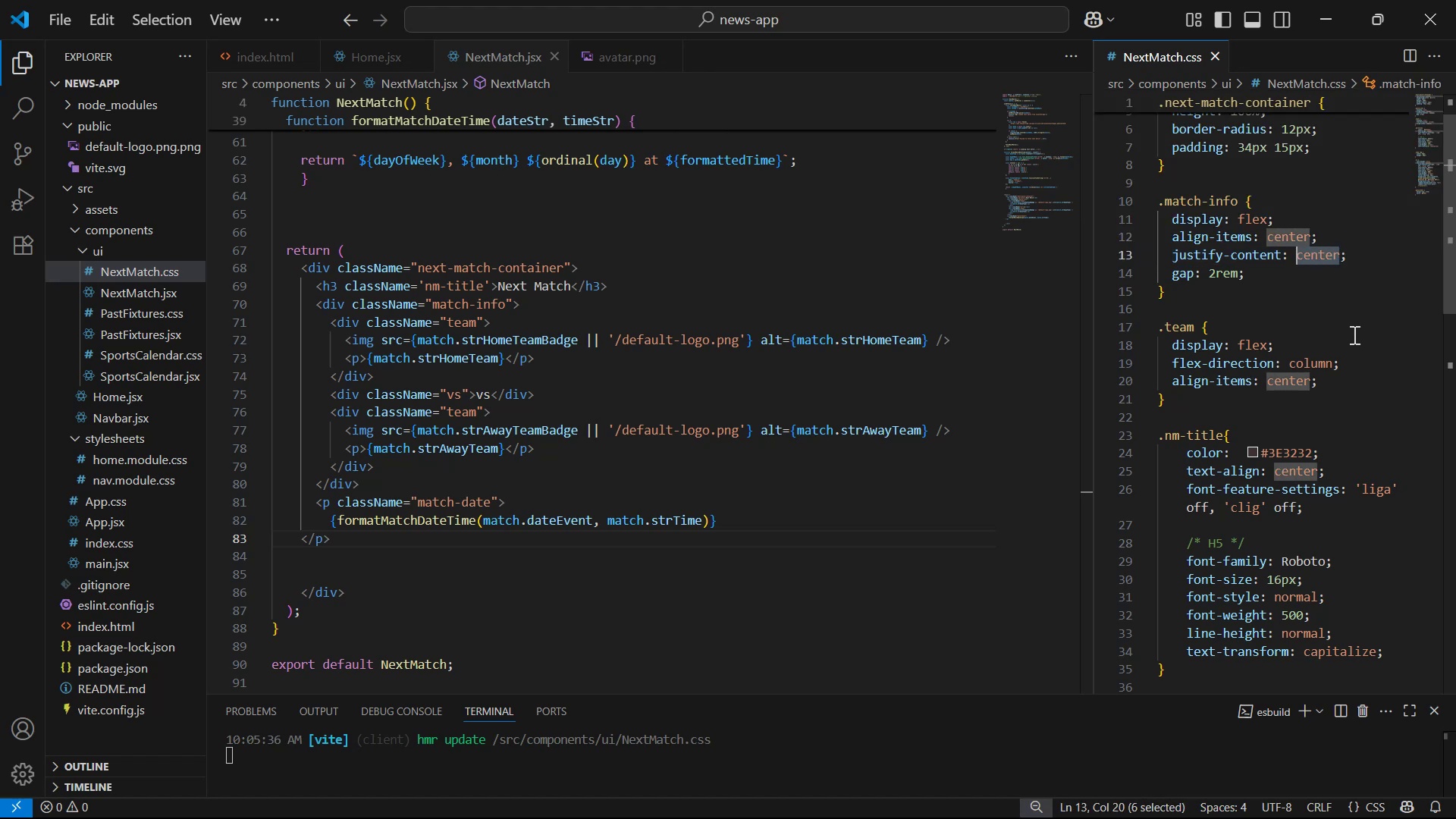 
key(Alt+Tab)
 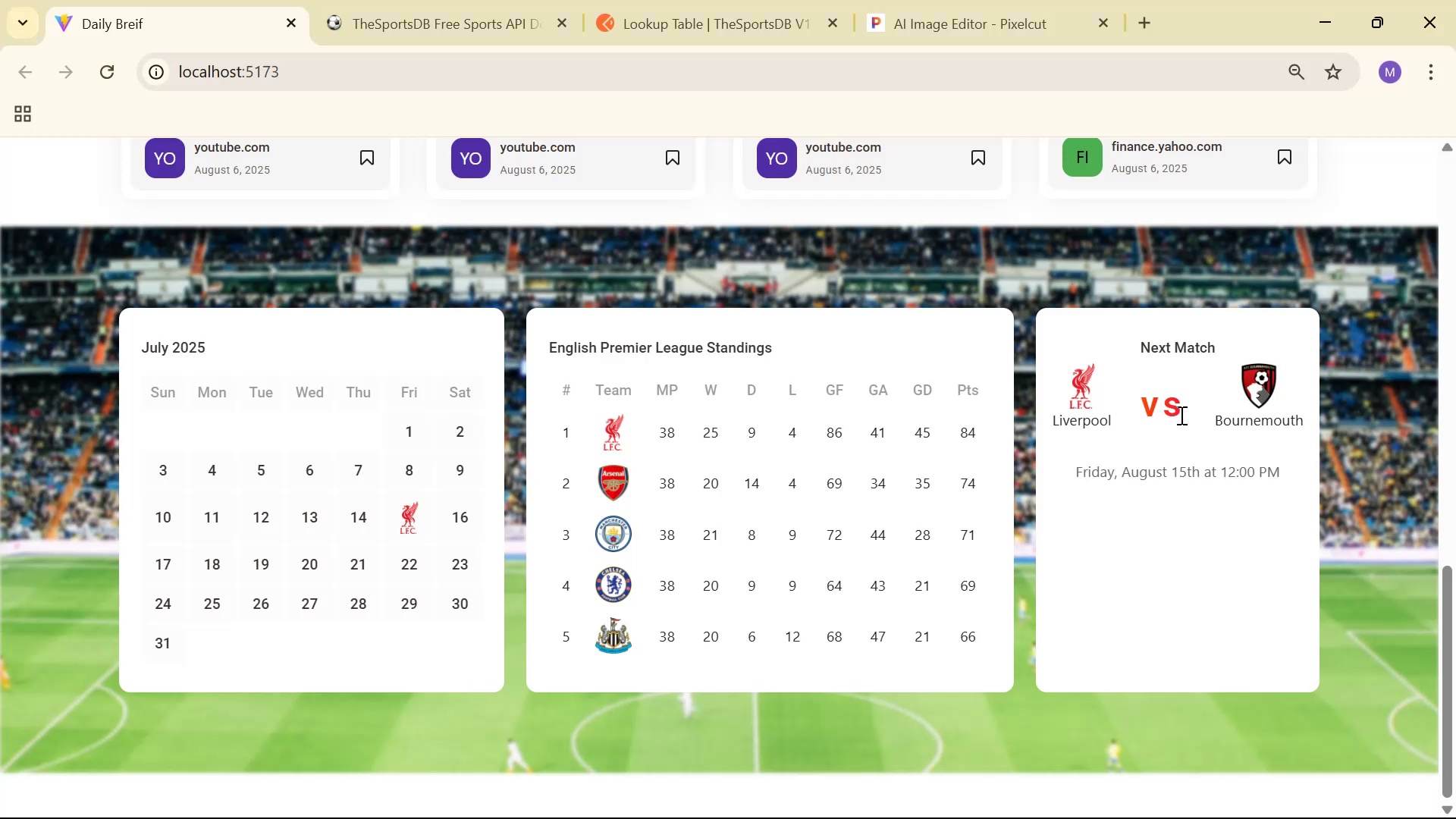 
key(Alt+AltLeft)
 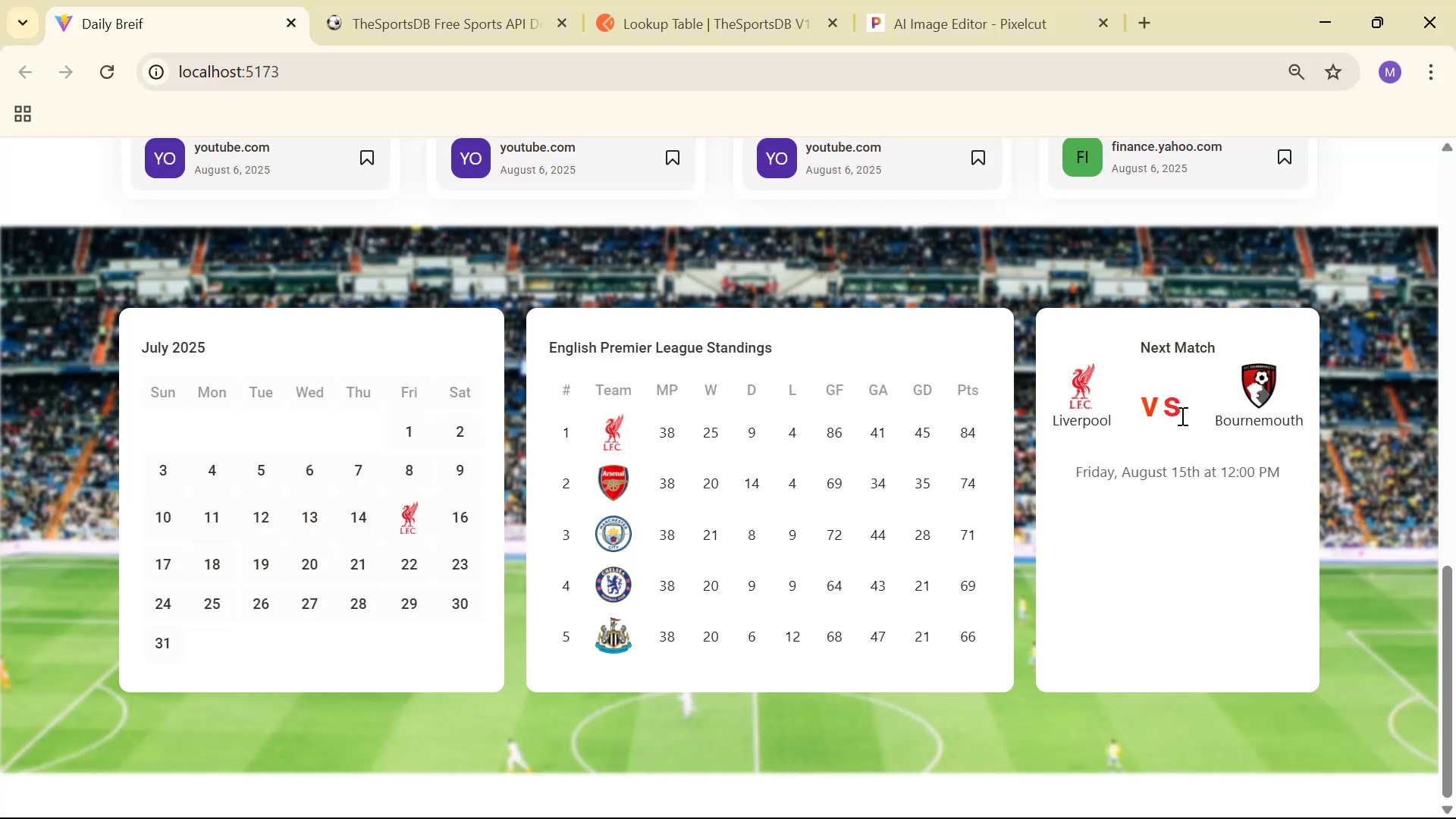 
key(Alt+Tab)
 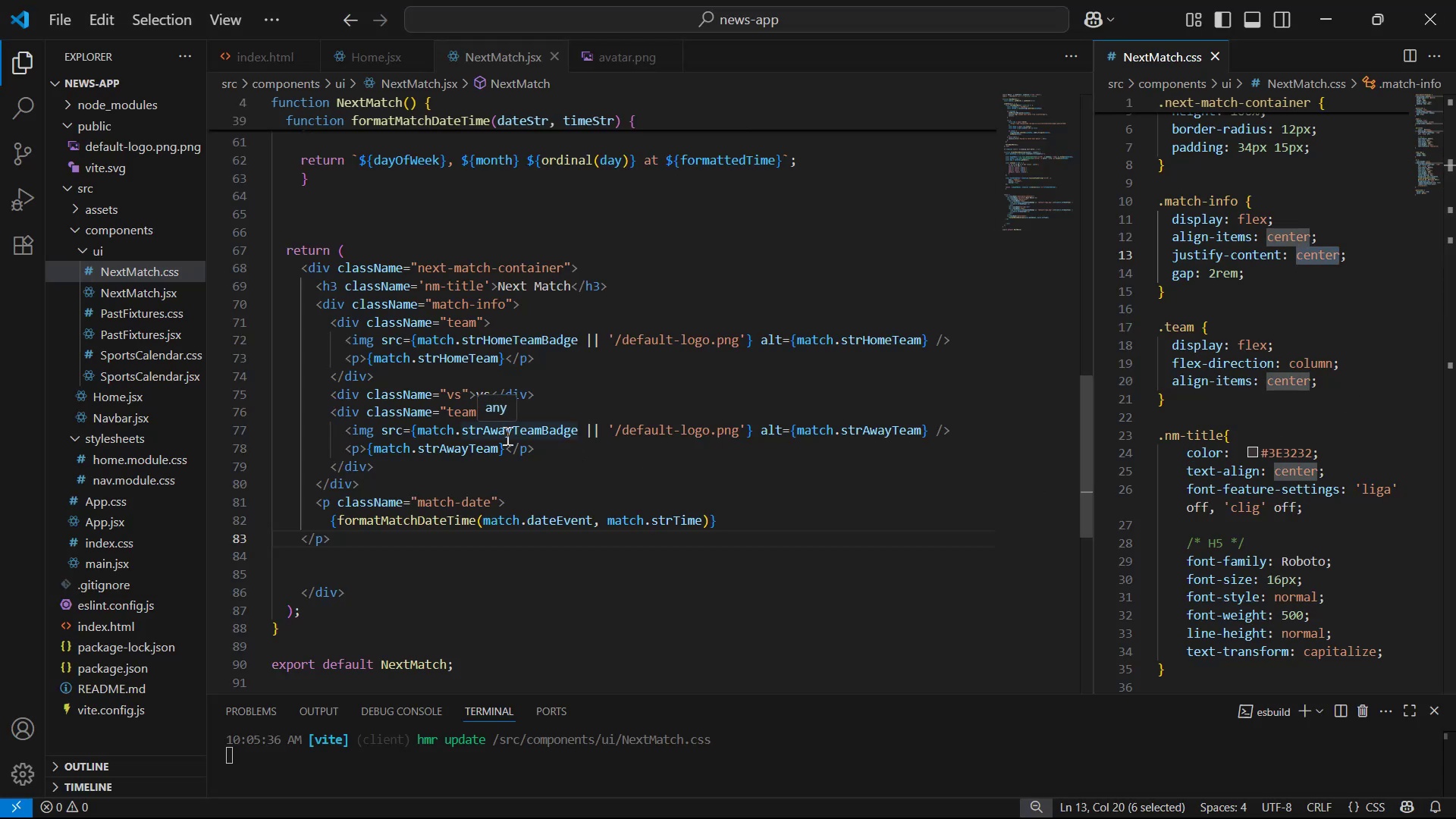 
scroll: coordinate [1372, 640], scroll_direction: down, amount: 9.0
 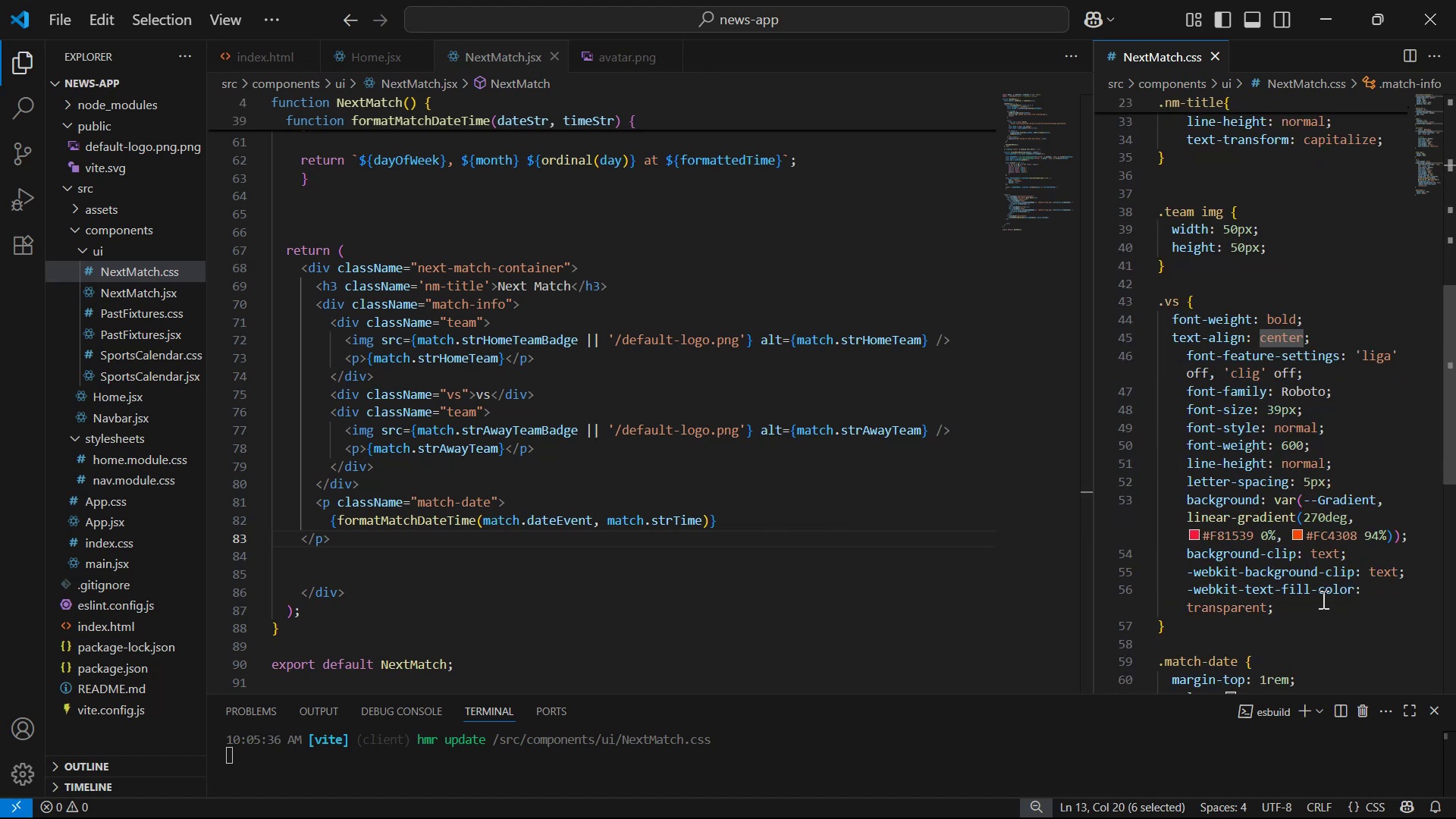 
left_click([1321, 596])
 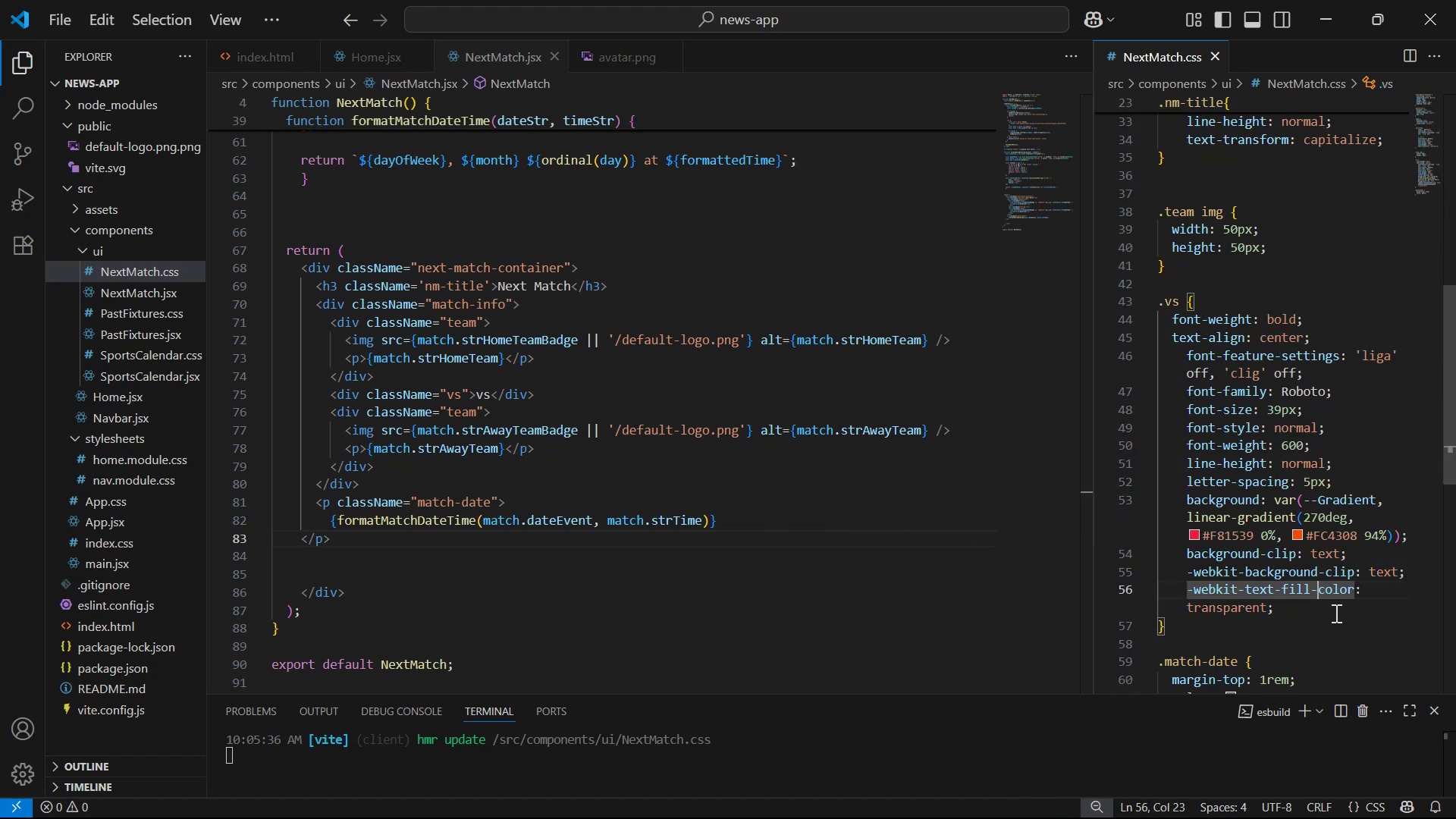 
left_click([1335, 609])
 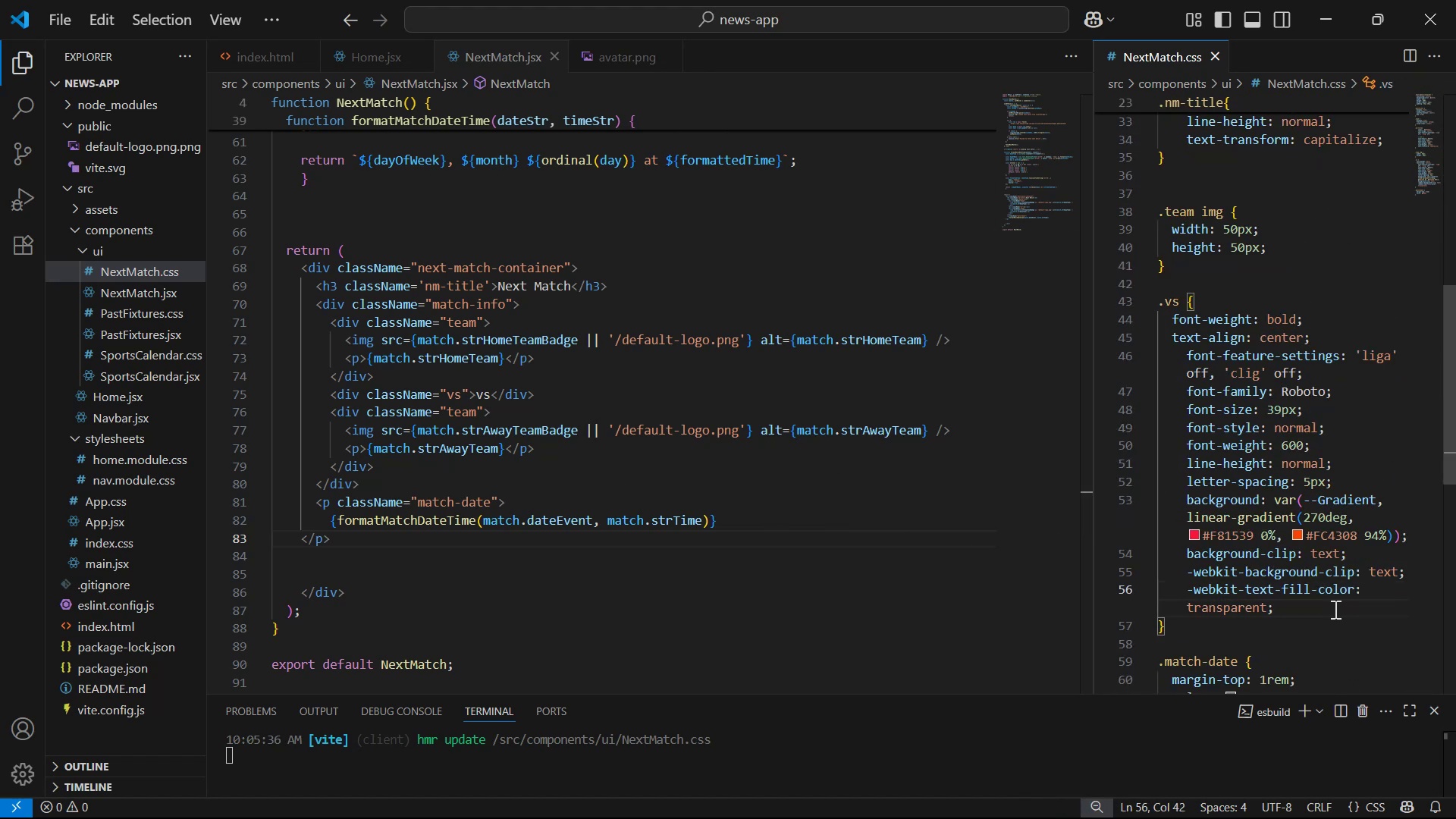 
key(Enter)
 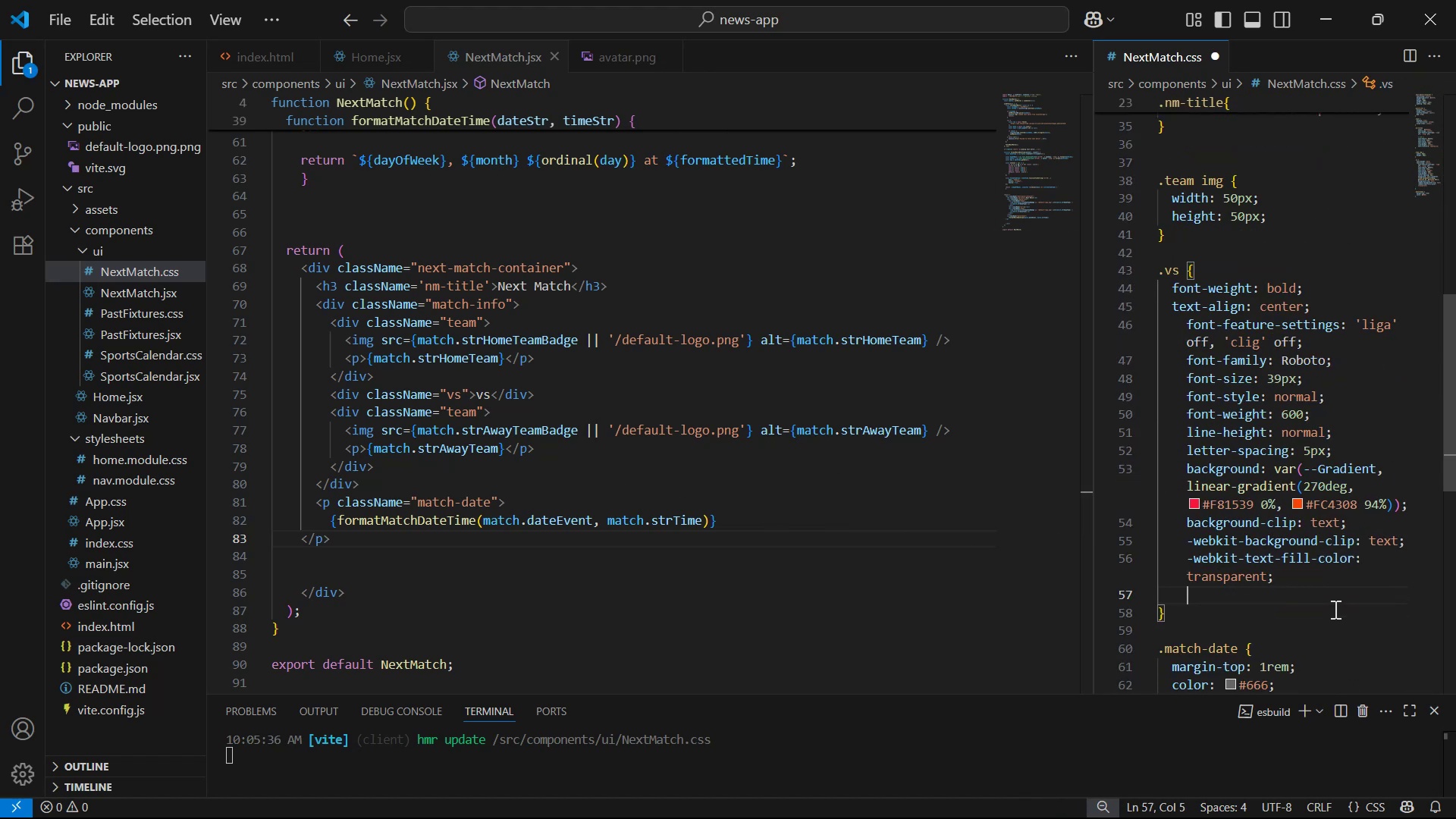 
type(wi)
 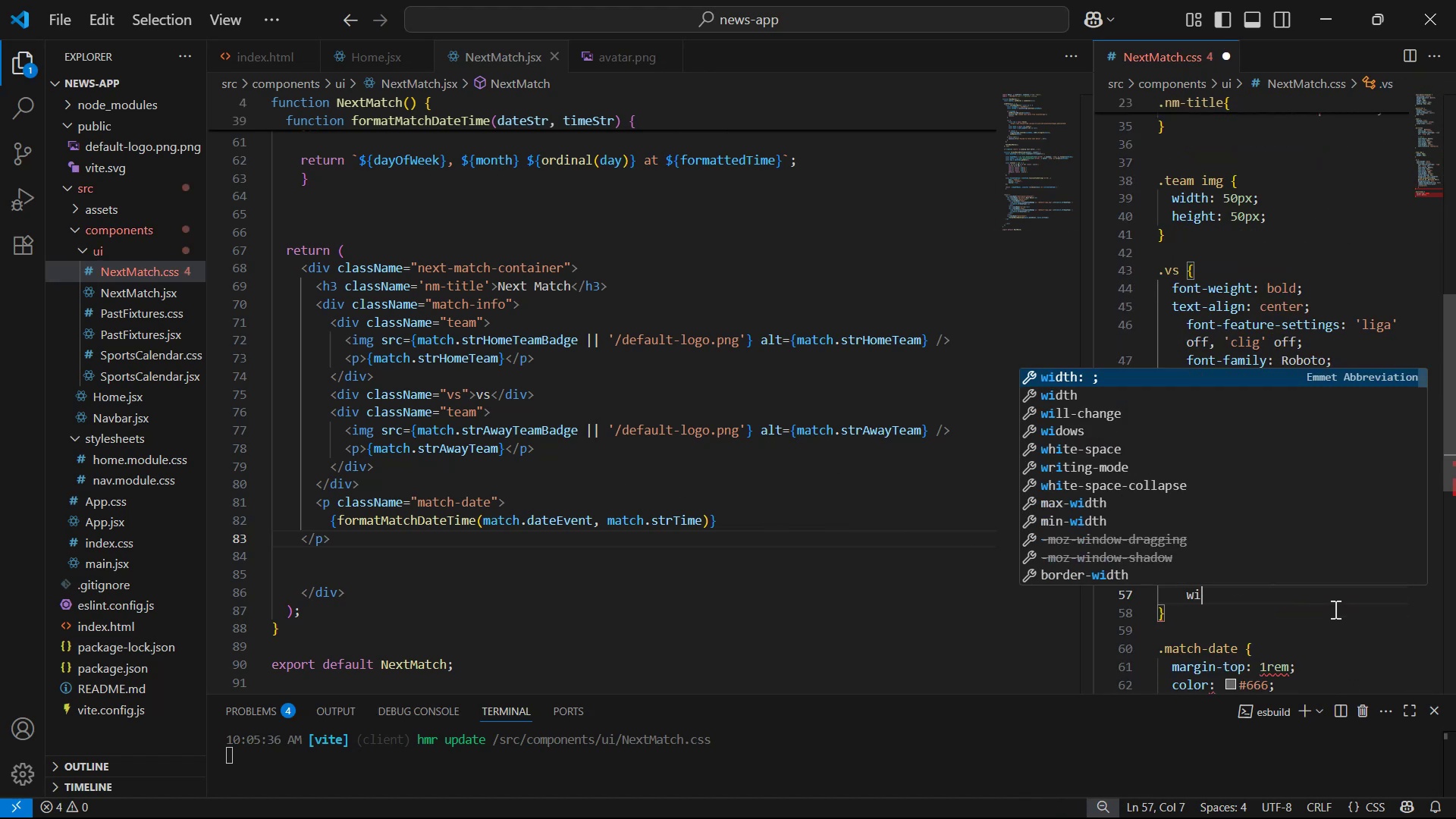 
key(Enter)
 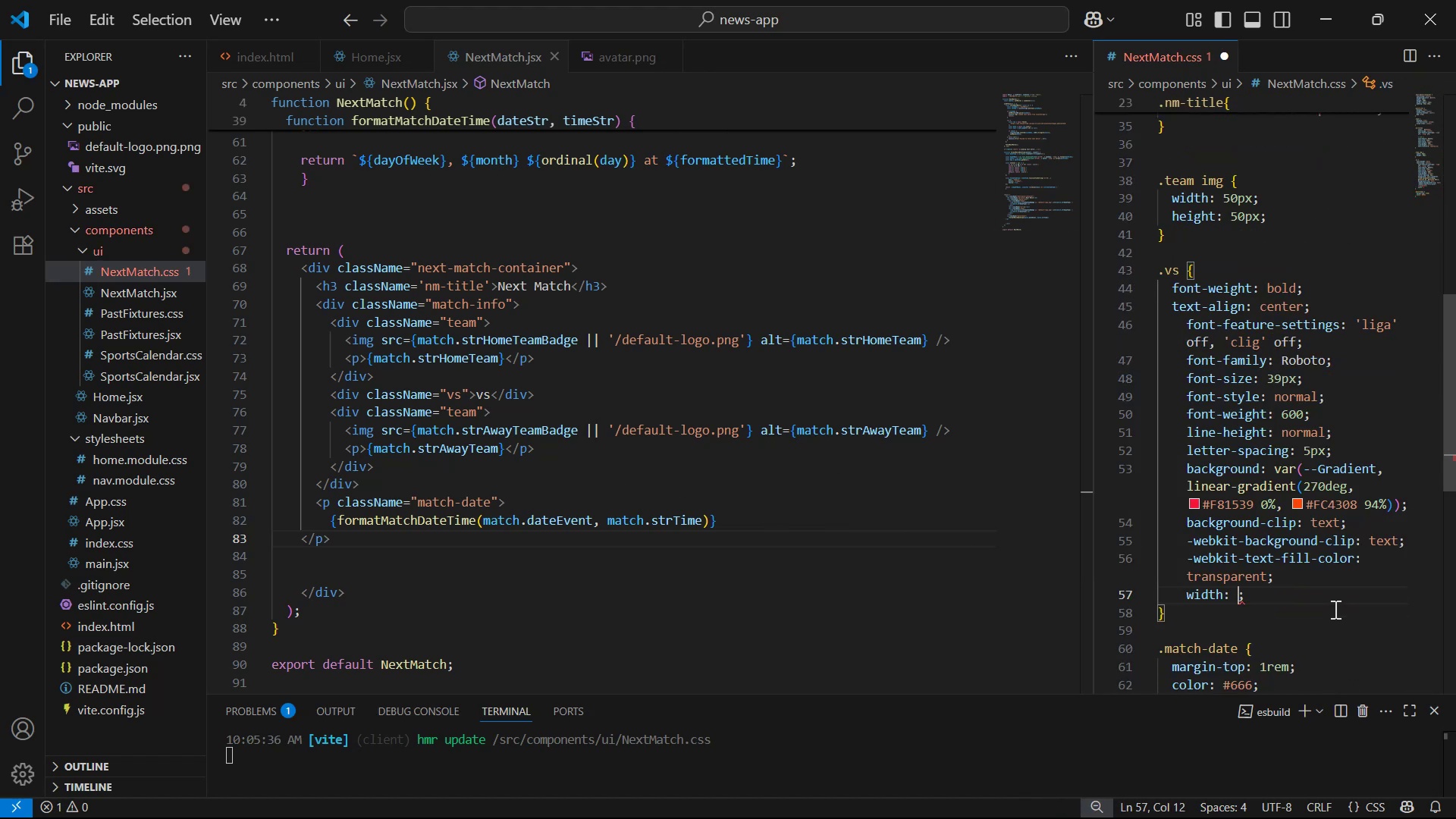 
type(40px)
 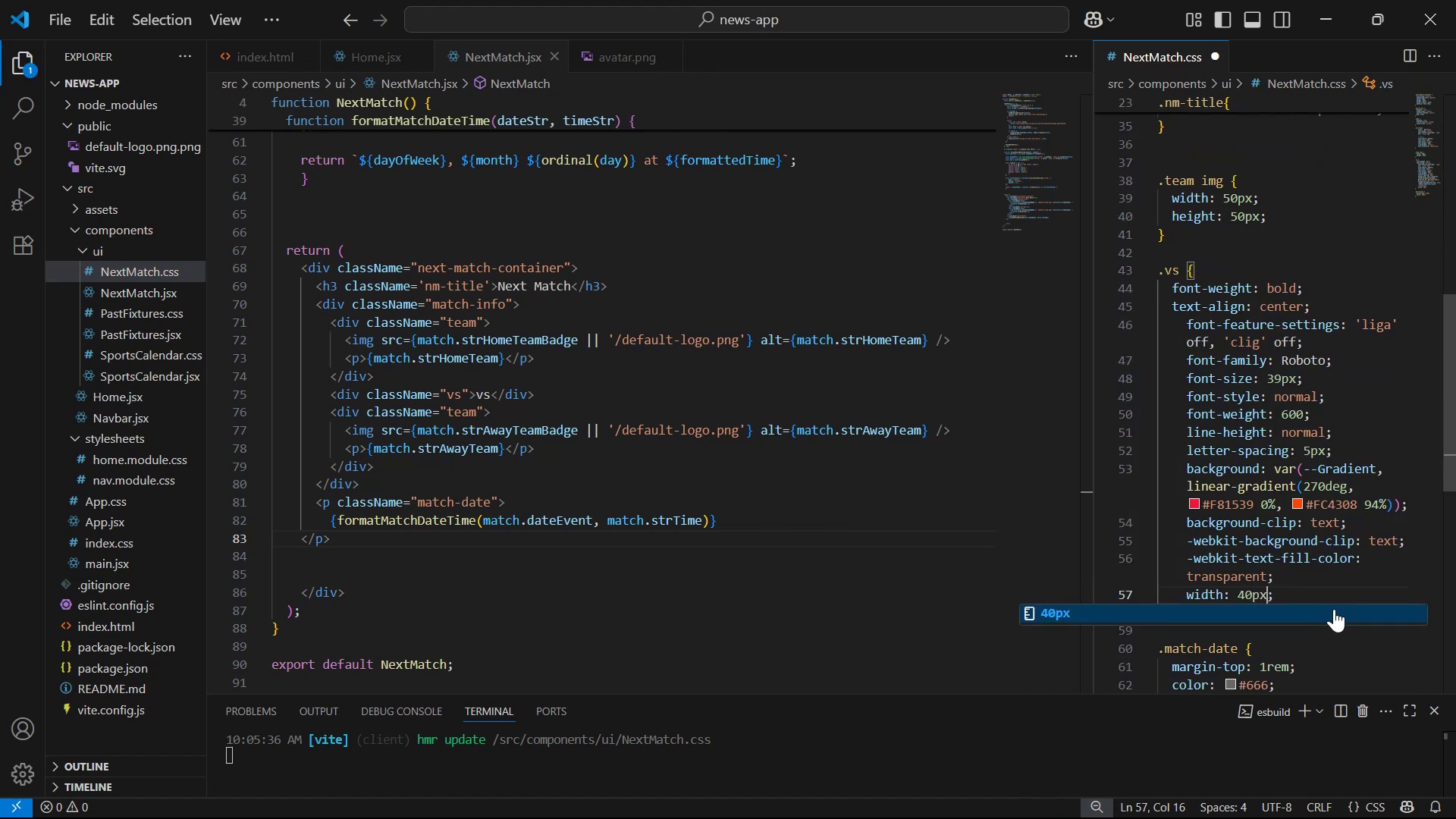 
key(Control+S)
 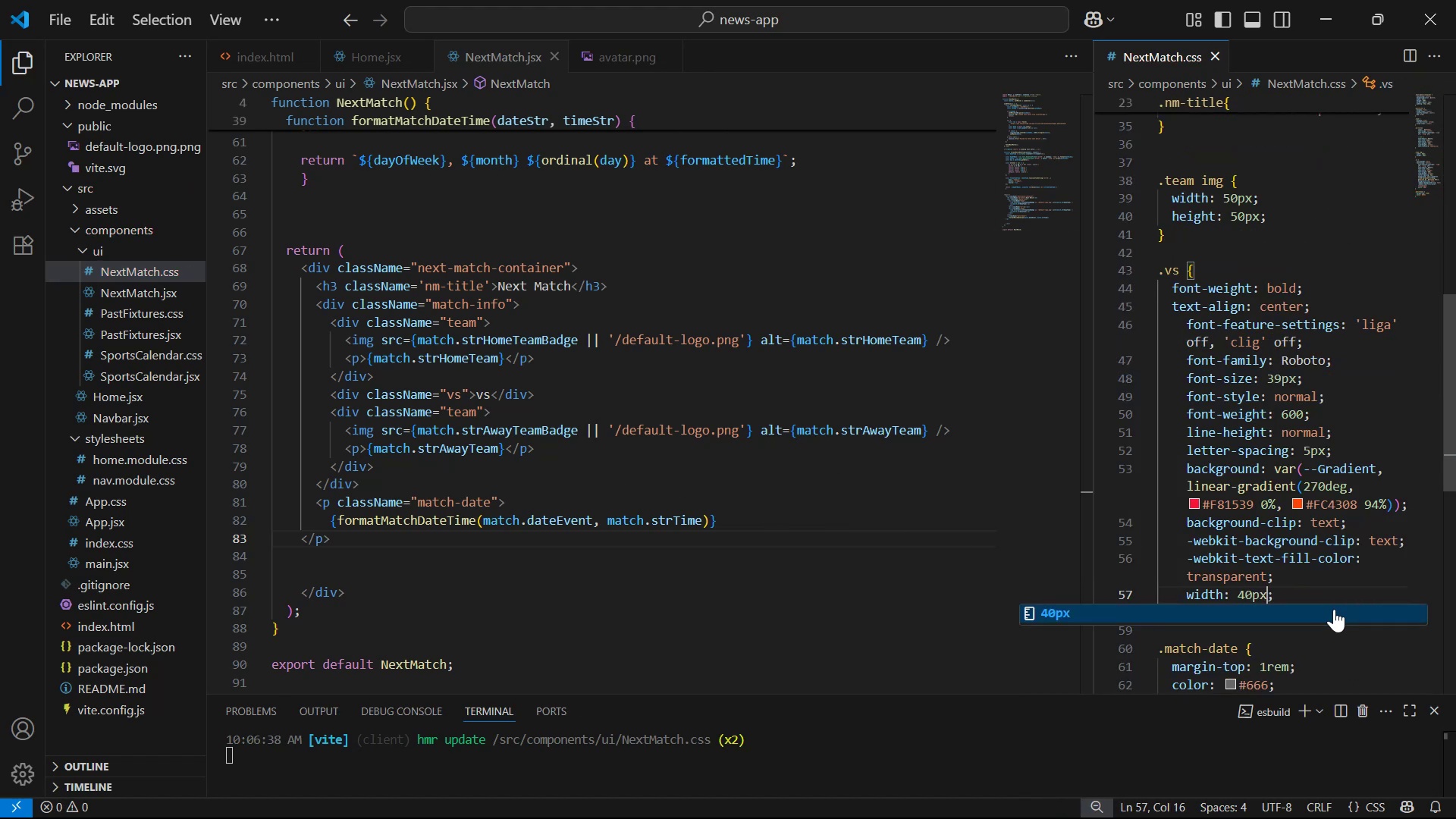 
key(Alt+AltLeft)
 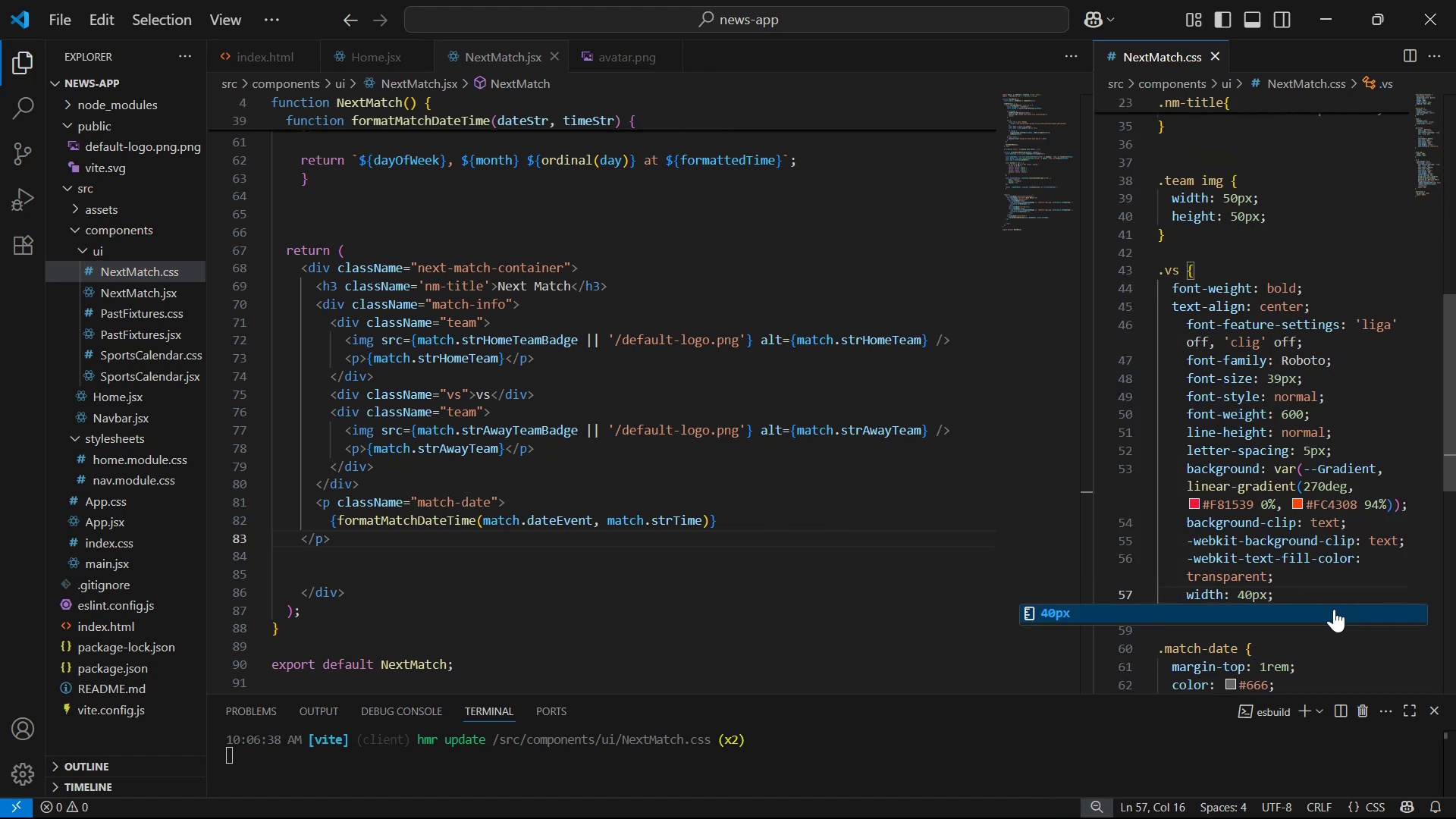 
key(Alt+Tab)
 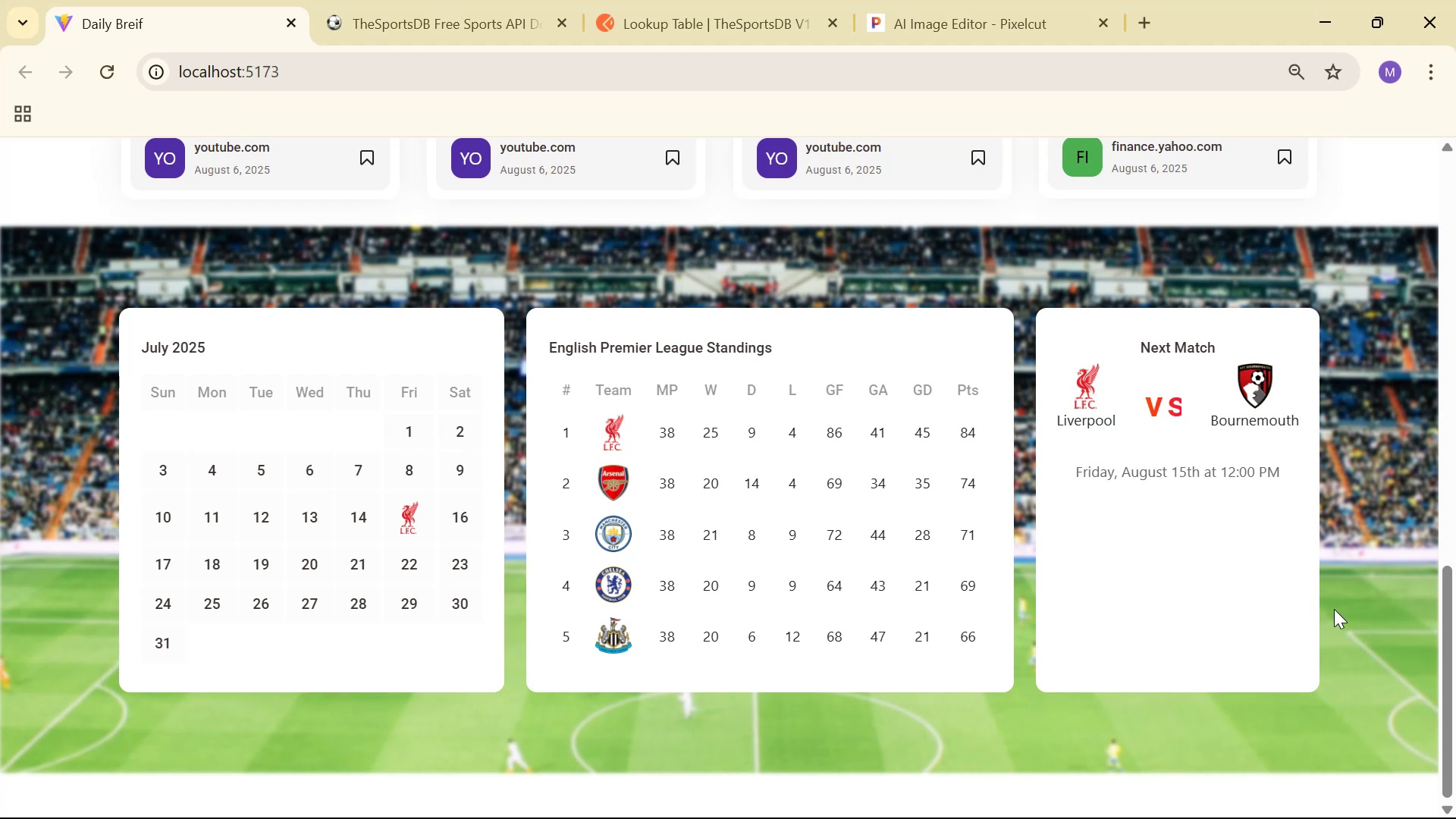 
key(Alt+AltLeft)
 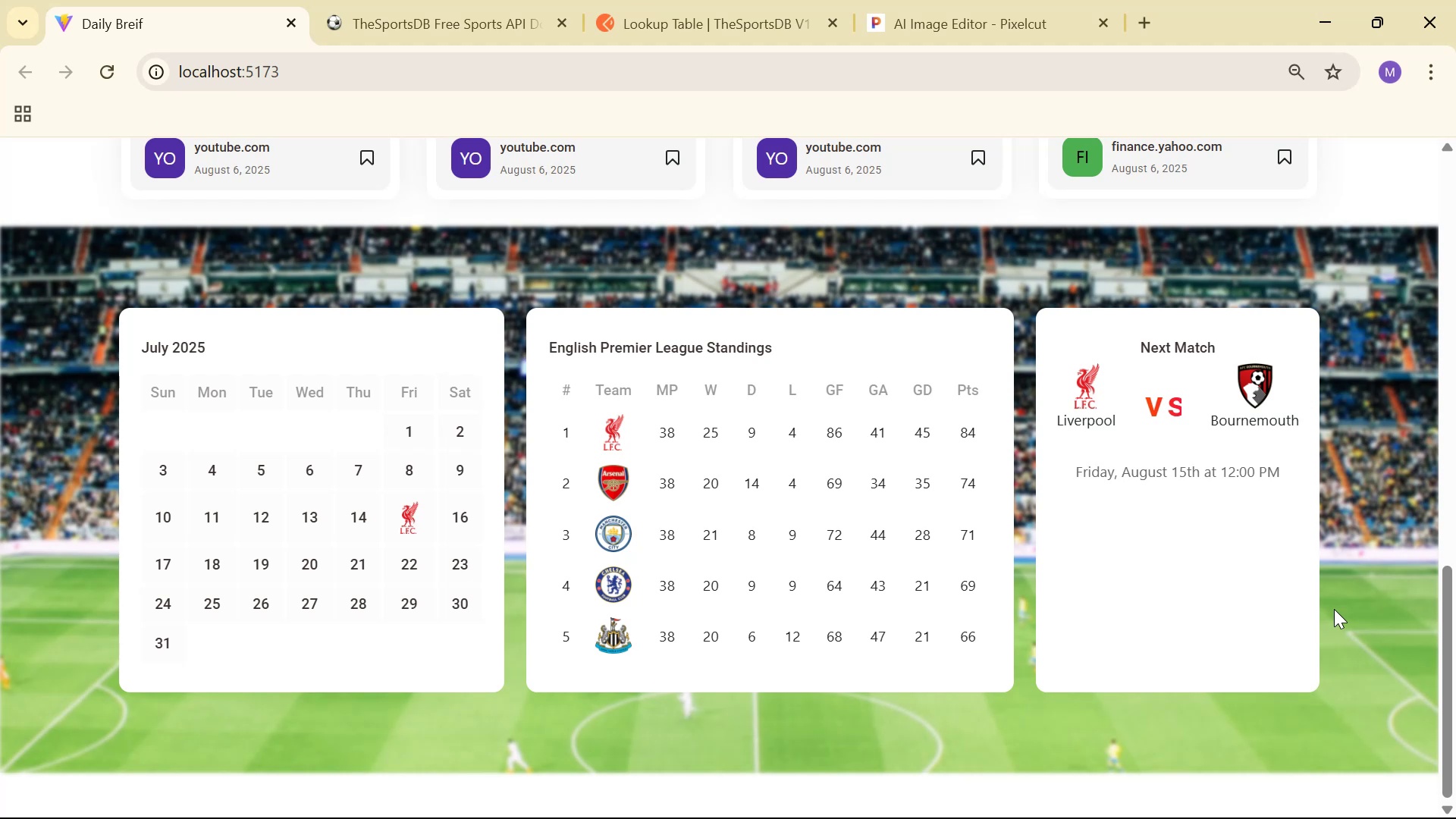 
key(Alt+Tab)
 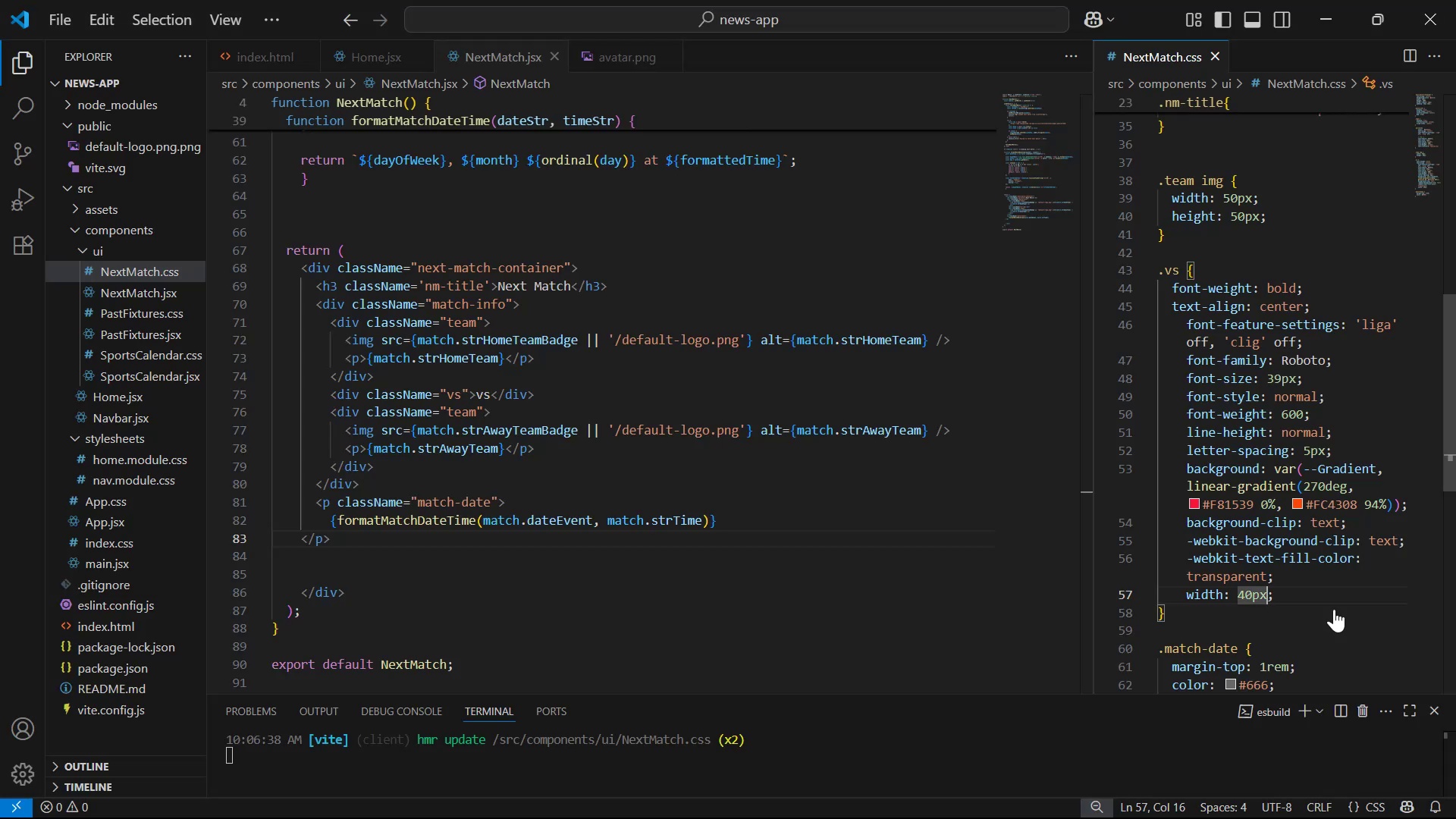 
key(ArrowLeft)
 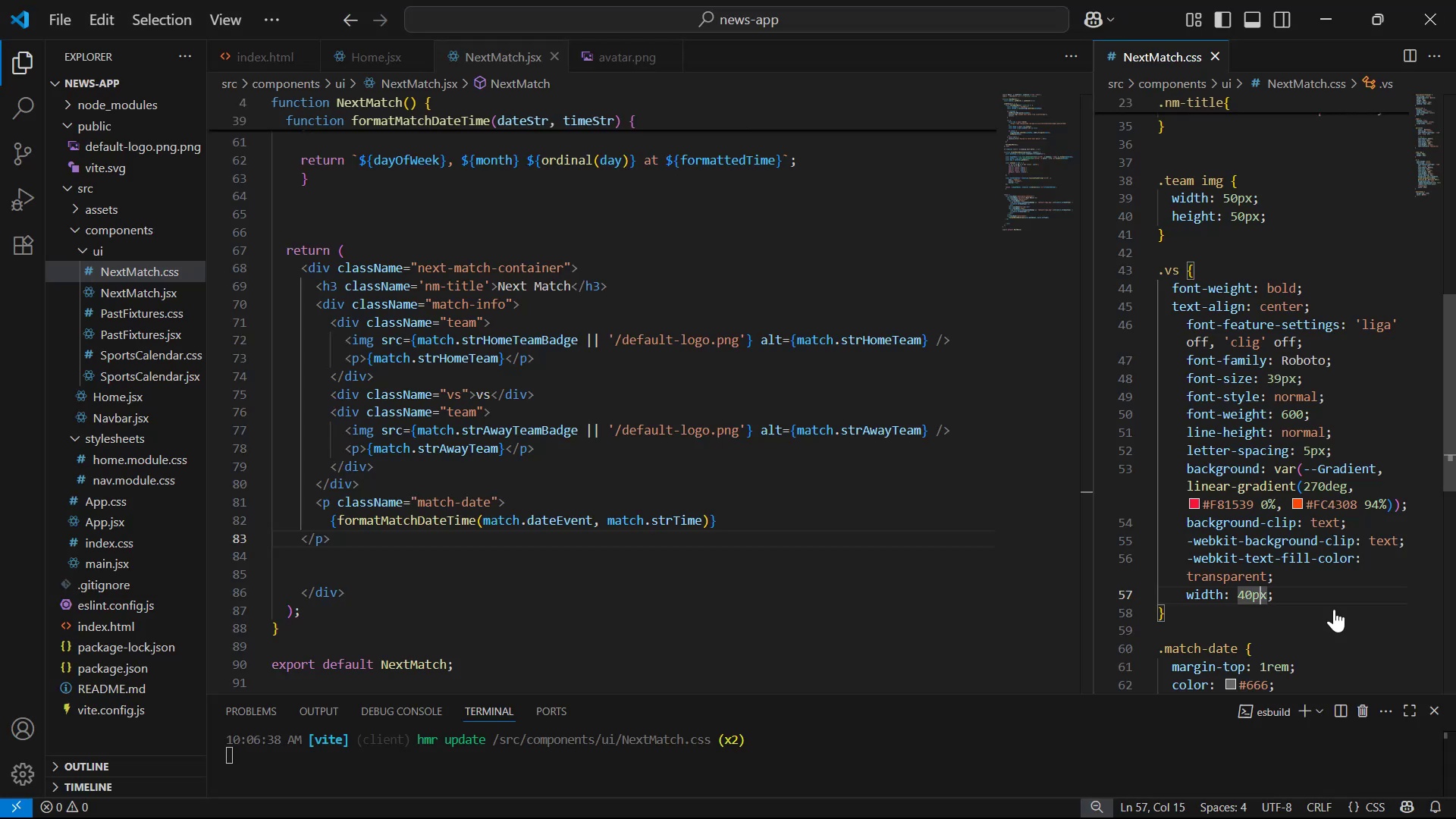 
key(ArrowLeft)
 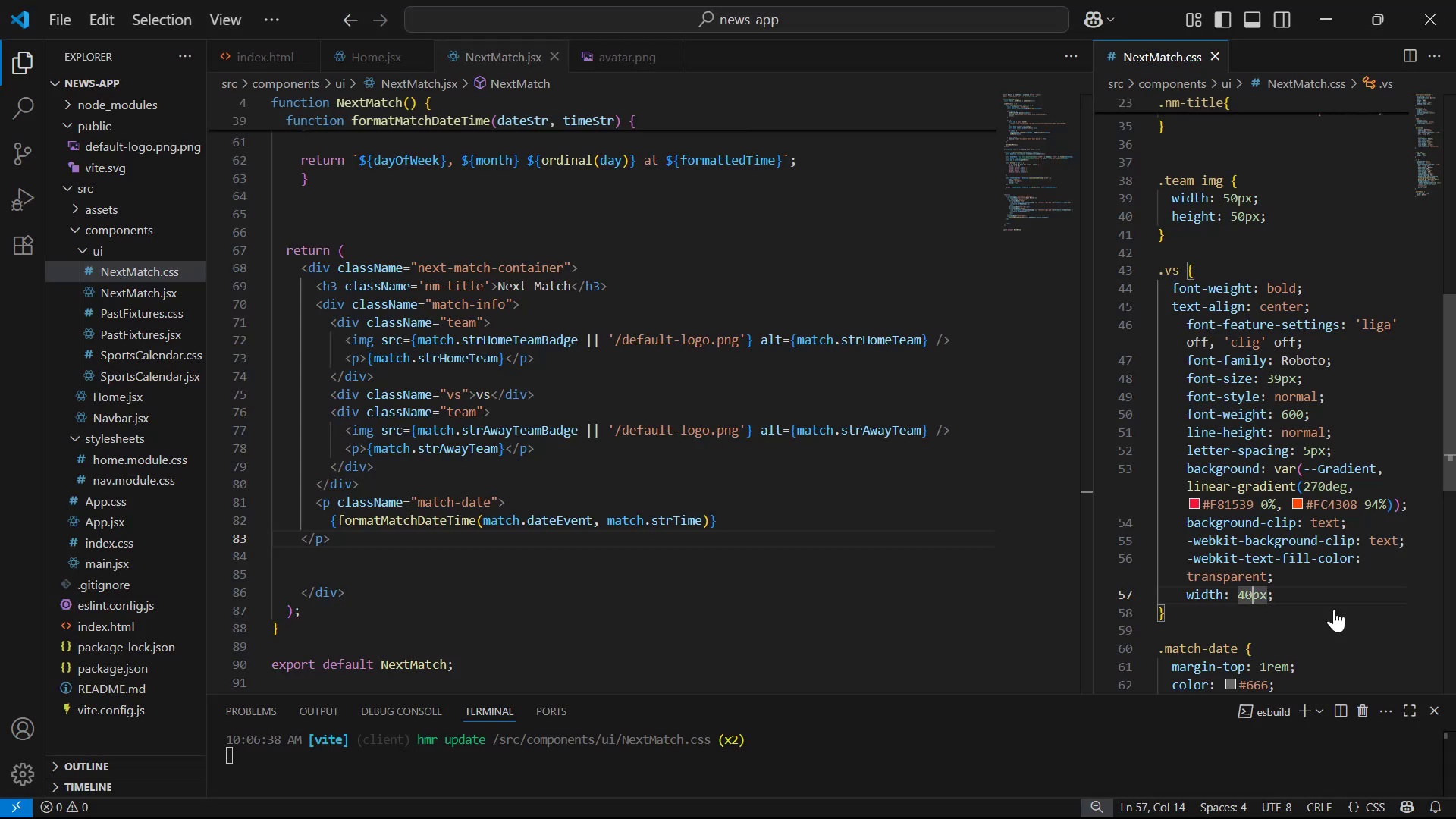 
key(ArrowLeft)
 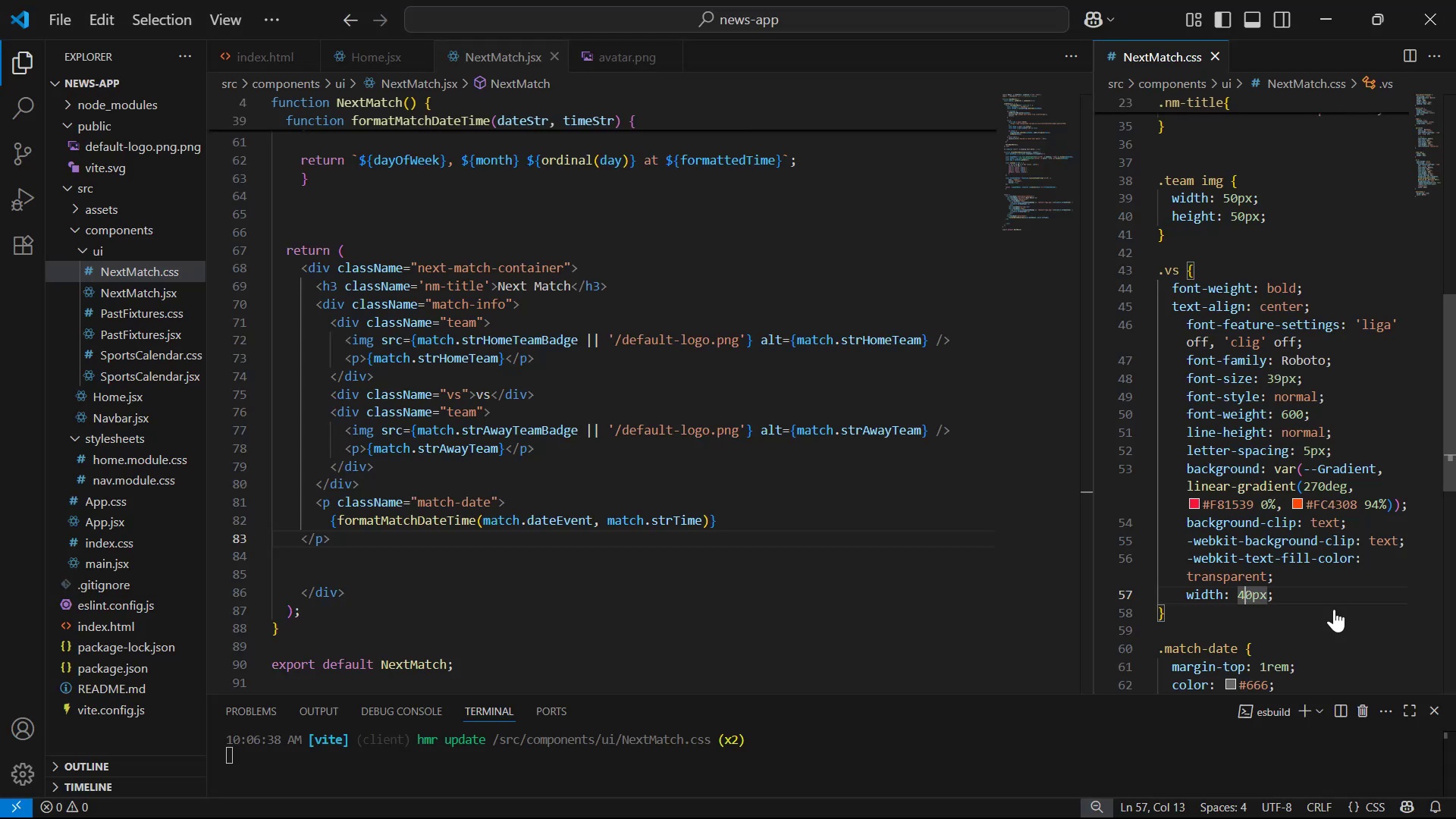 
key(Backspace)
 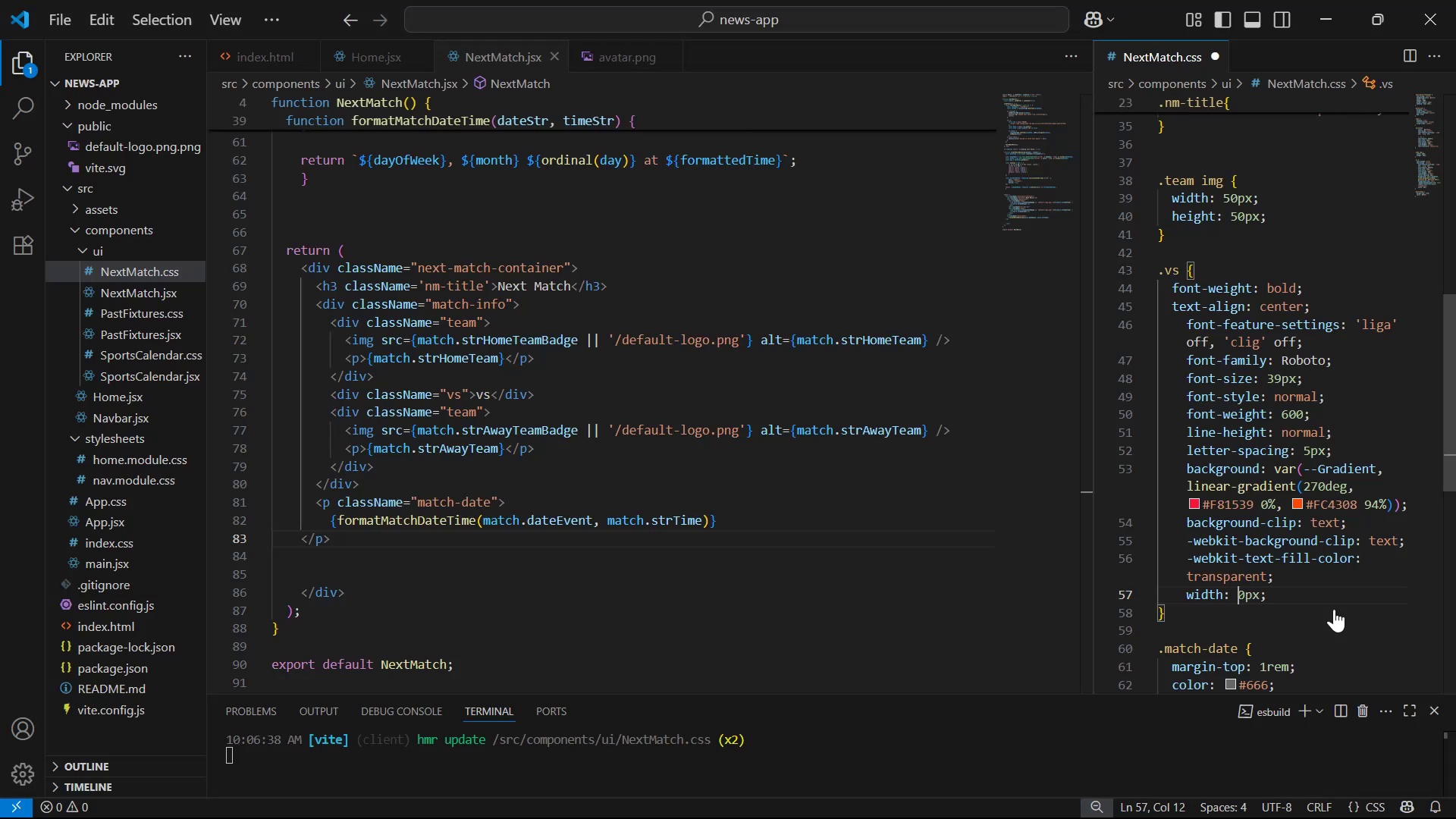 
key(5)
 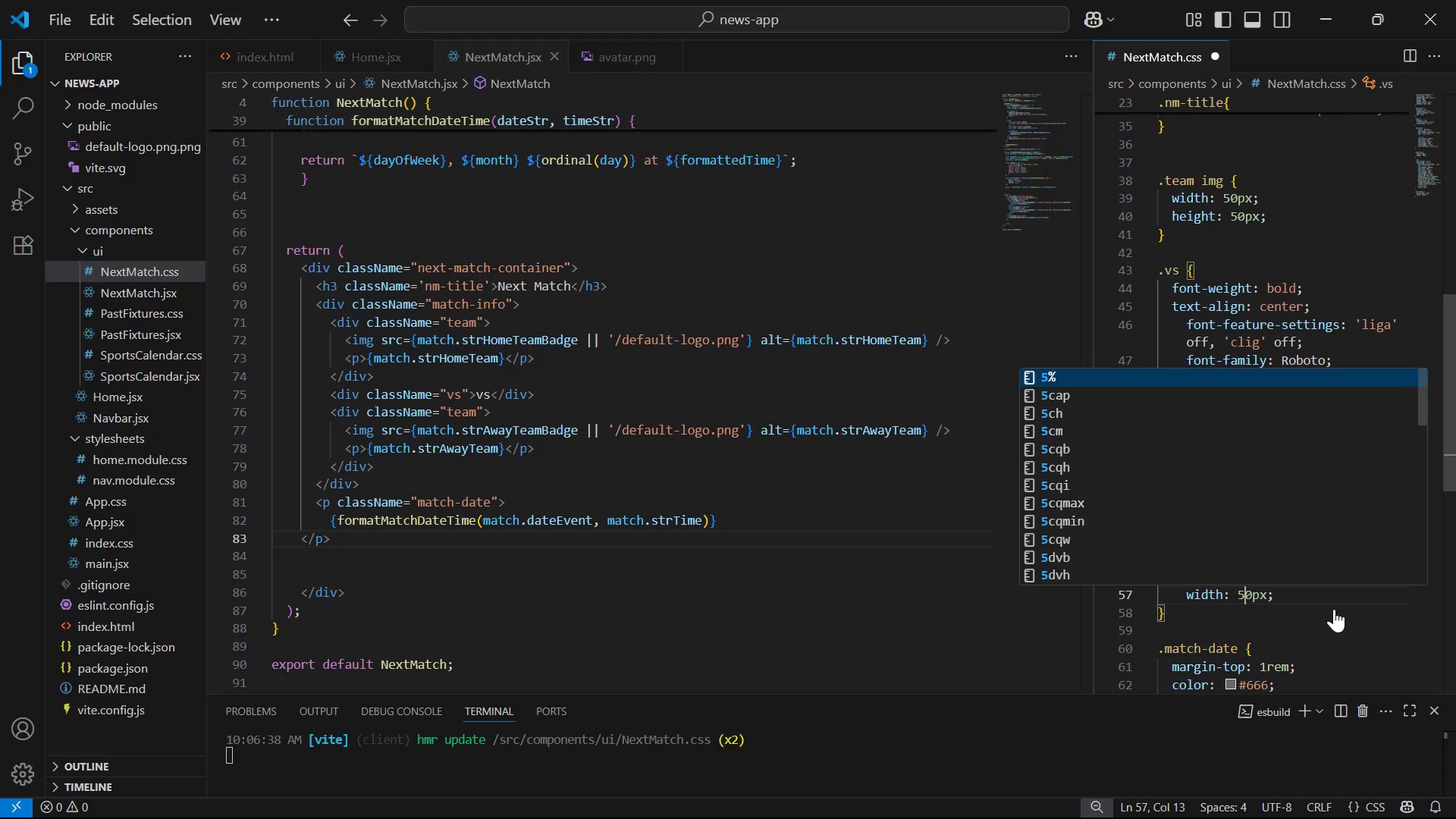 
key(Control+S)
 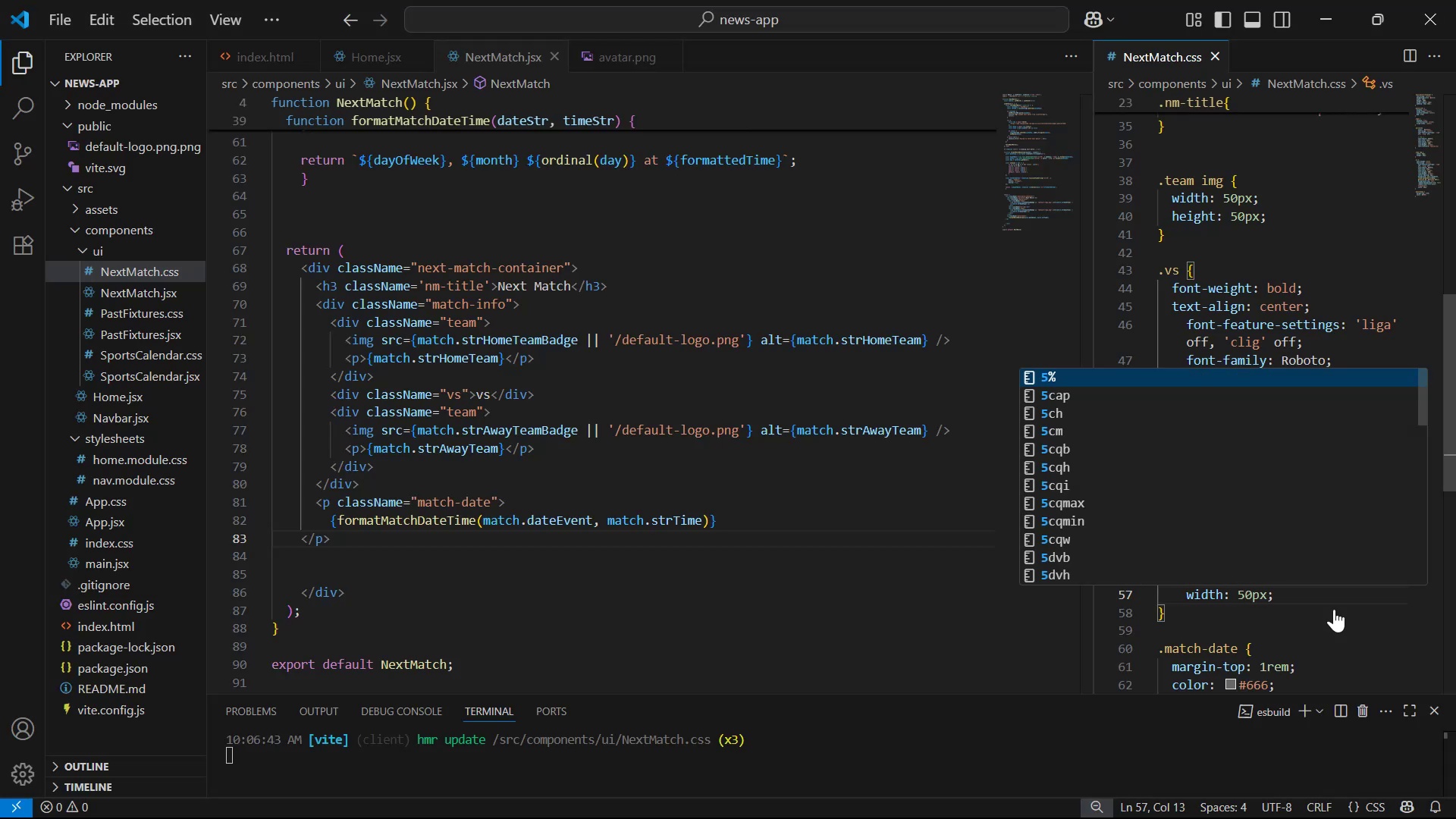 
key(Alt+AltLeft)
 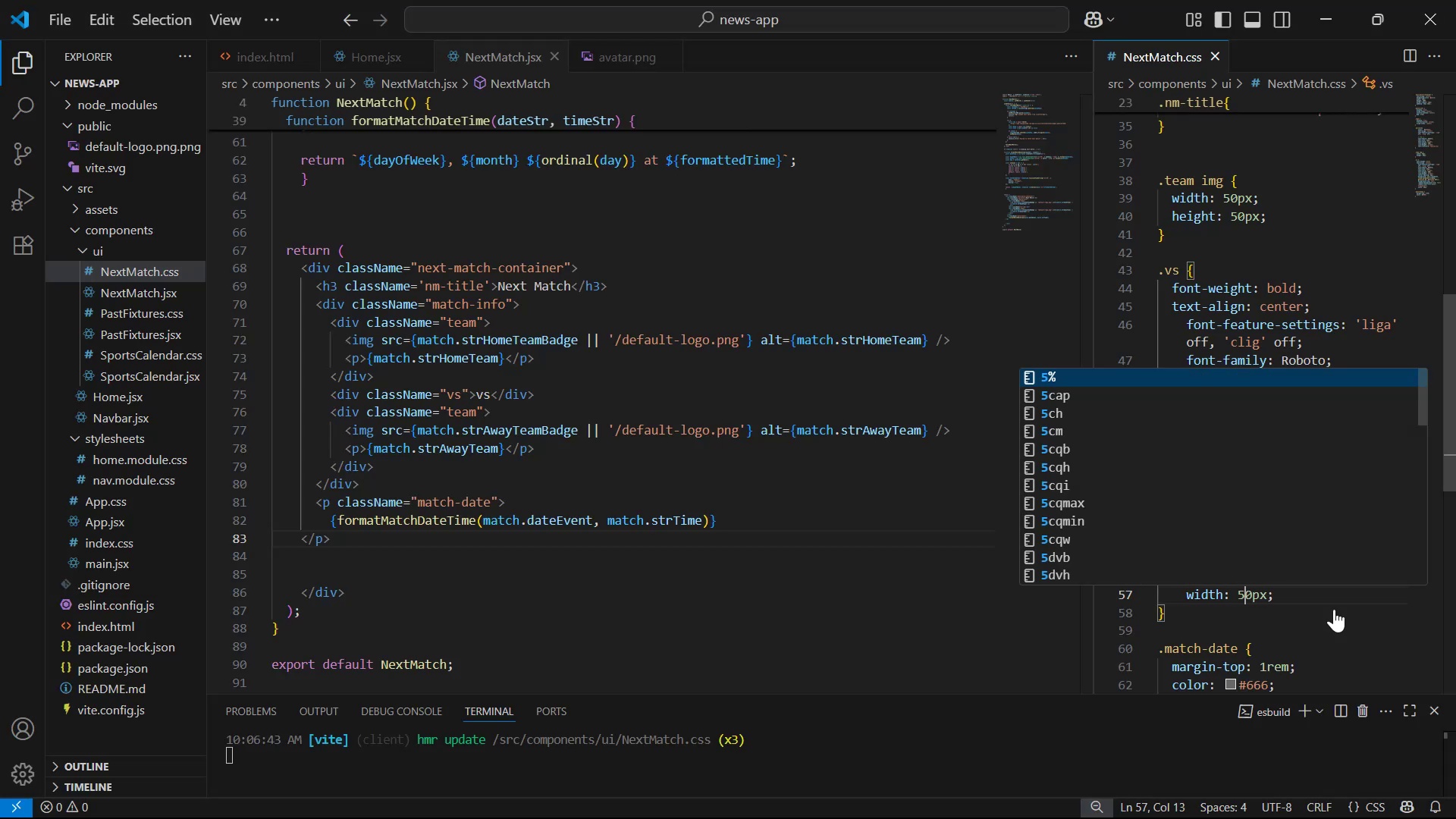 
key(Alt+Tab)
 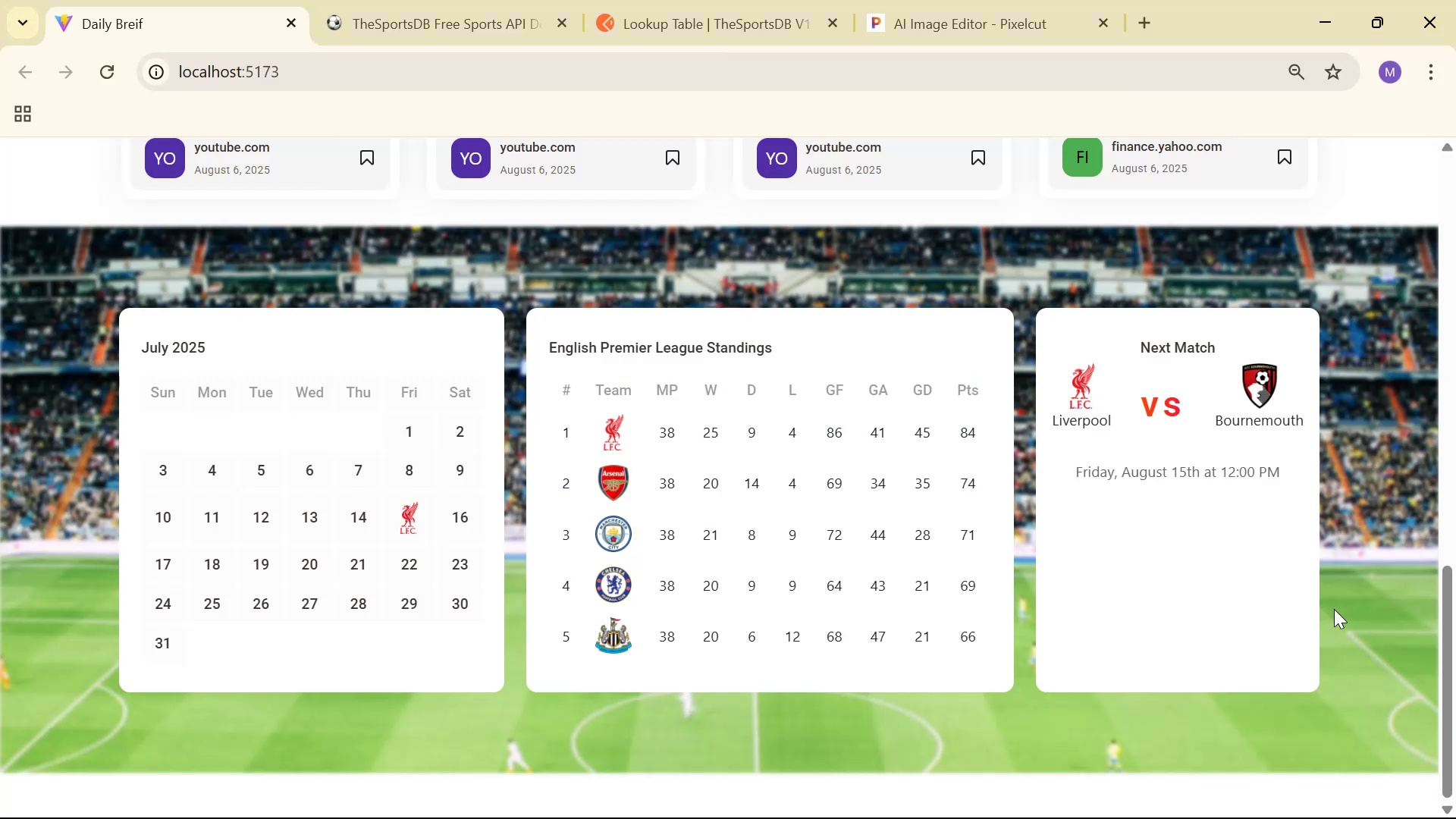 
key(Alt+AltLeft)
 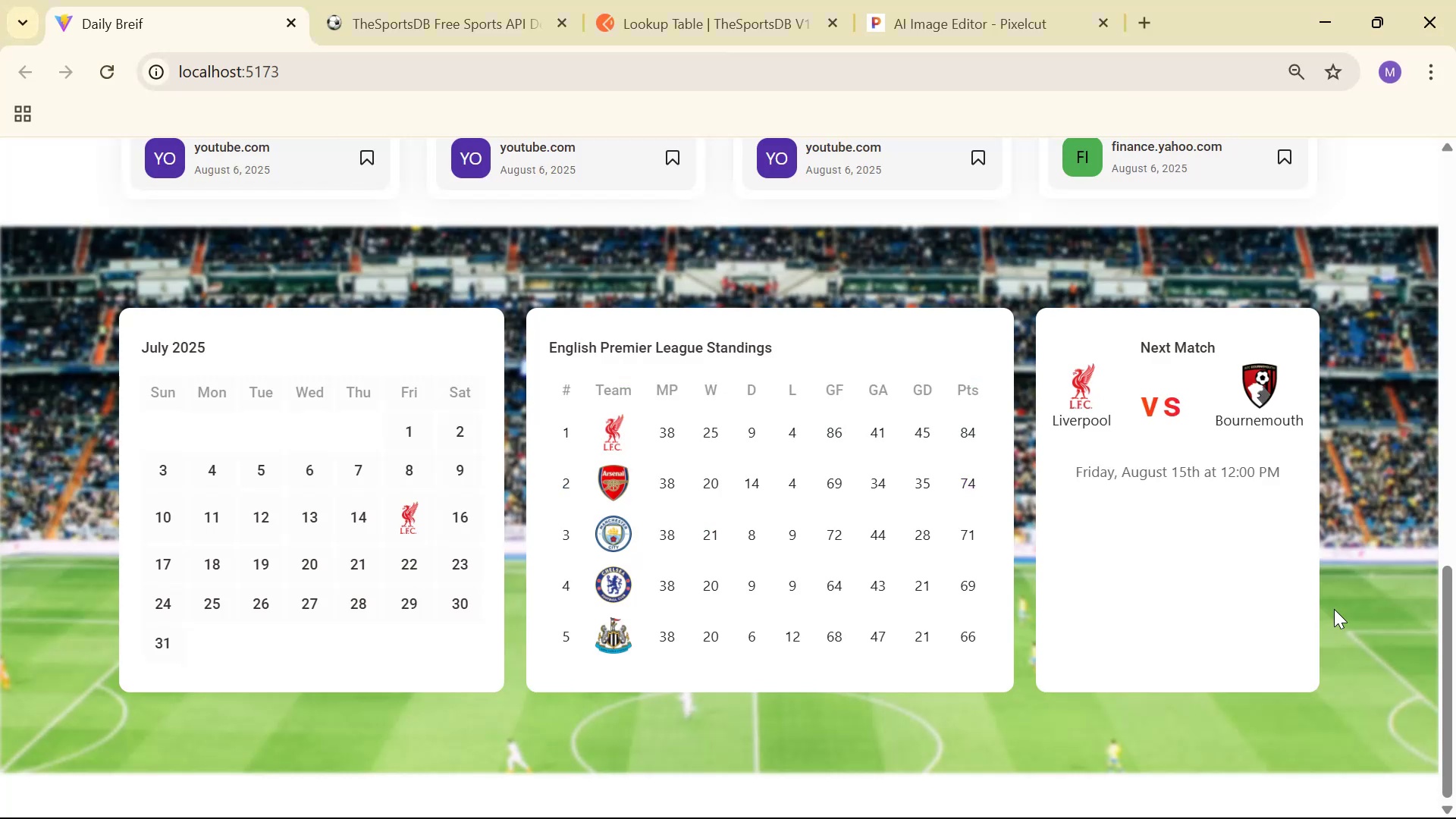 
key(Alt+Tab)
 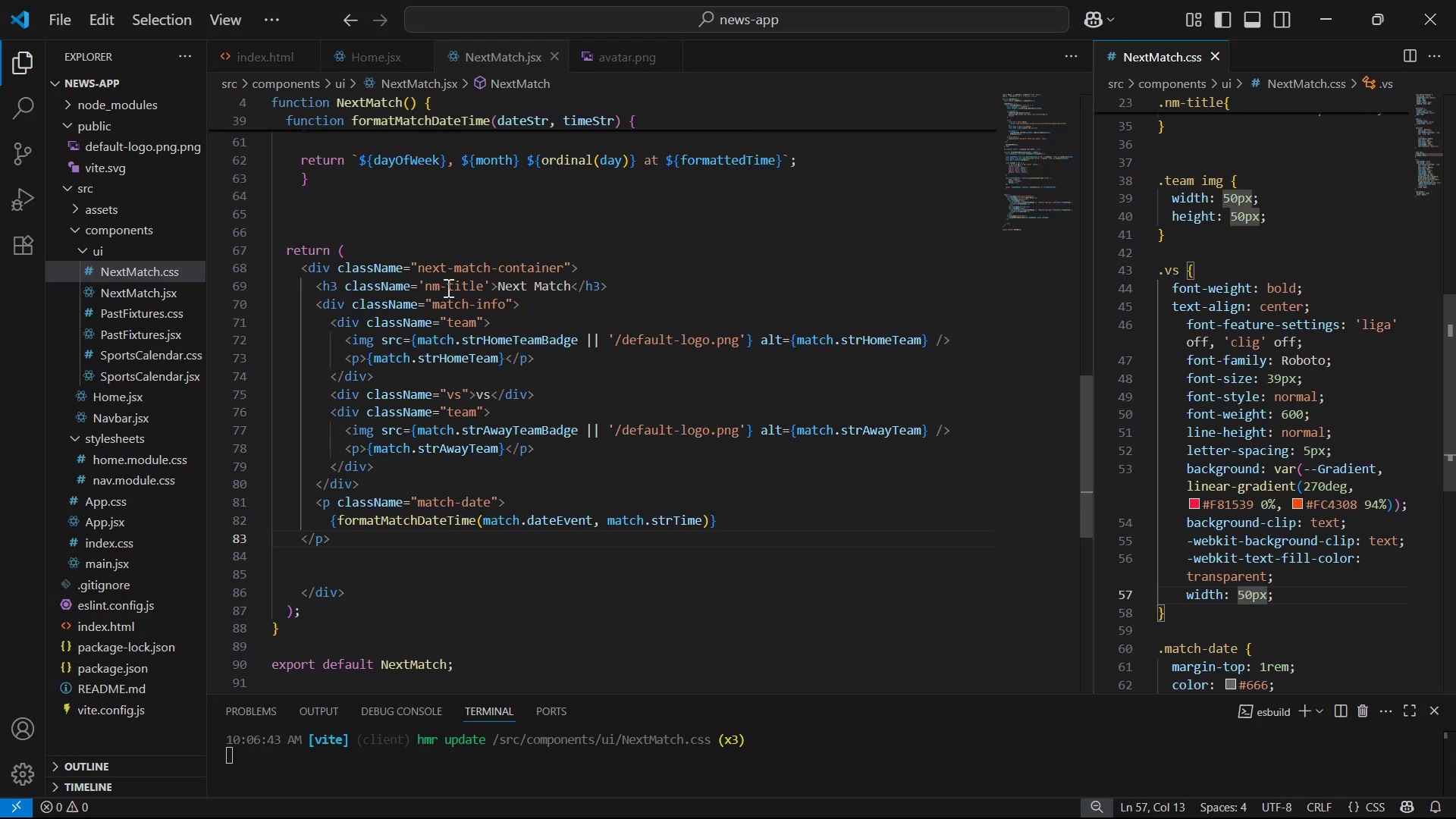 
scroll: coordinate [1329, 343], scroll_direction: up, amount: 10.0
 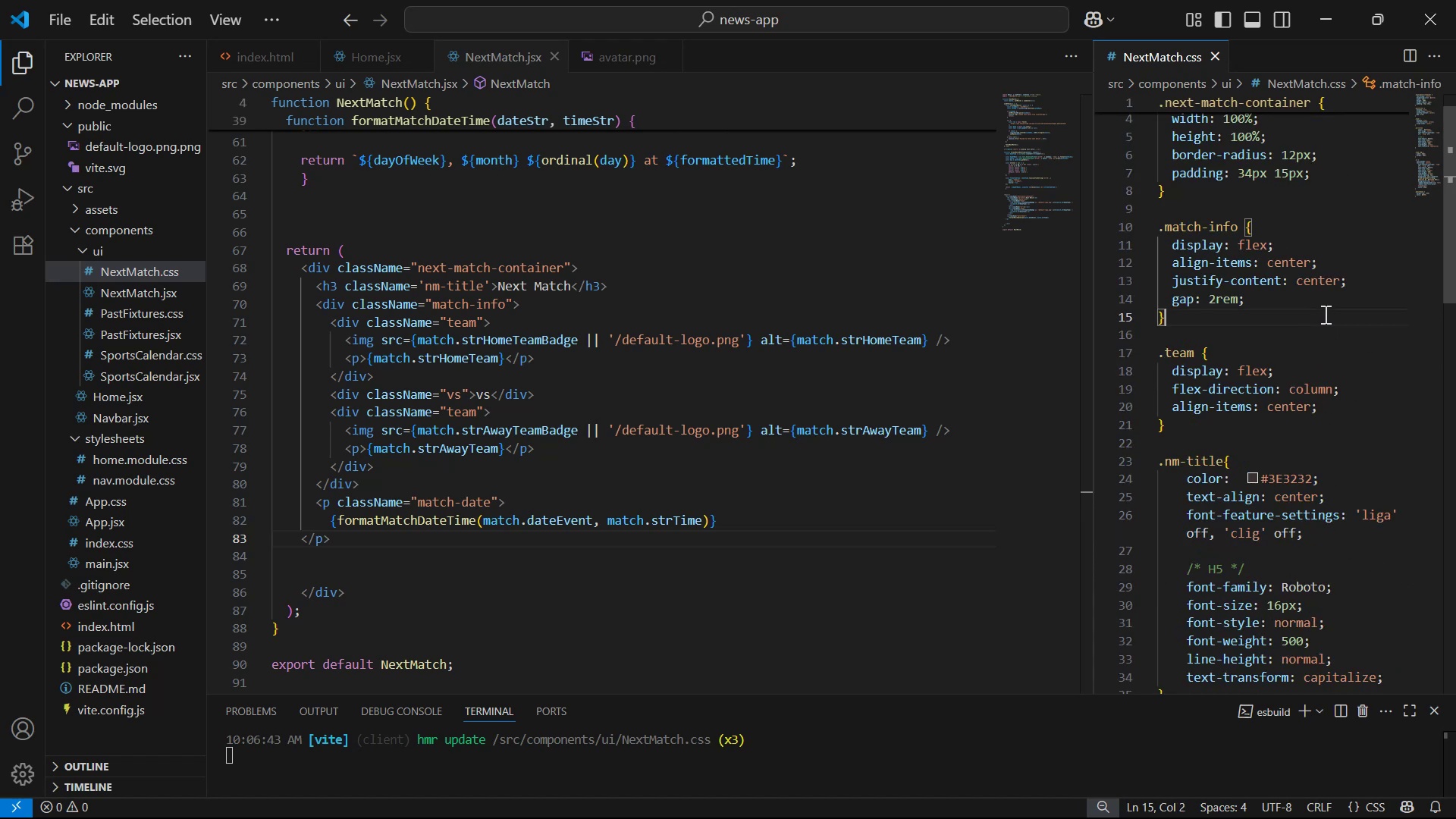 
double_click([1331, 306])
 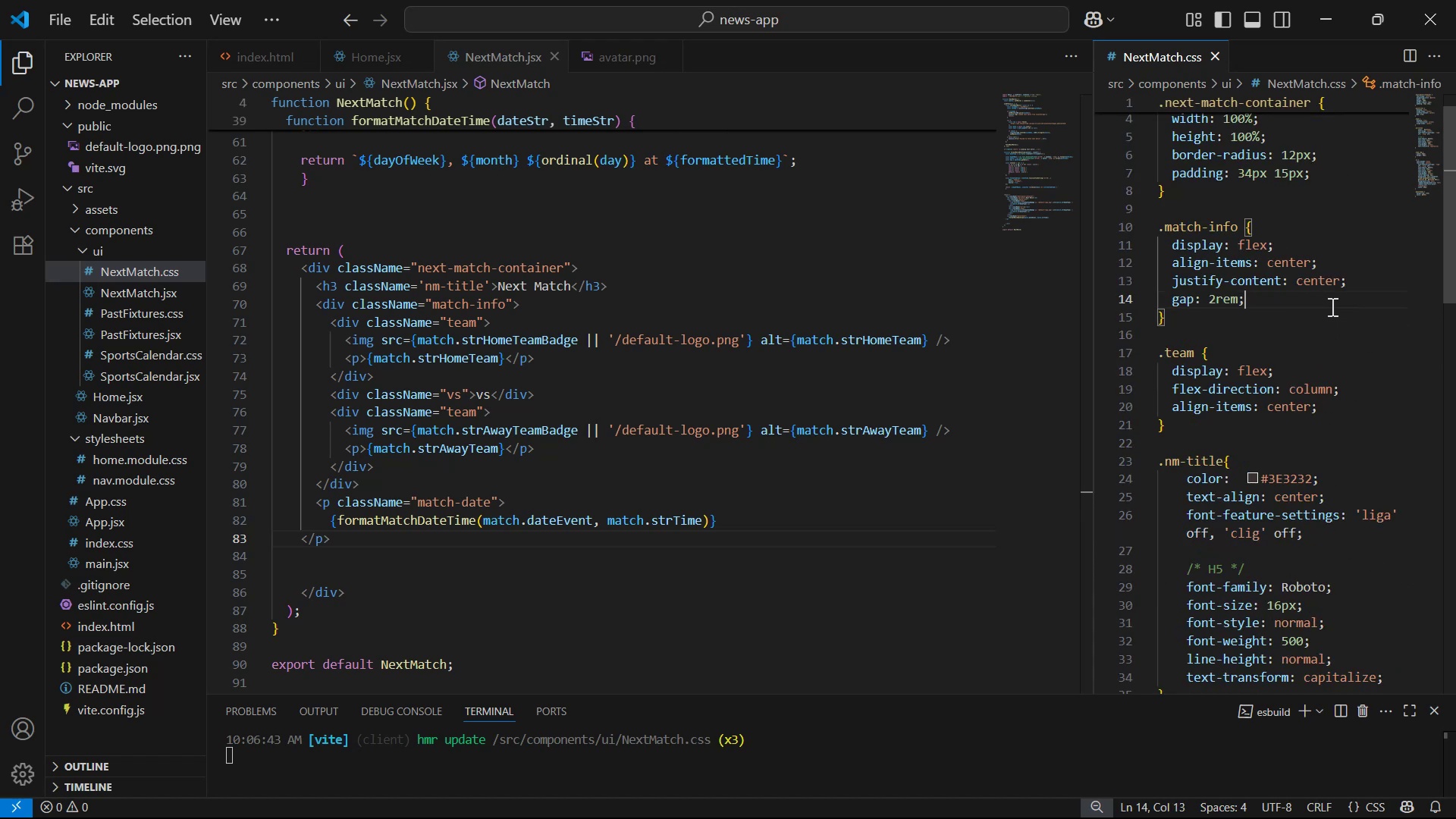 
key(Shift+ShiftRight)
 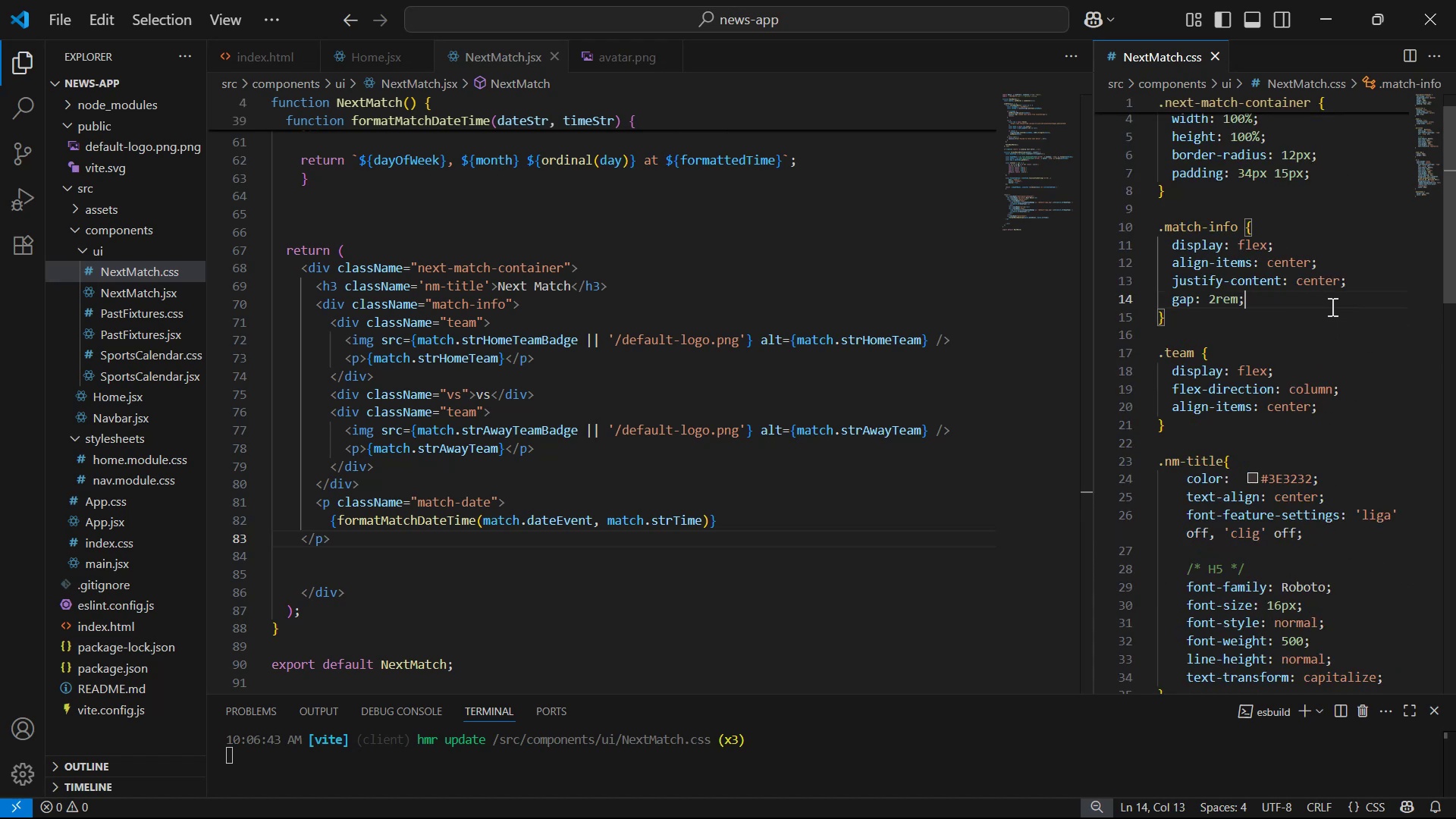 
key(ArrowLeft)
 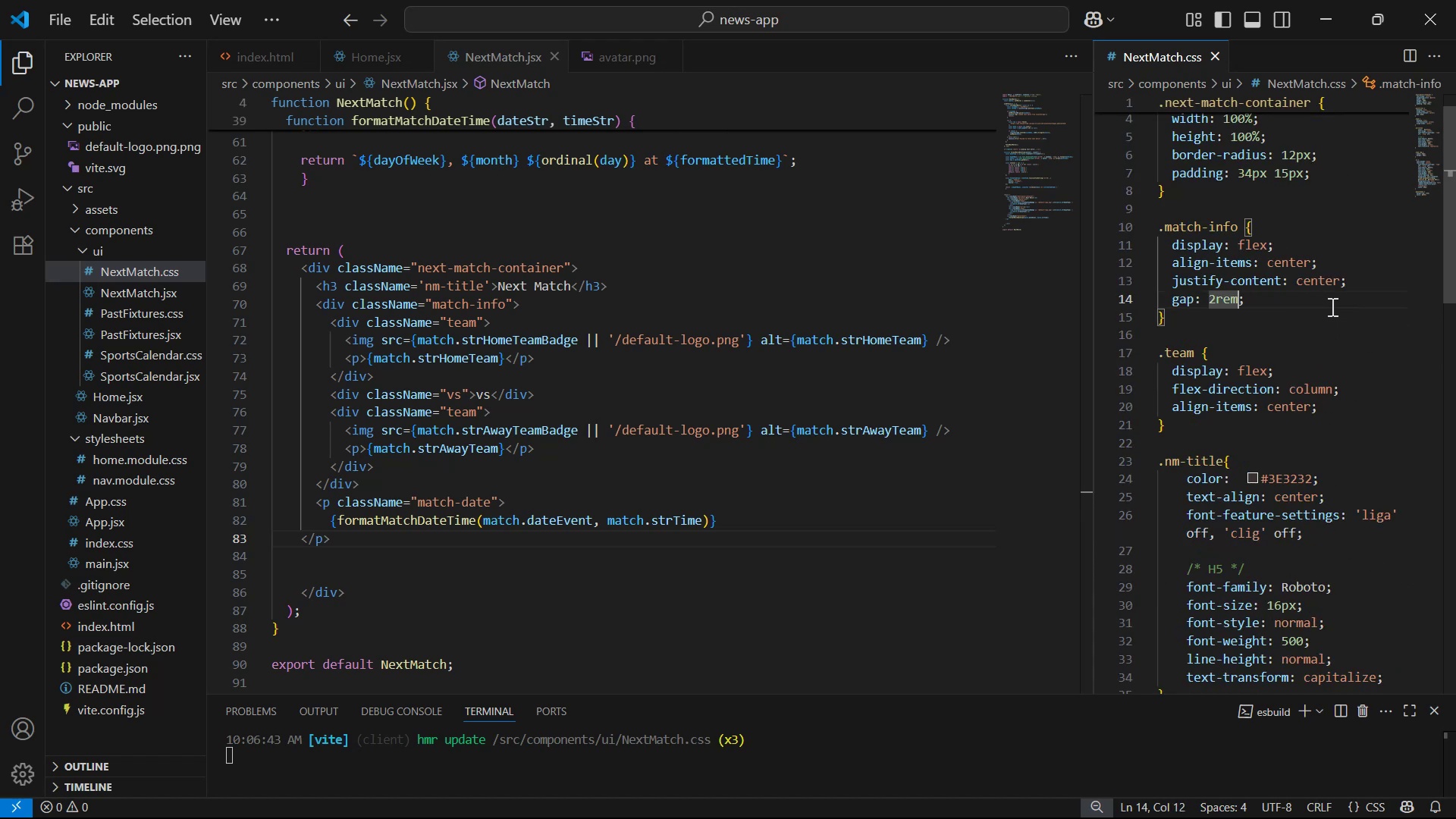 
key(ArrowRight)
 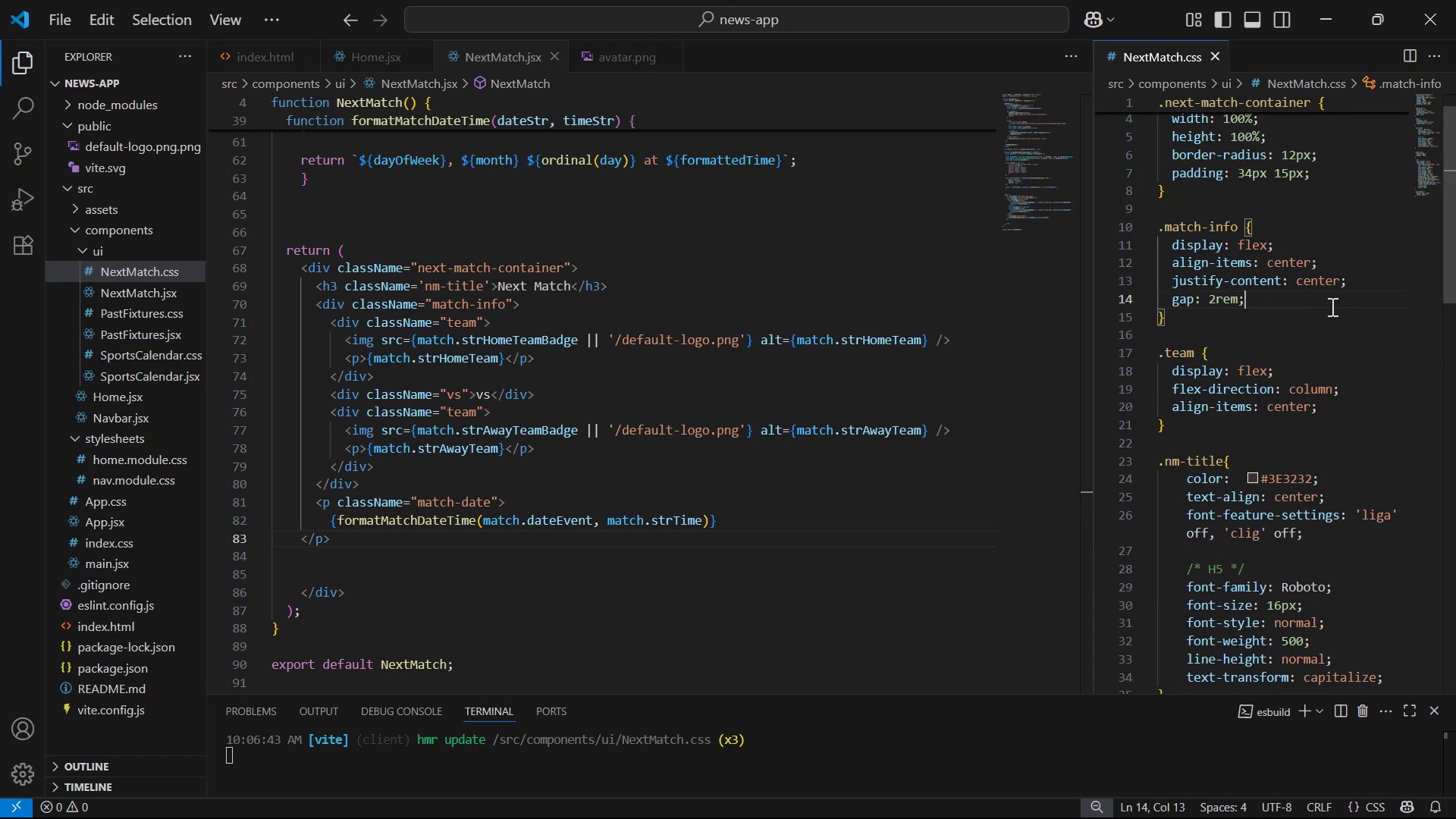 
key(ArrowLeft)
 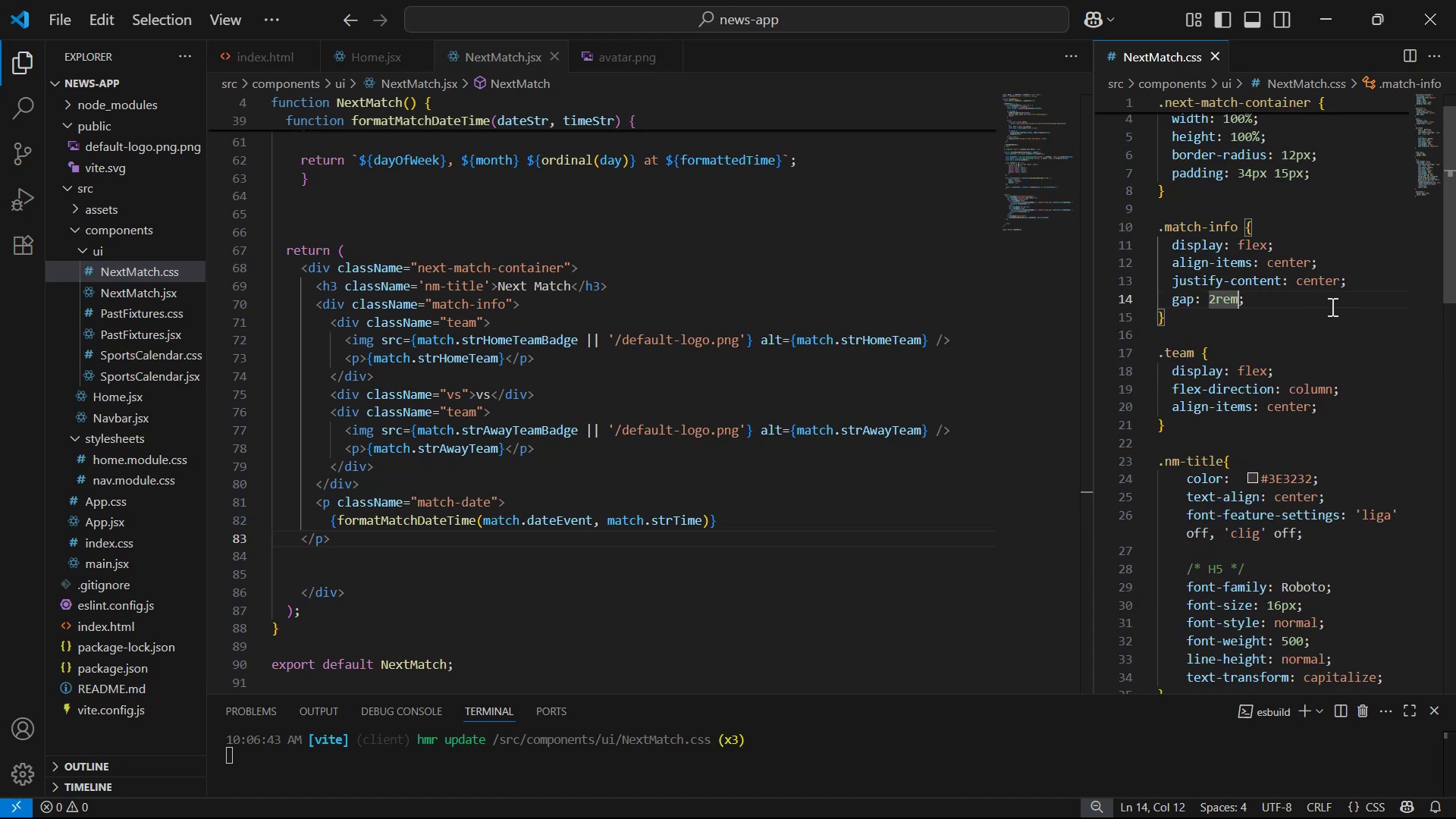 
key(ArrowRight)
 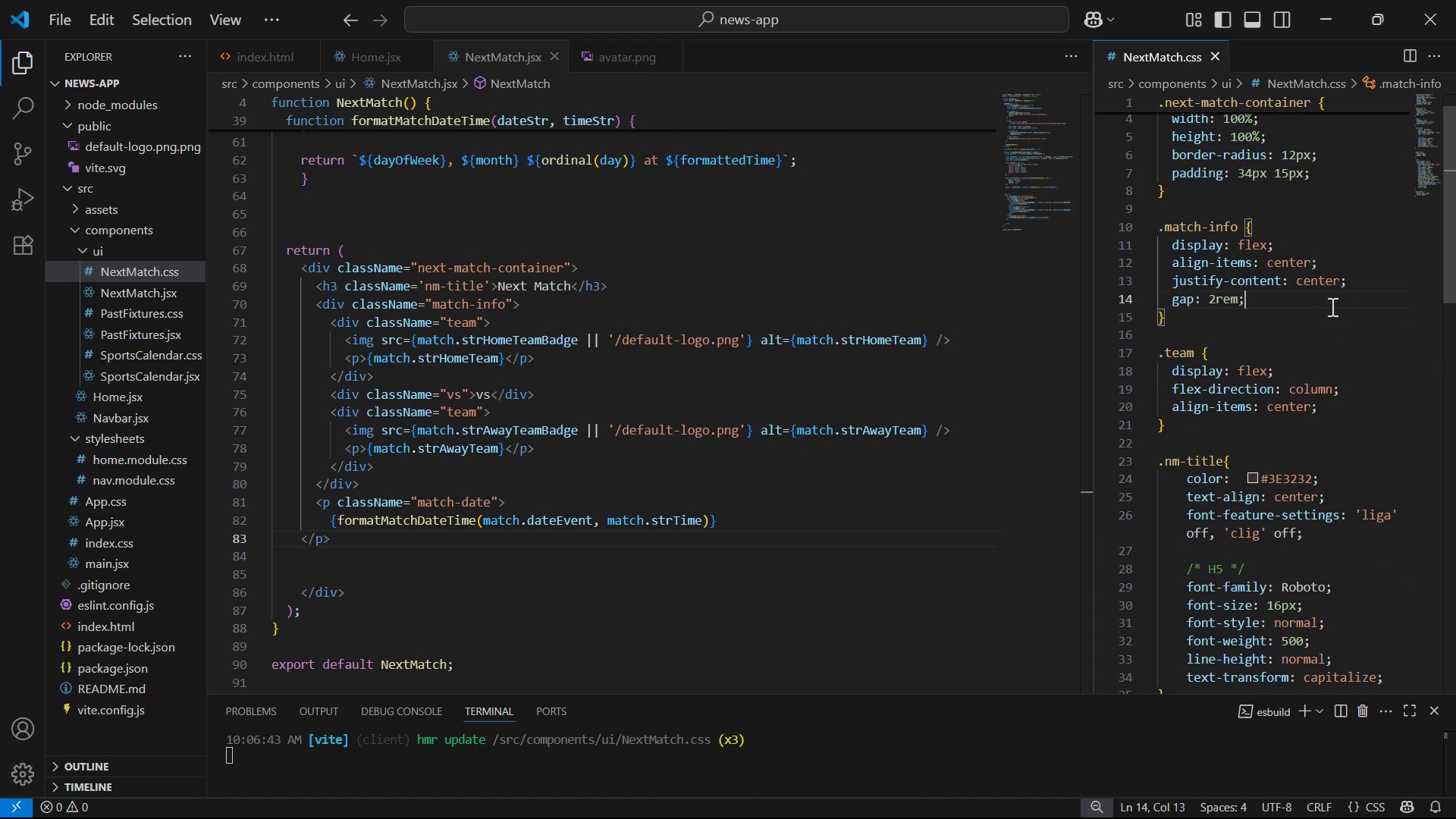 
hold_key(key=Backspace, duration=0.77)
 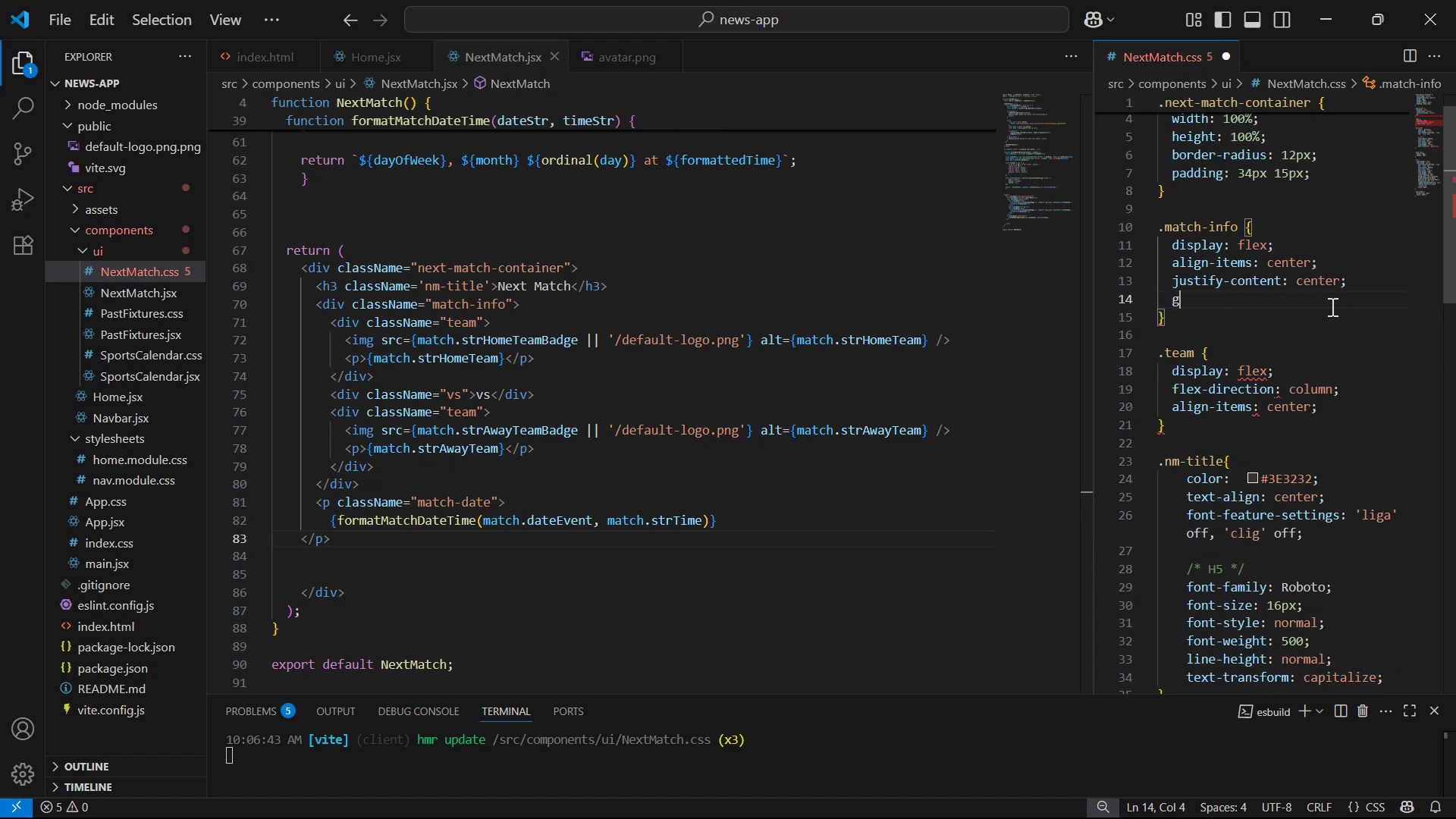 
key(Backspace)
 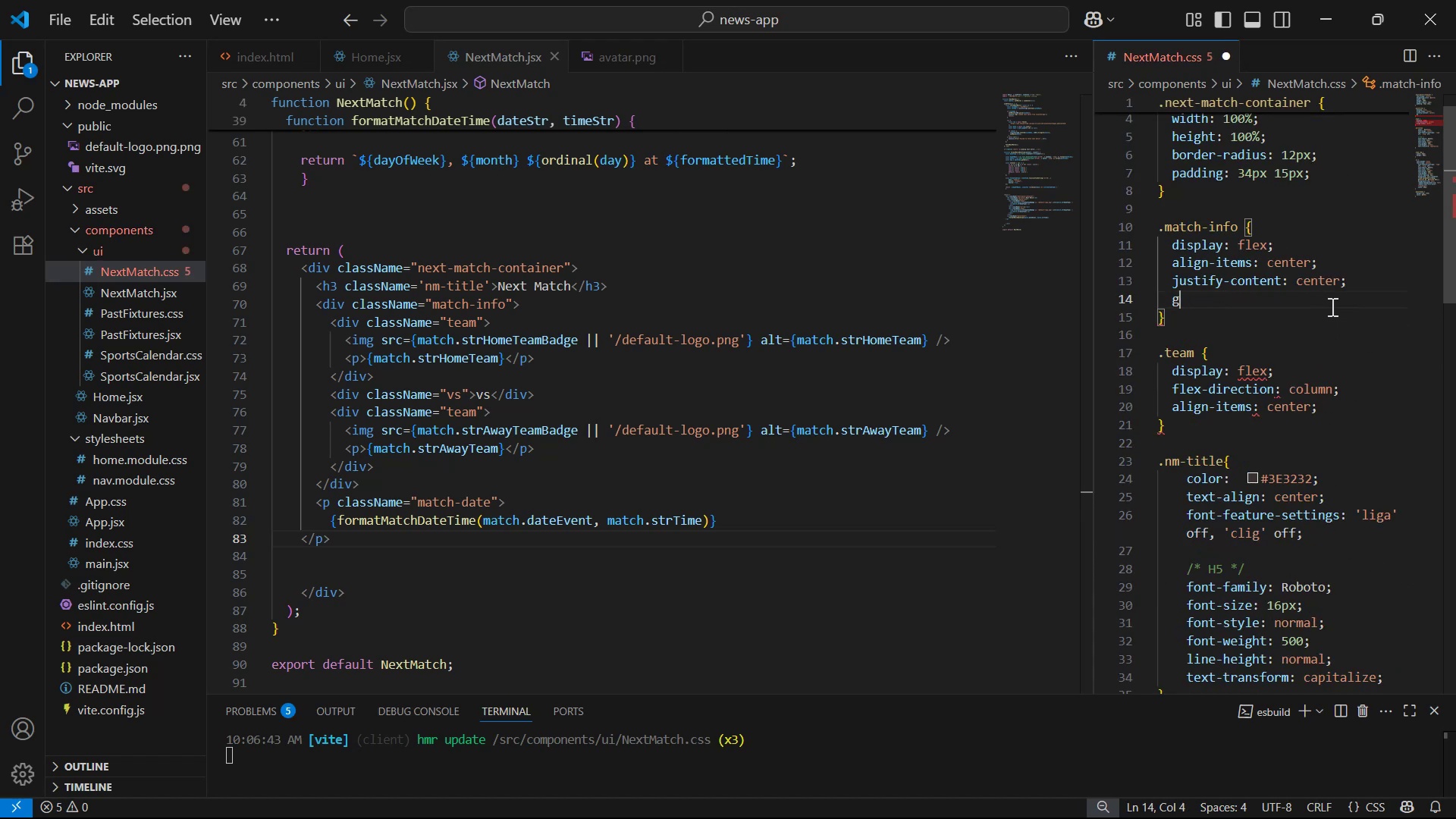 
key(Control+X)
 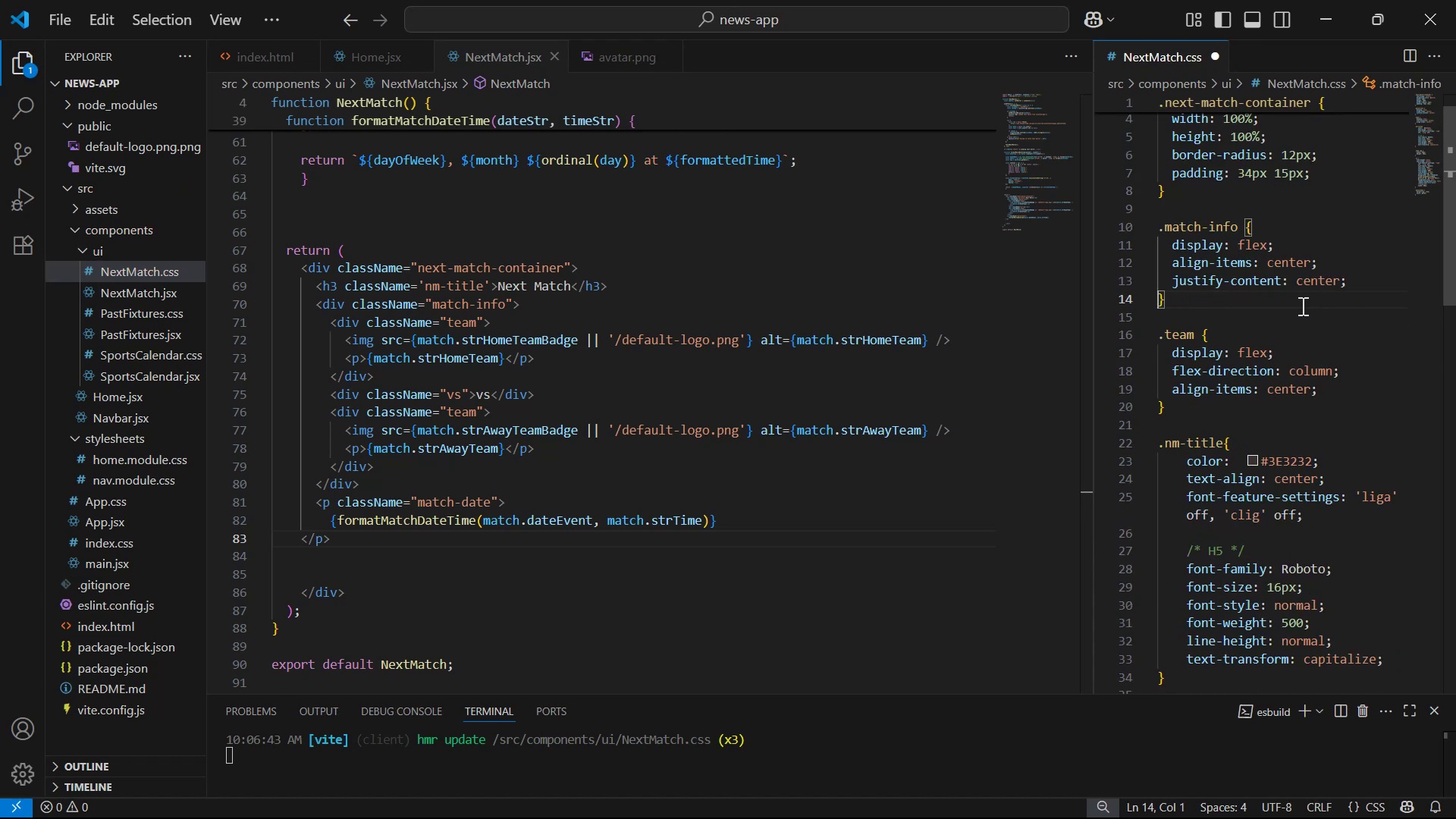 
key(Control+S)
 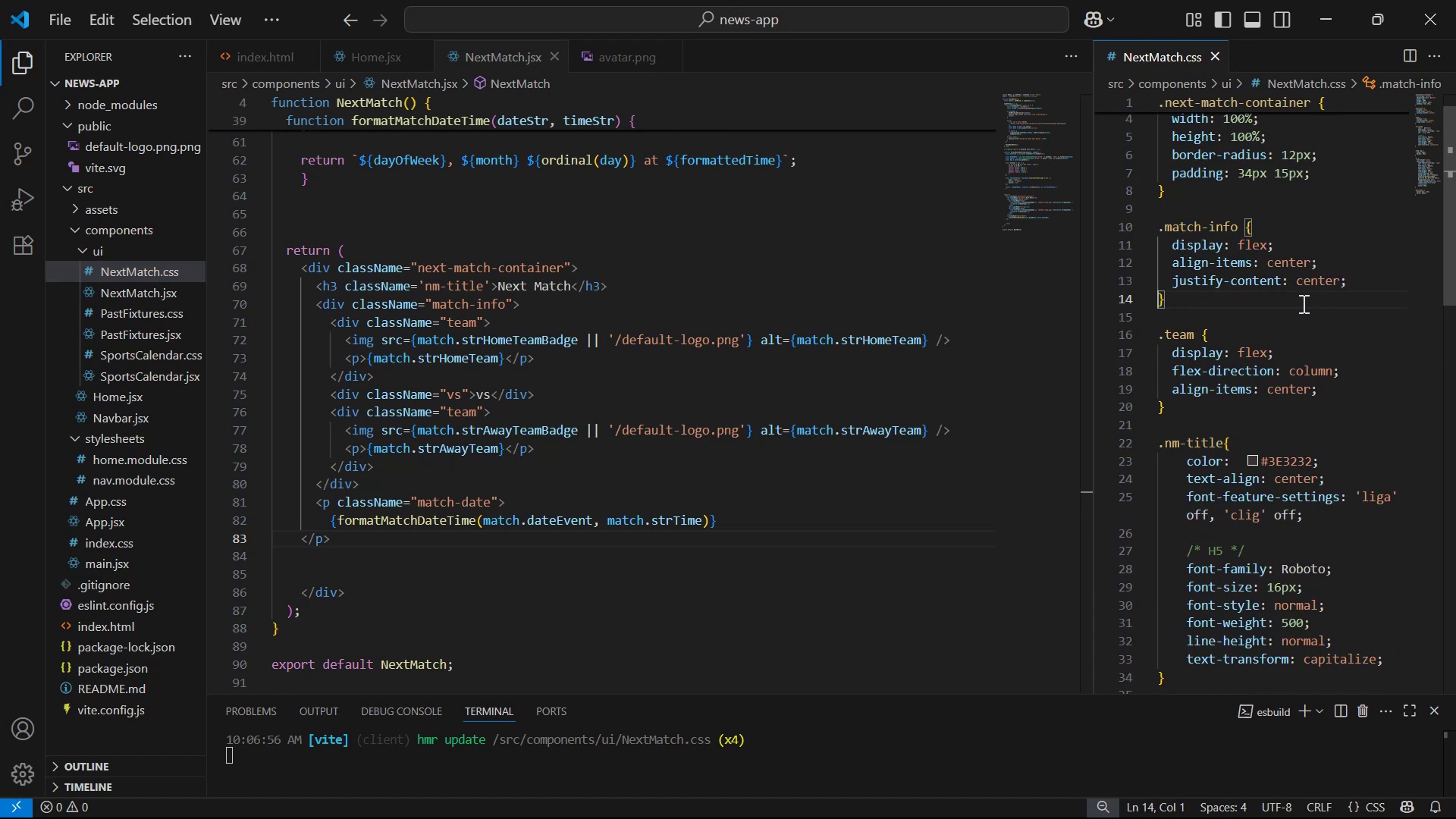 
scroll: coordinate [1332, 434], scroll_direction: down, amount: 11.0
 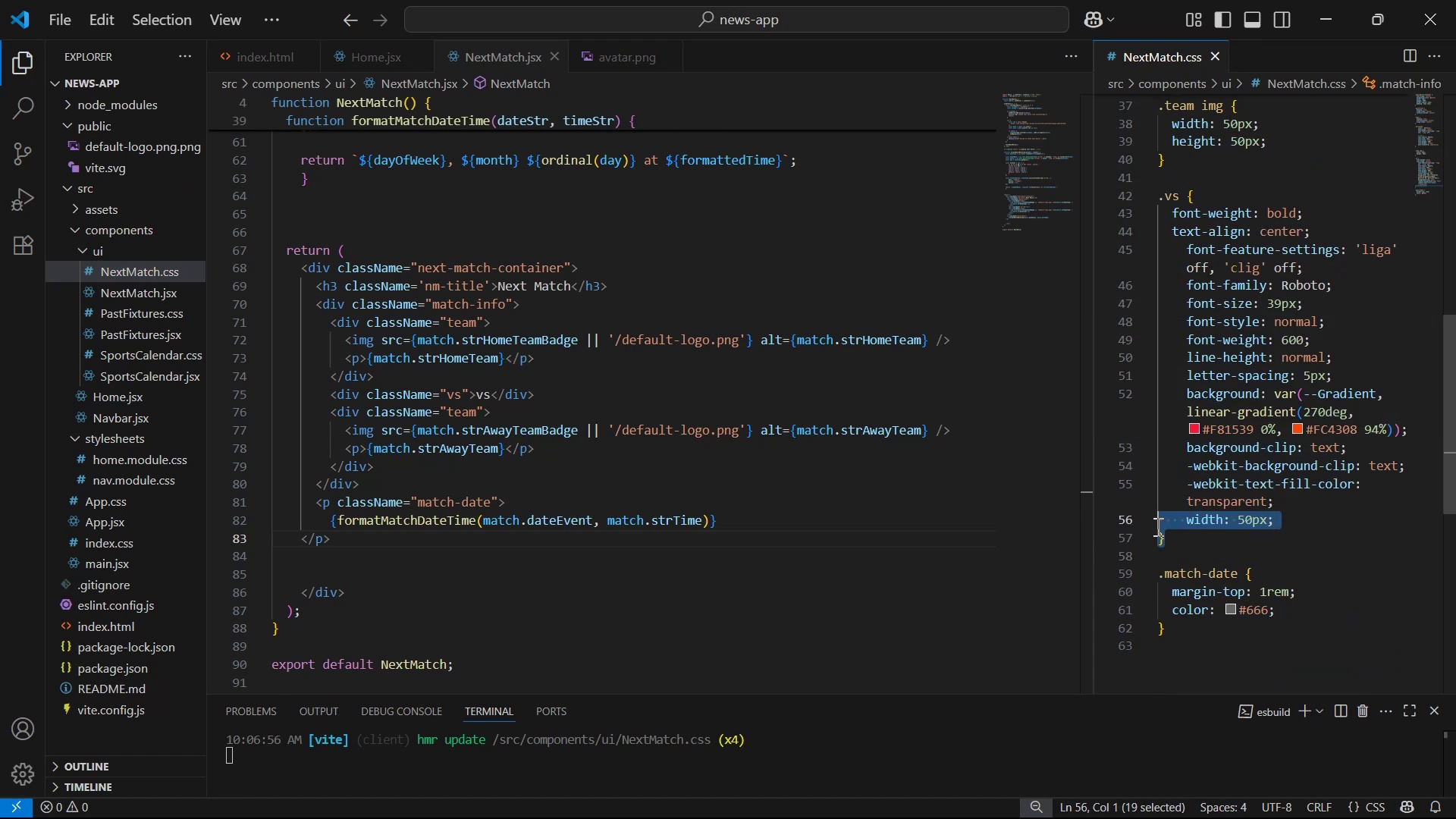 
left_click([1313, 520])
 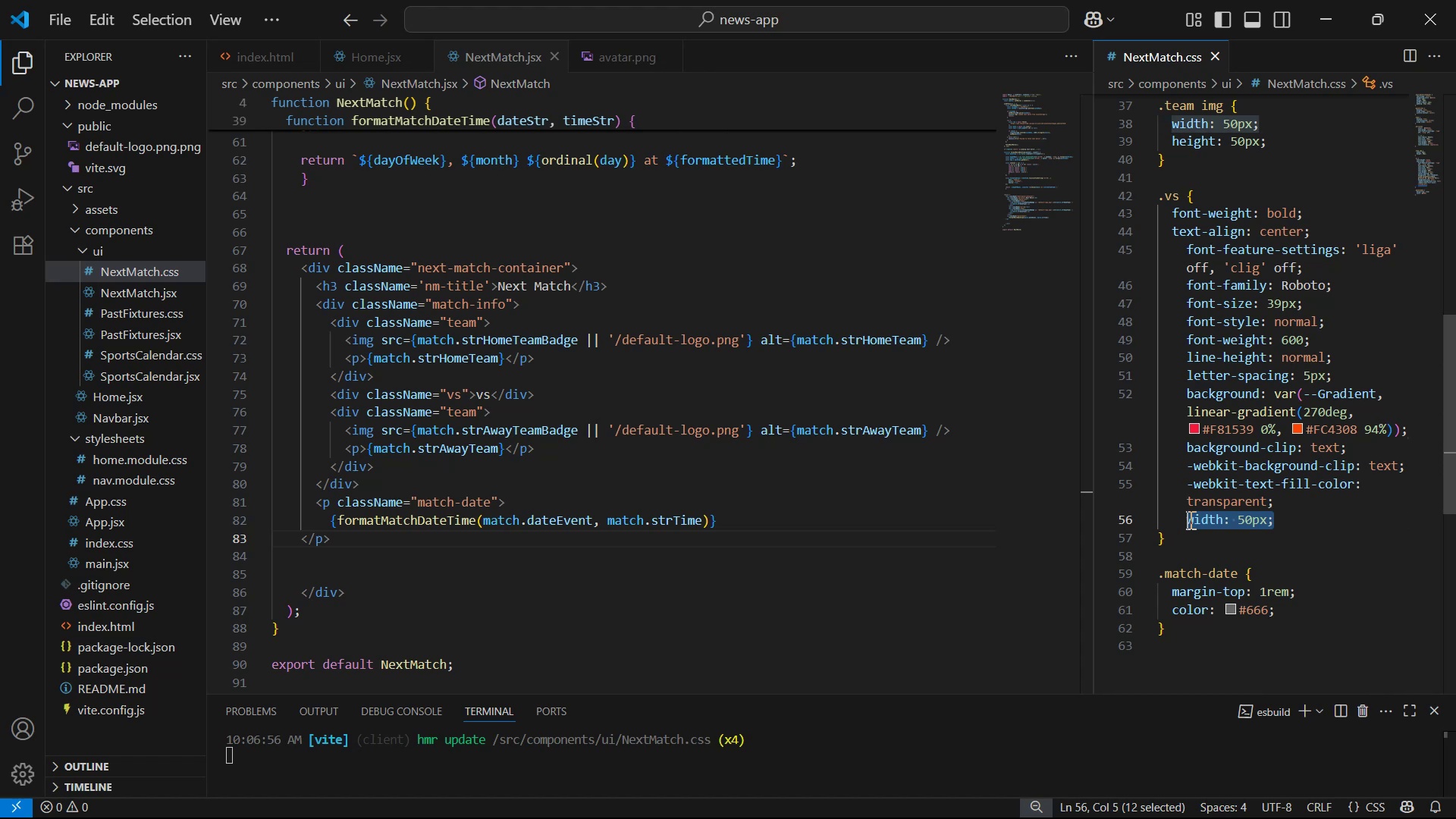 
key(Backspace)
type(ma)
 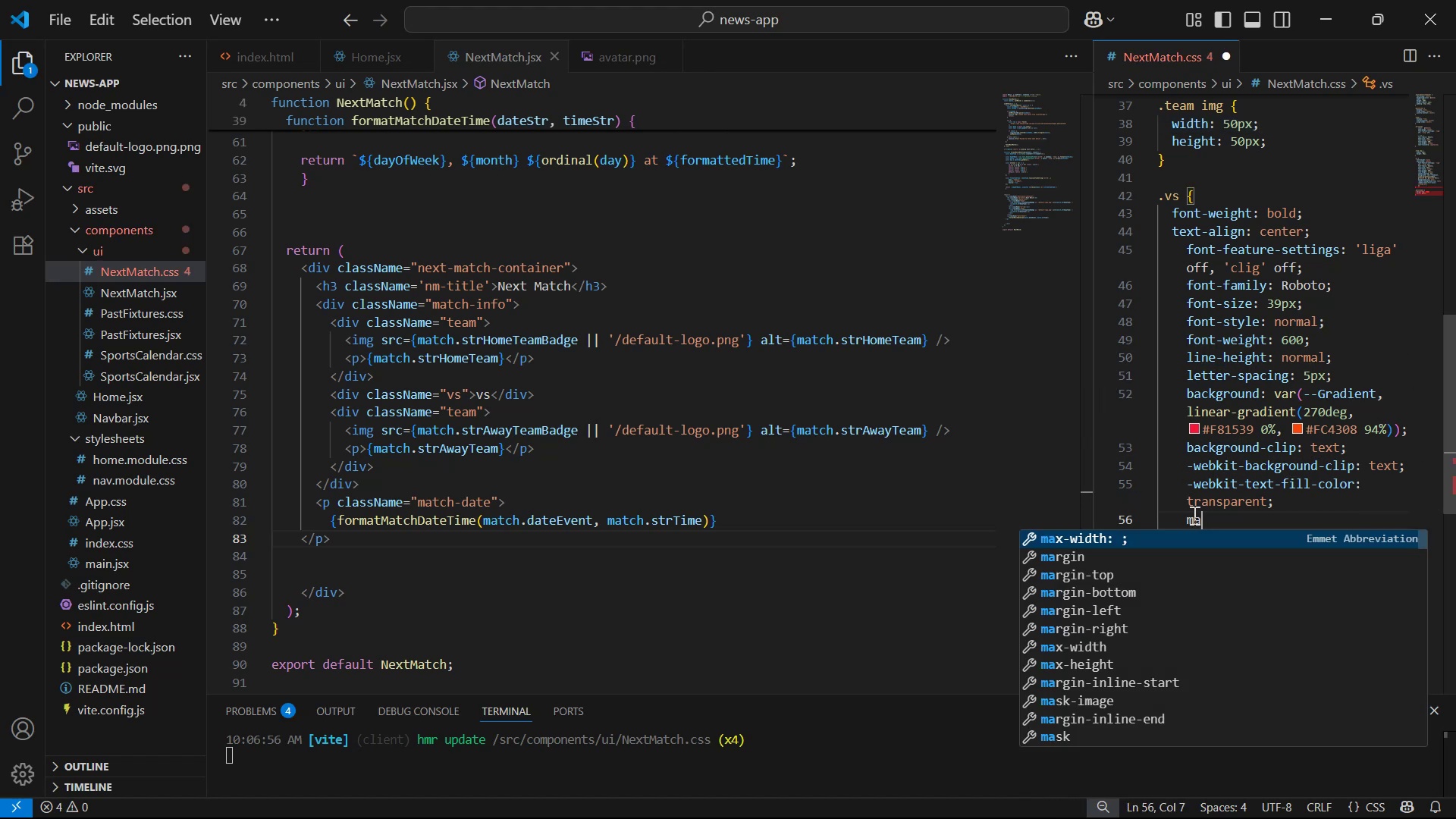 
key(ArrowDown)
 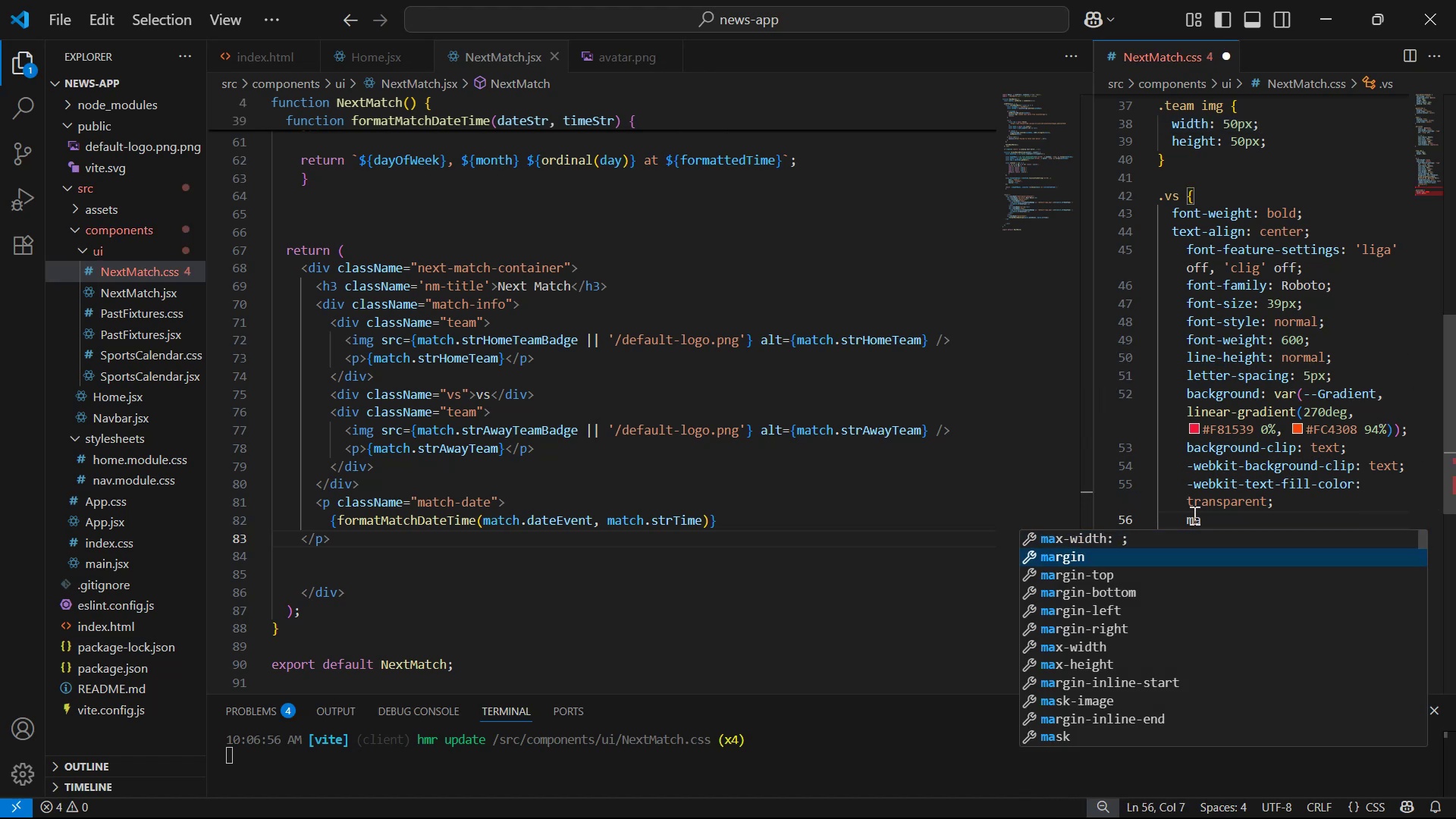 
key(Enter)
 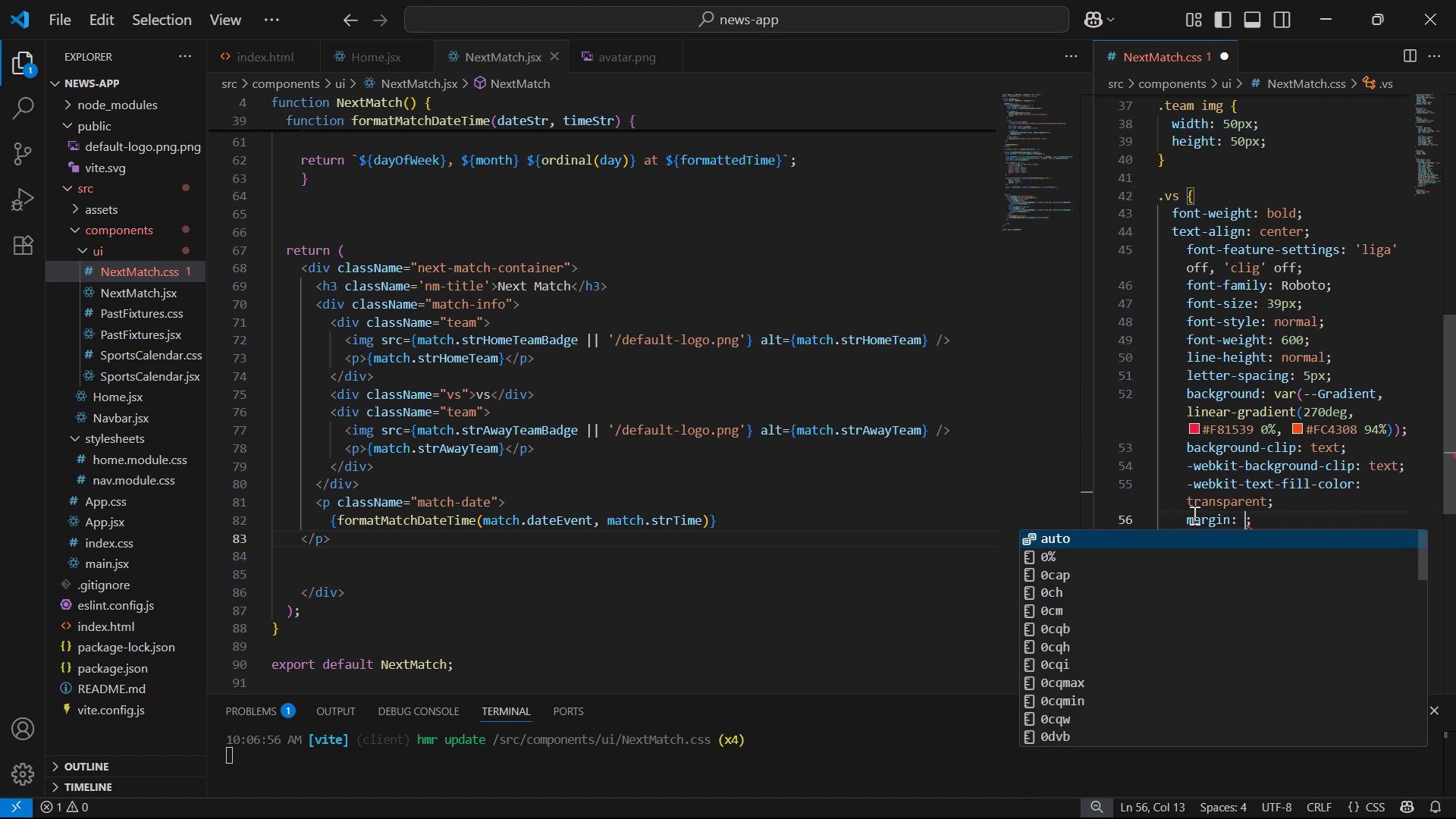 
type(0px 10px)
 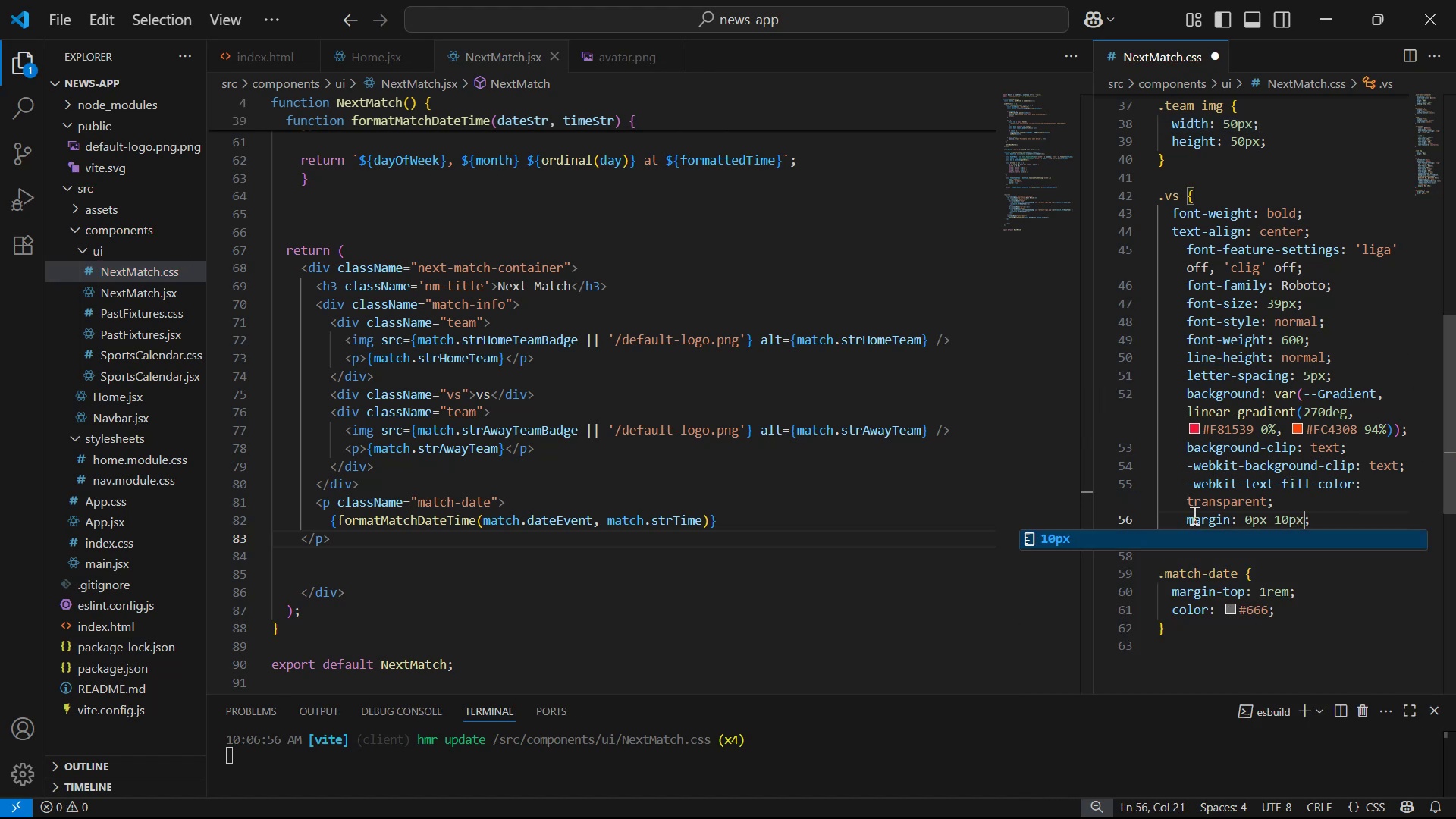 
key(Control+ControlLeft)
 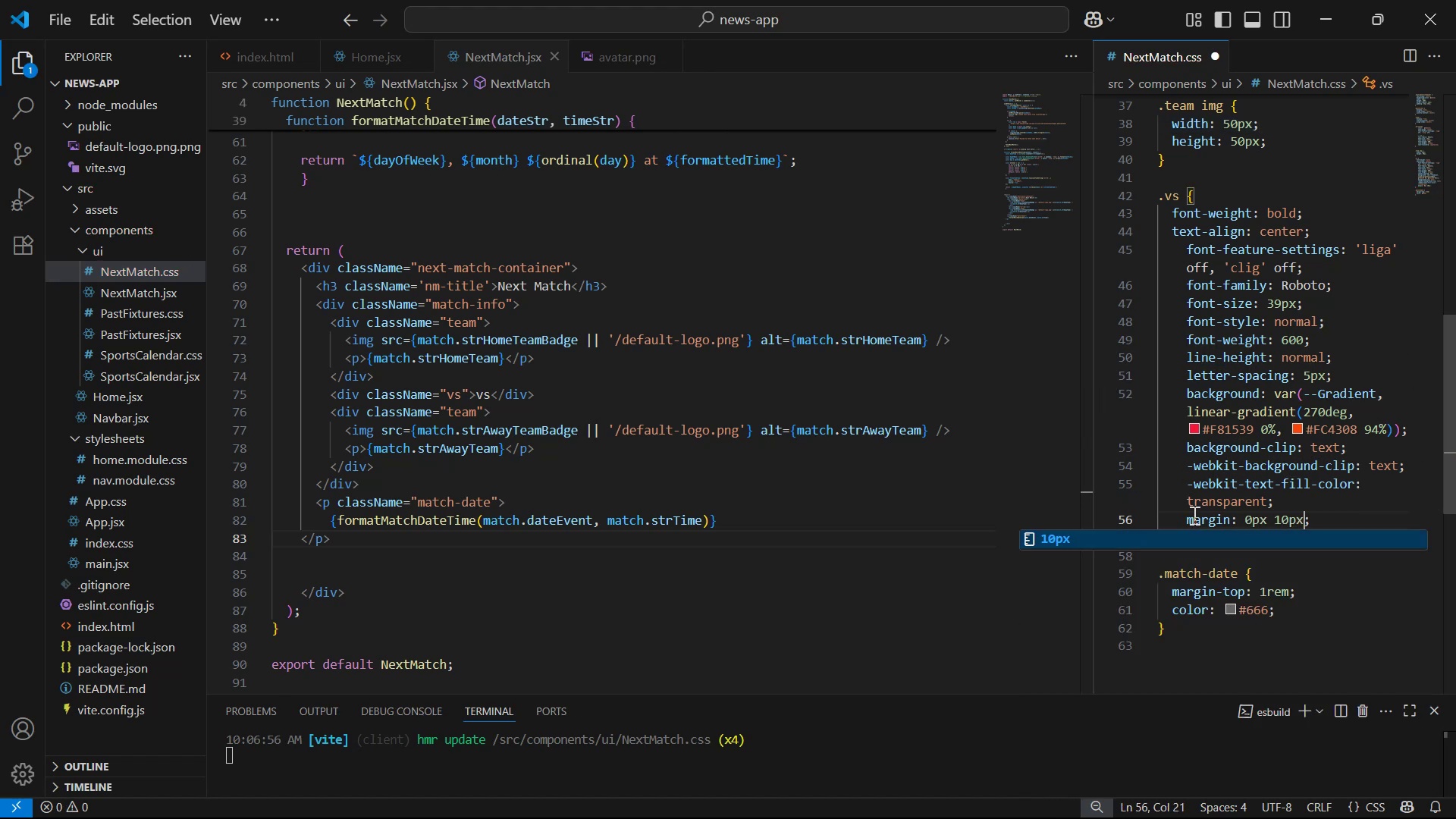 
key(Control+S)
 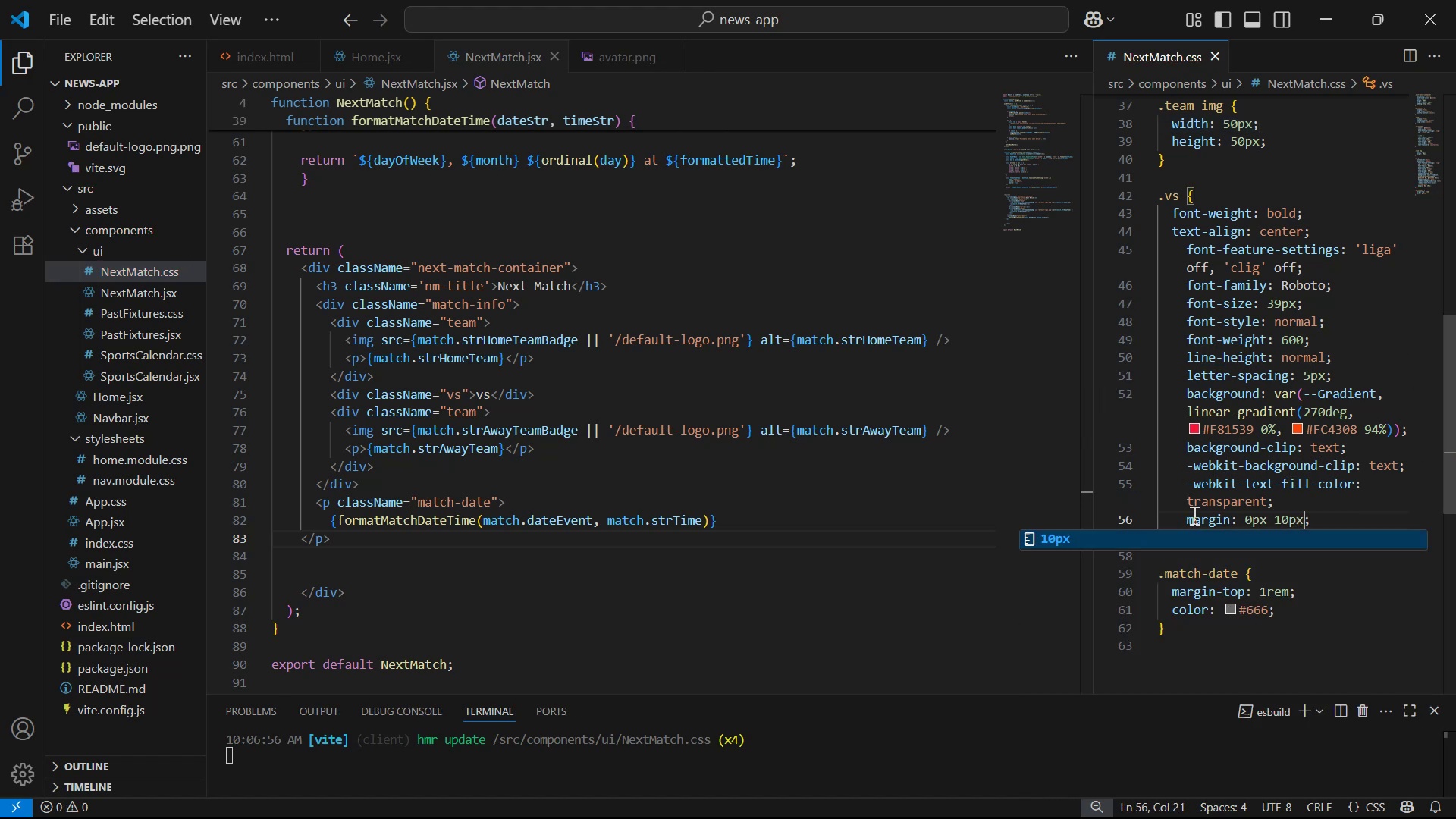 
key(Alt+AltLeft)
 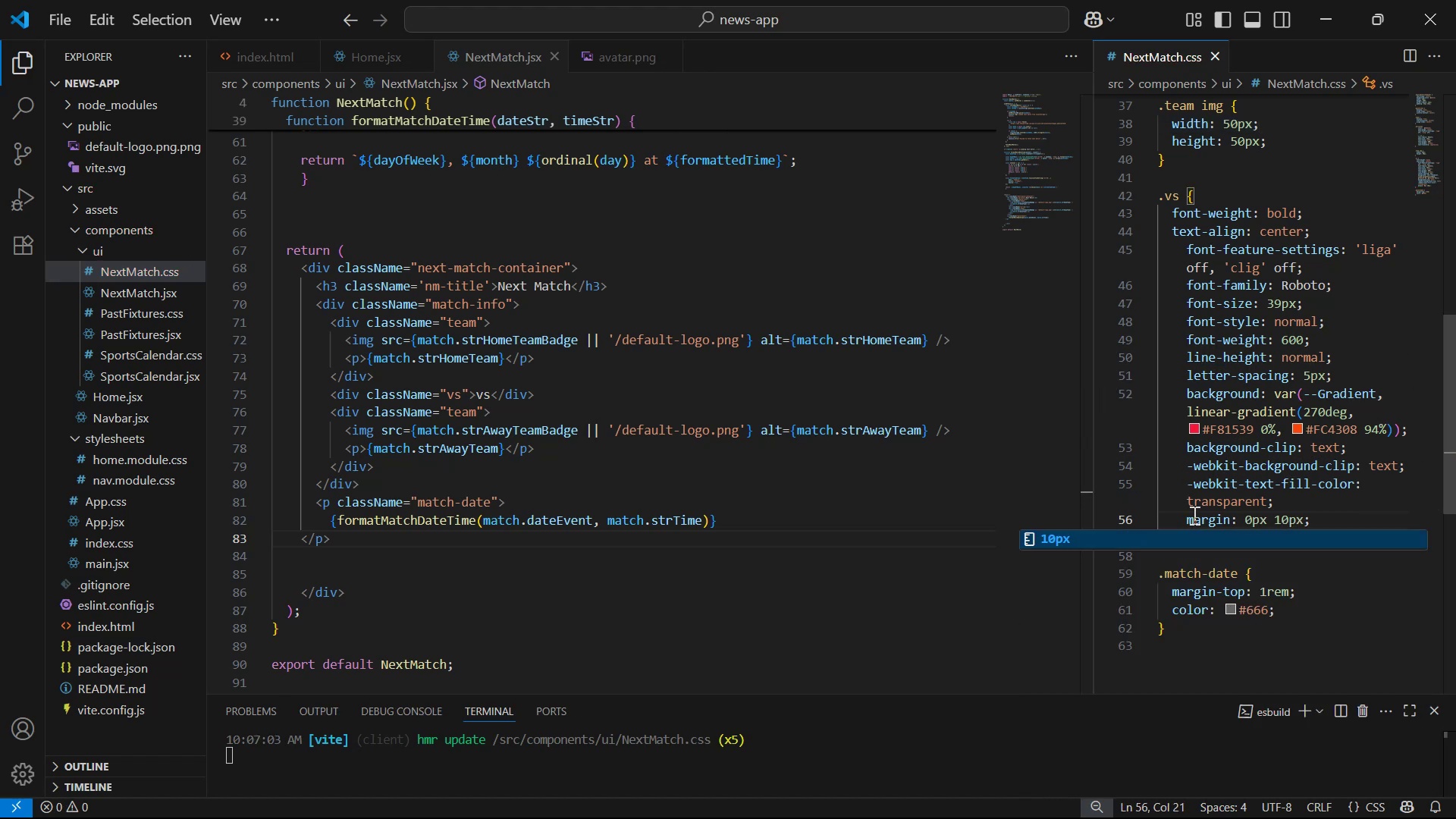 
key(Alt+Tab)
 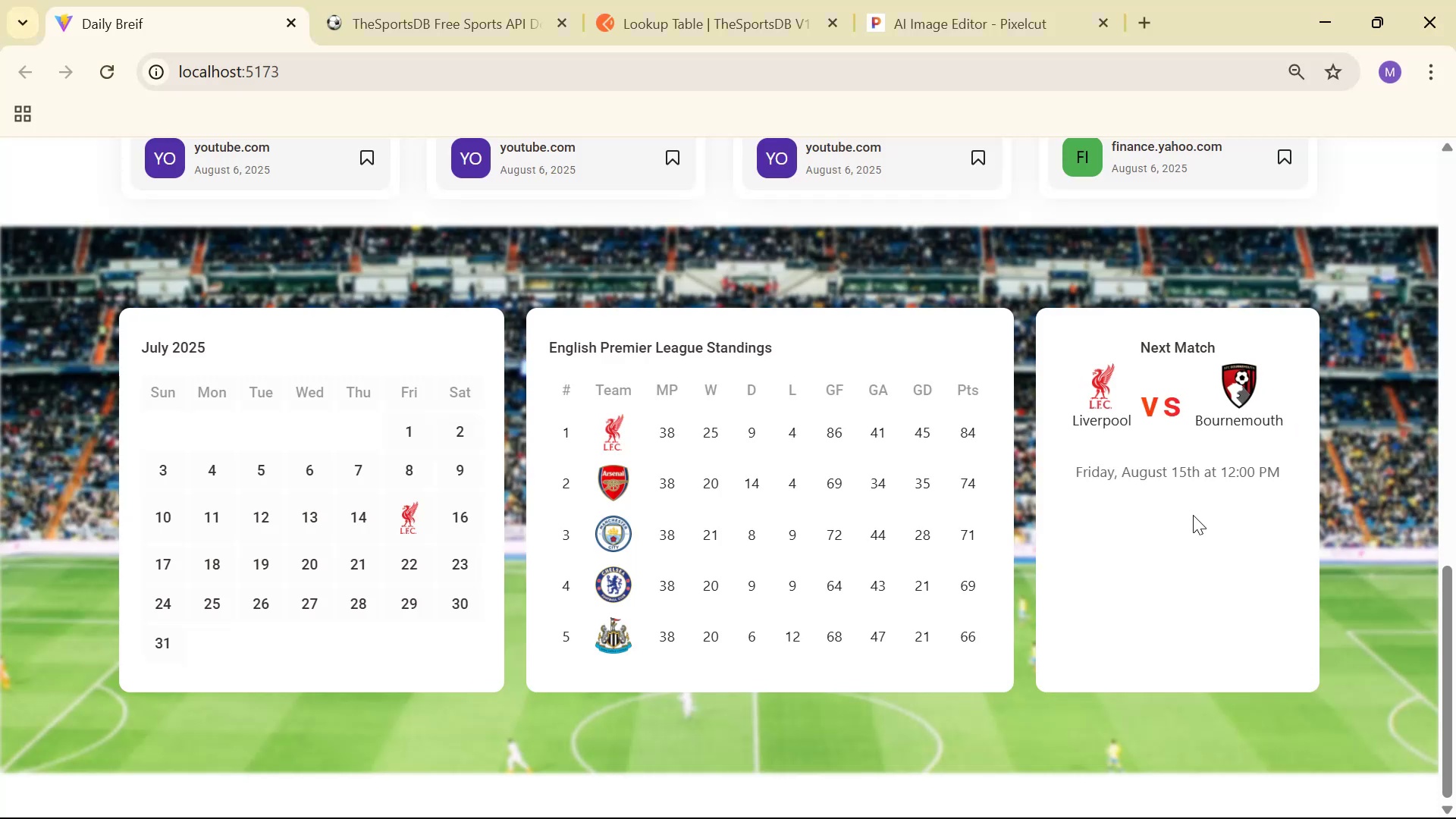 
key(Alt+AltLeft)
 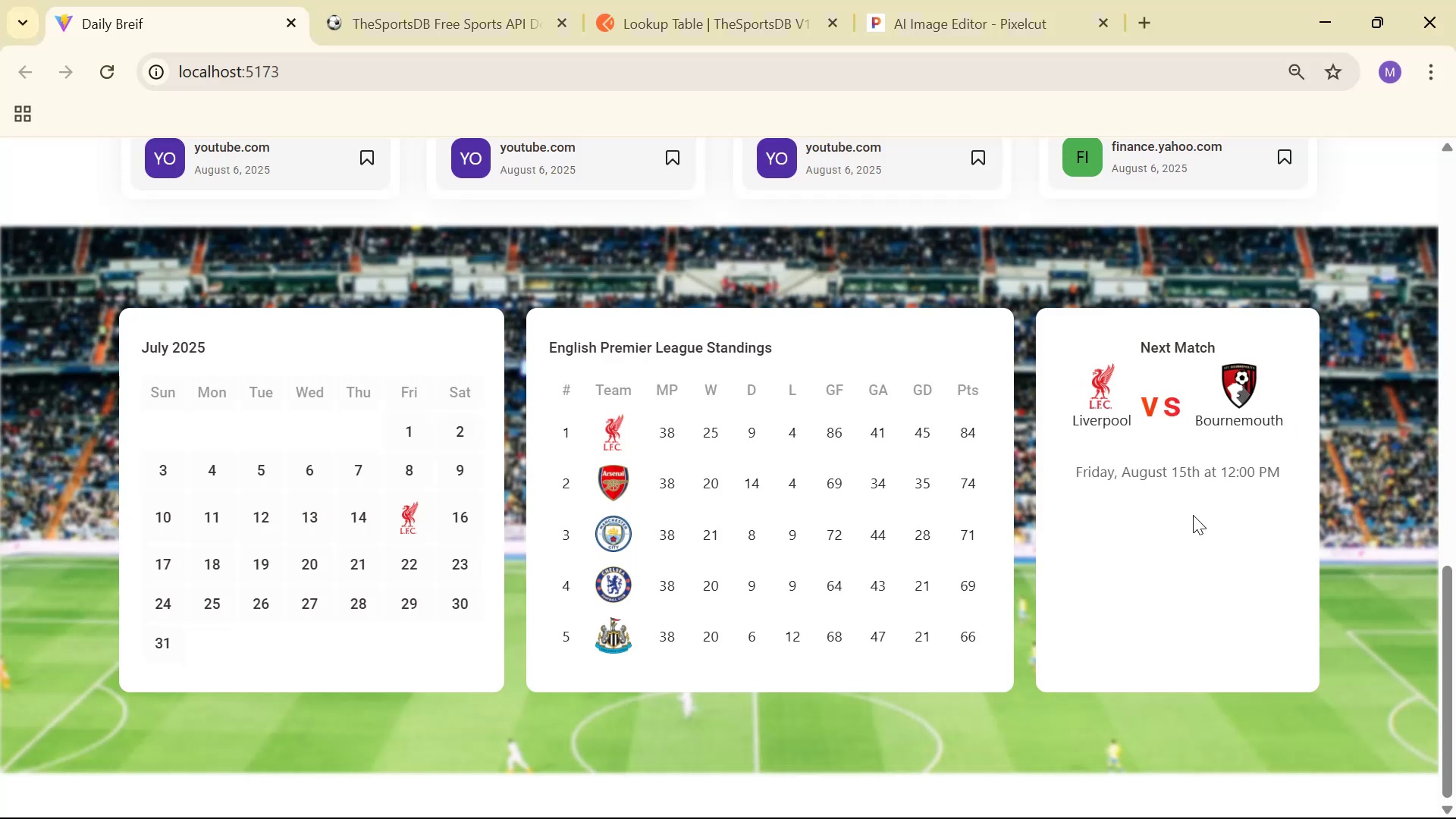 
key(Alt+Tab)
 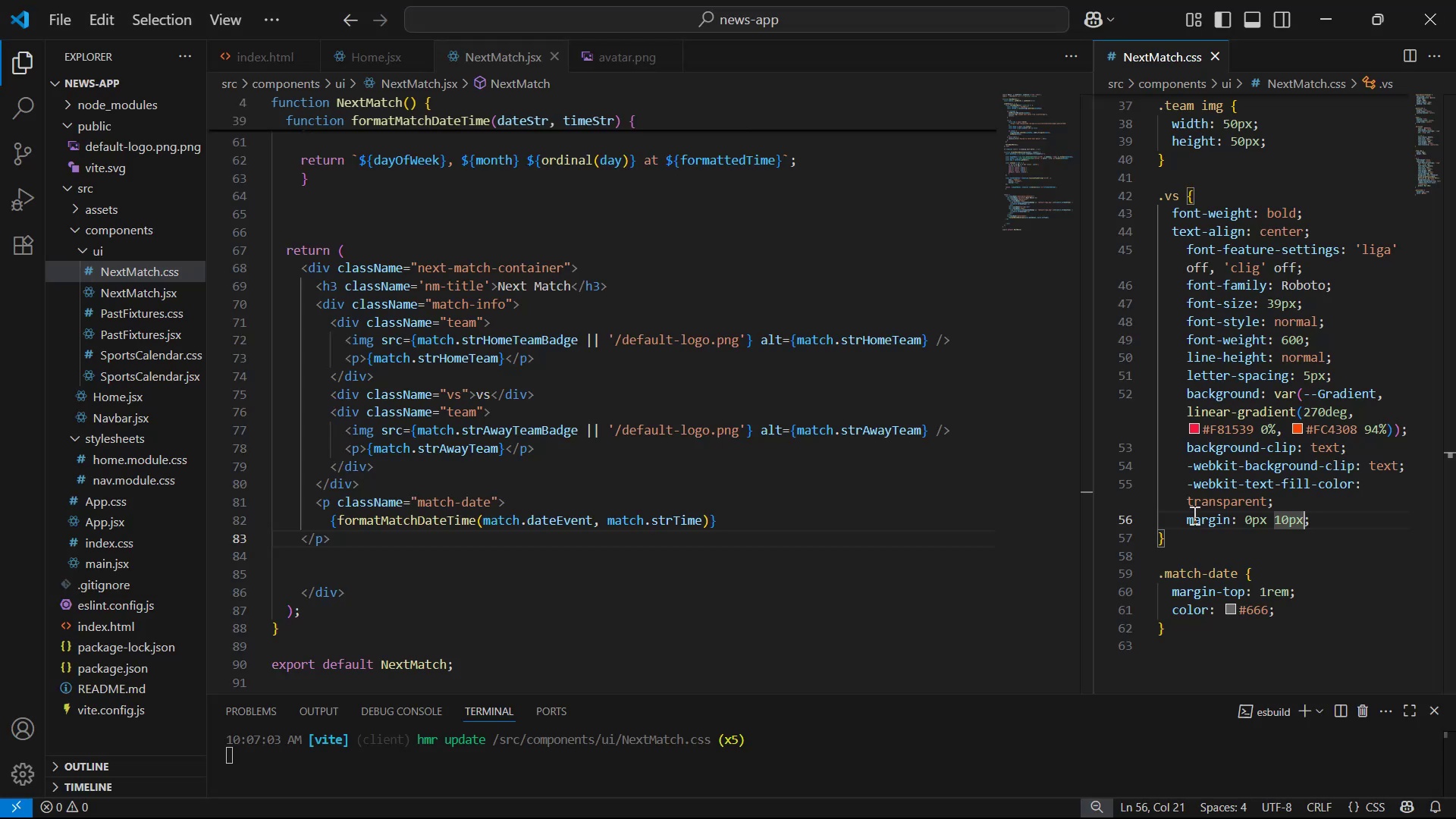 
key(ArrowLeft)
 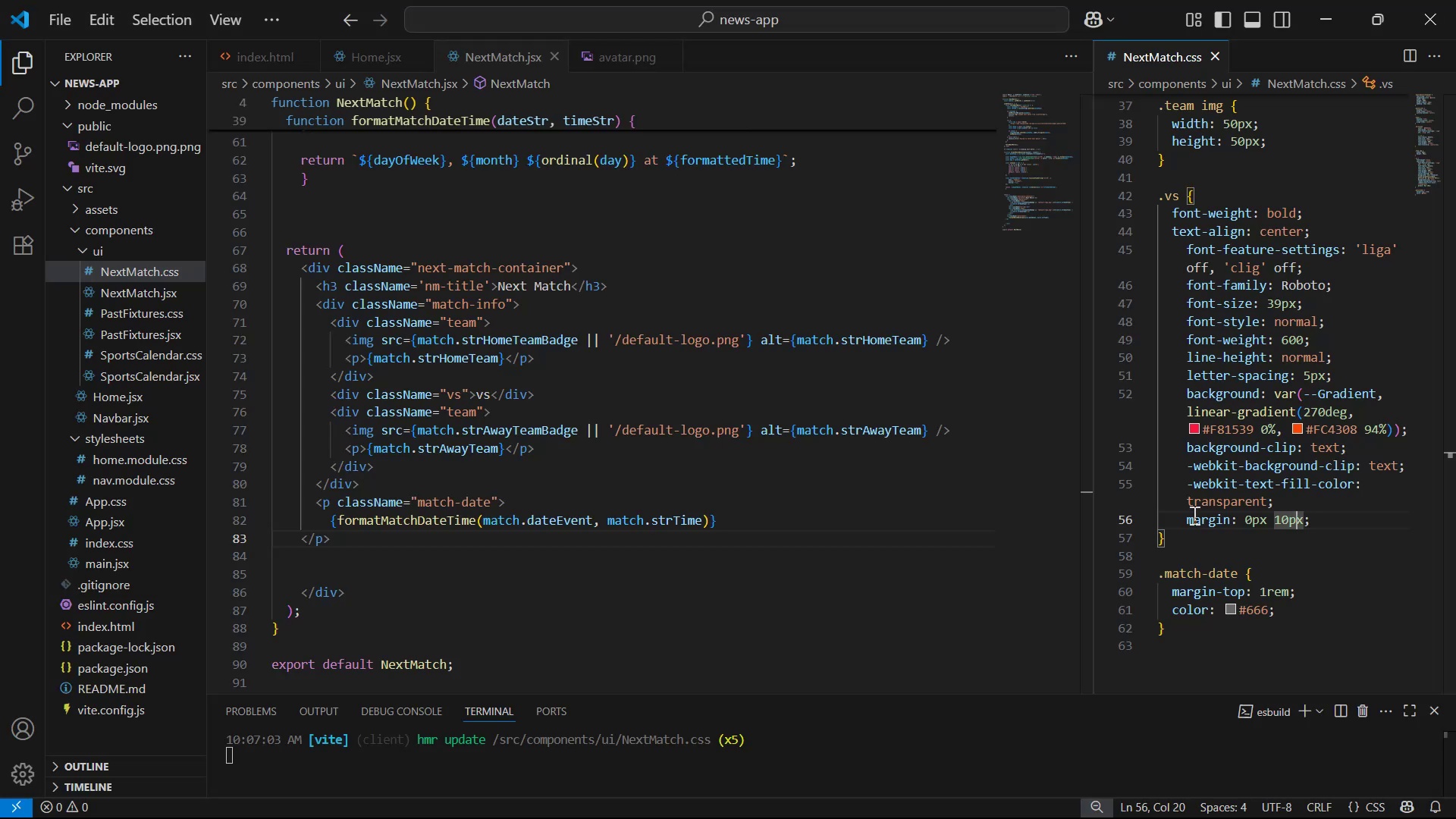 
key(ArrowLeft)
 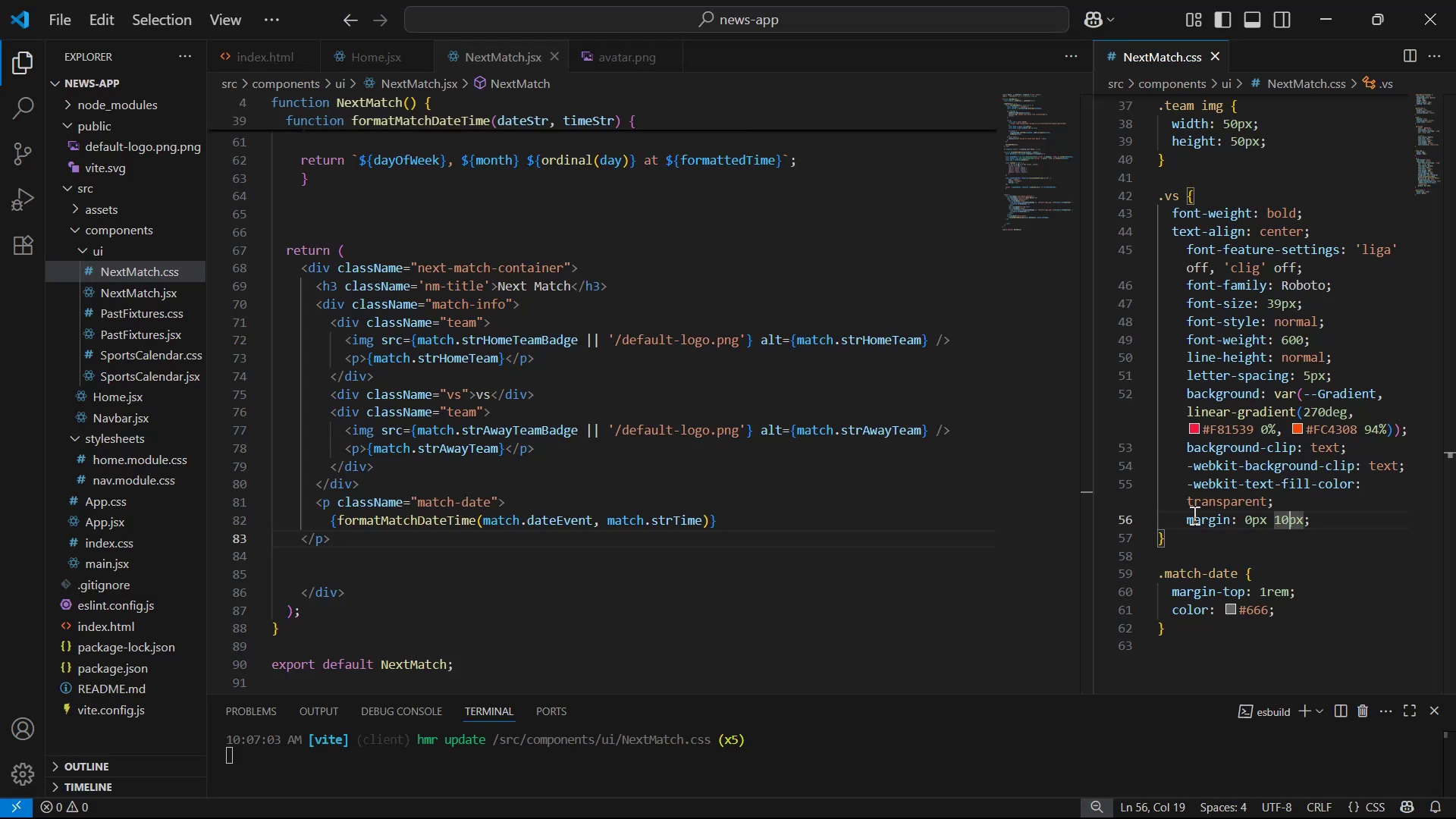 
key(ArrowLeft)
 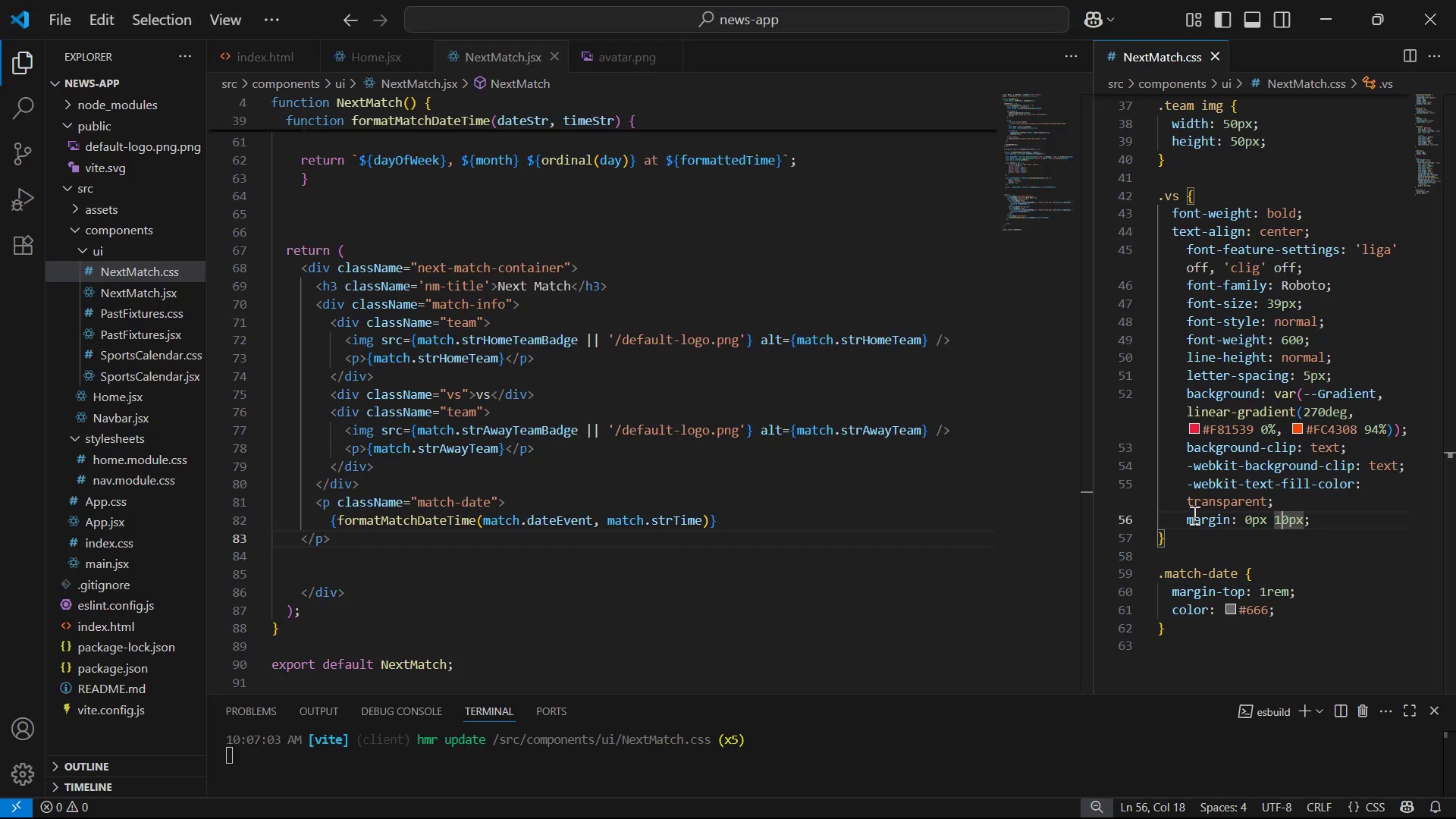 
key(Backspace)
 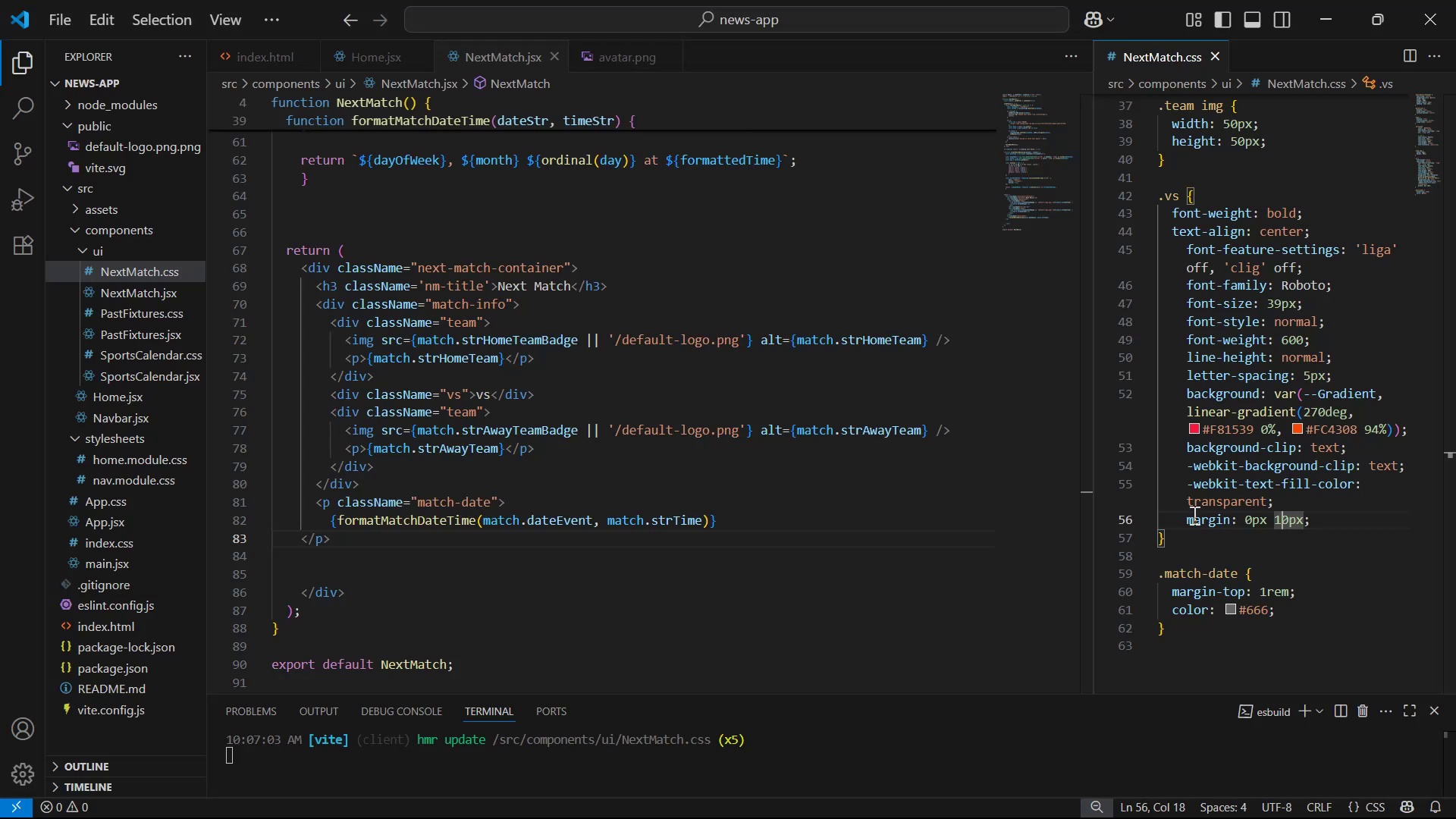 
key(2)
 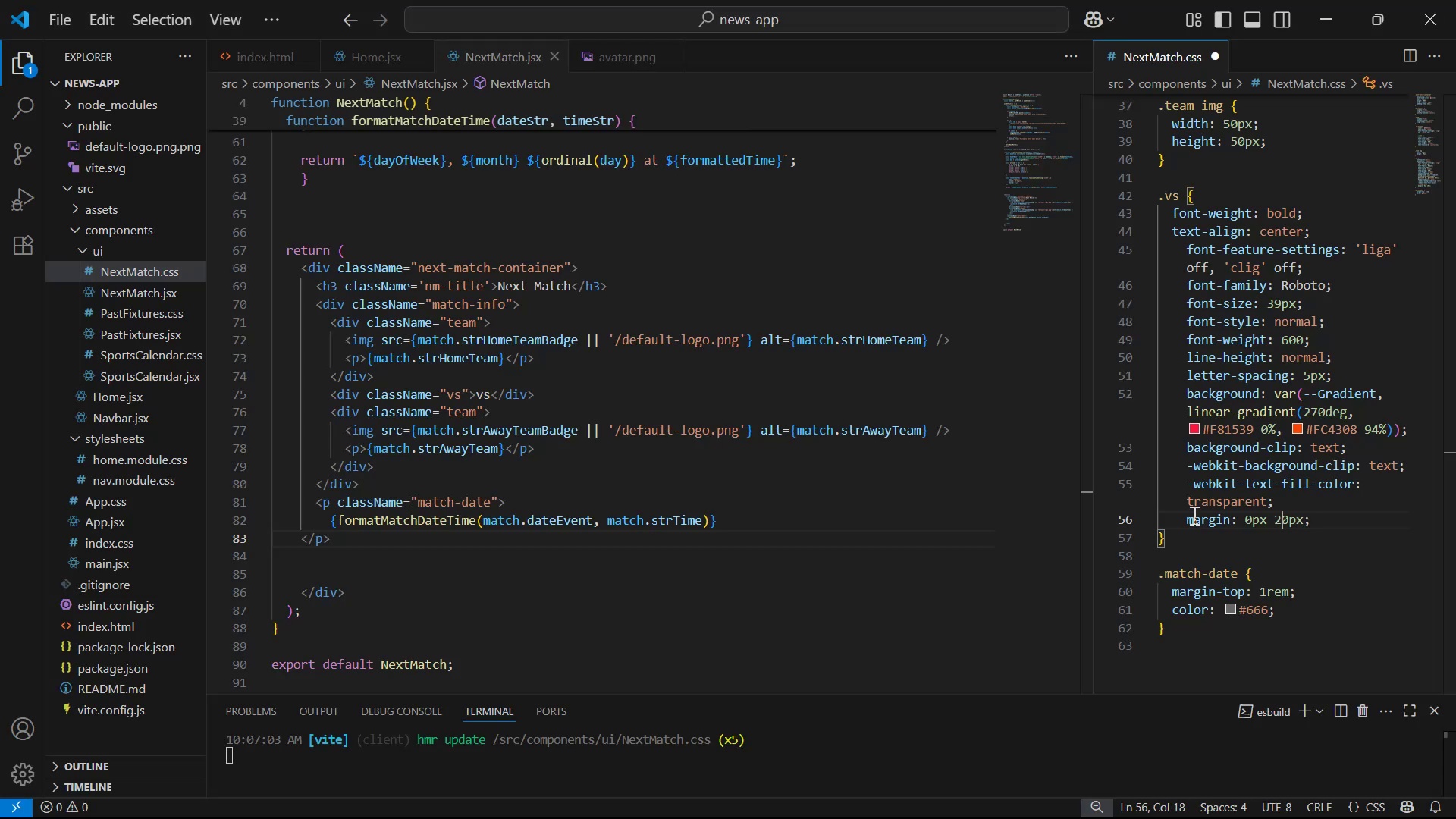 
key(Control+ControlLeft)
 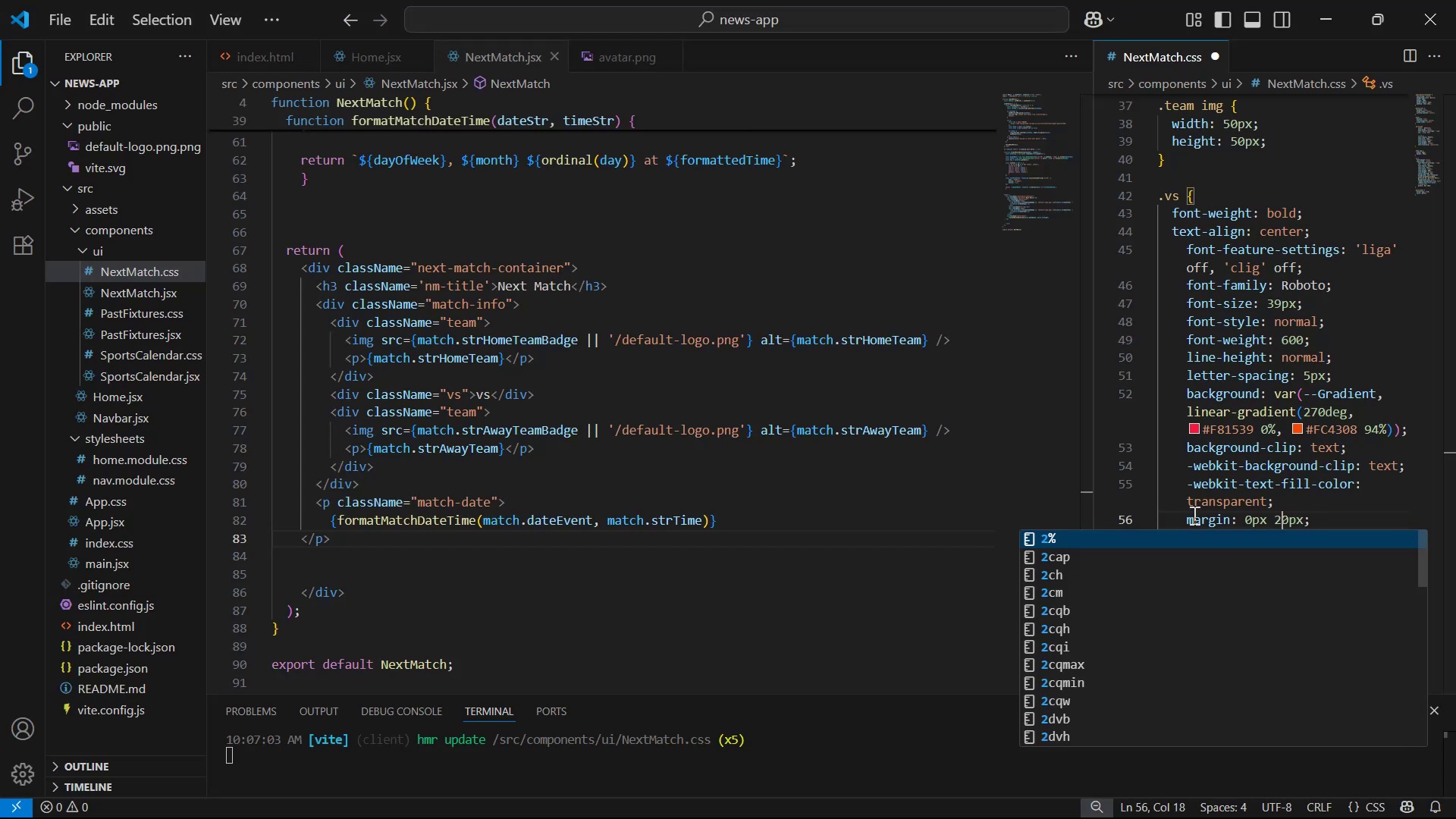 
key(Control+S)
 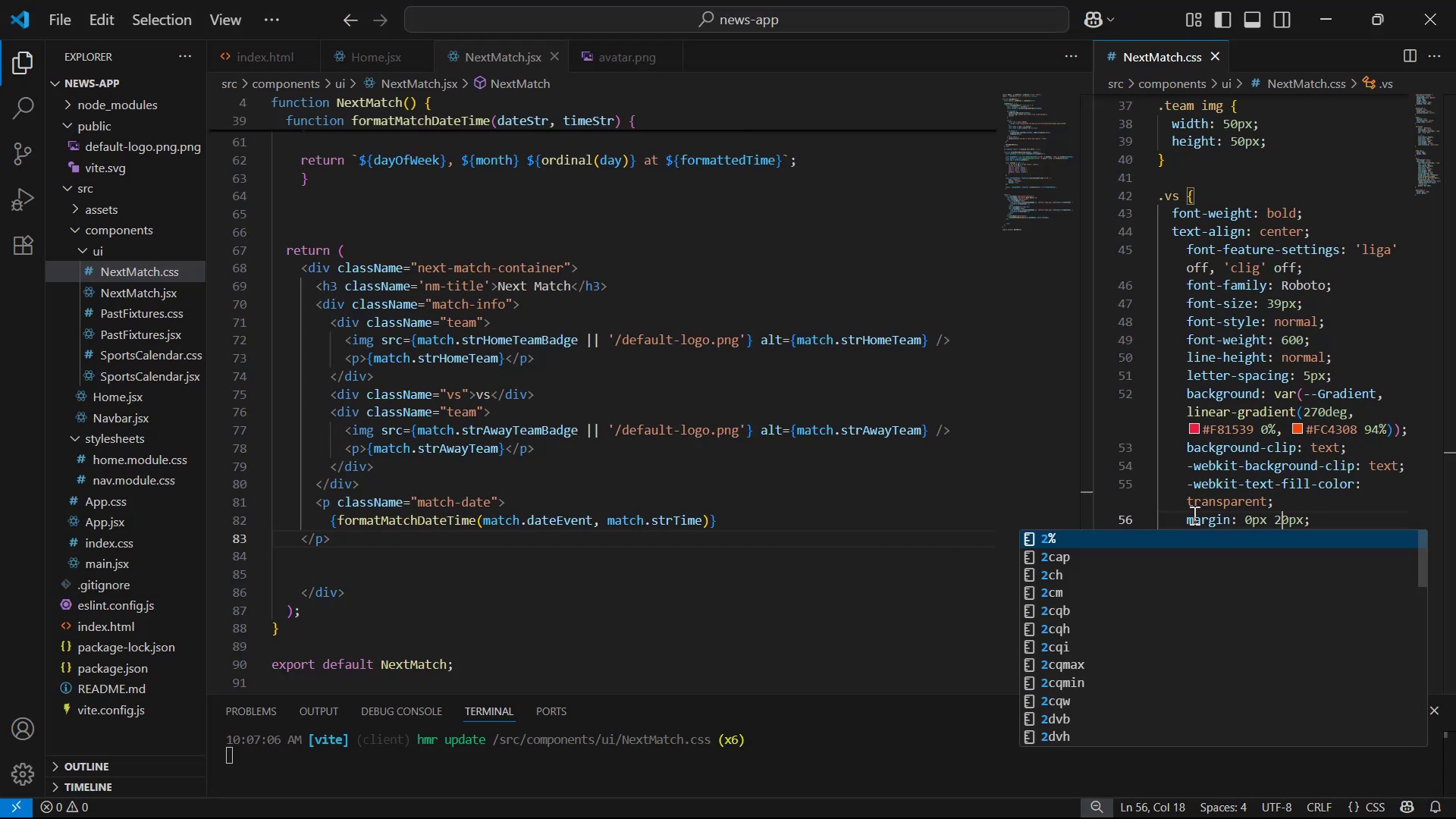 
key(Alt+AltLeft)
 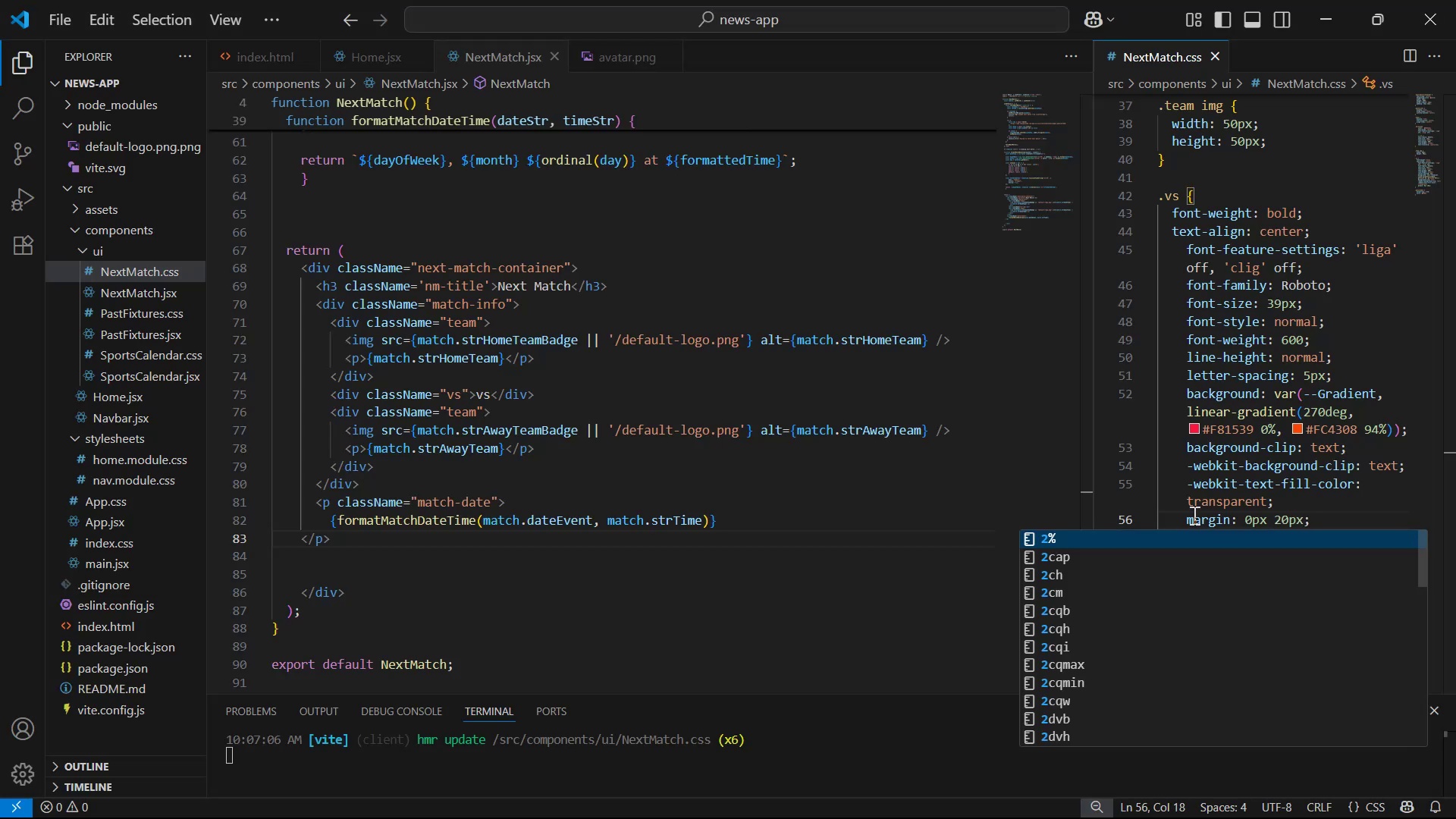 
key(Alt+Tab)
 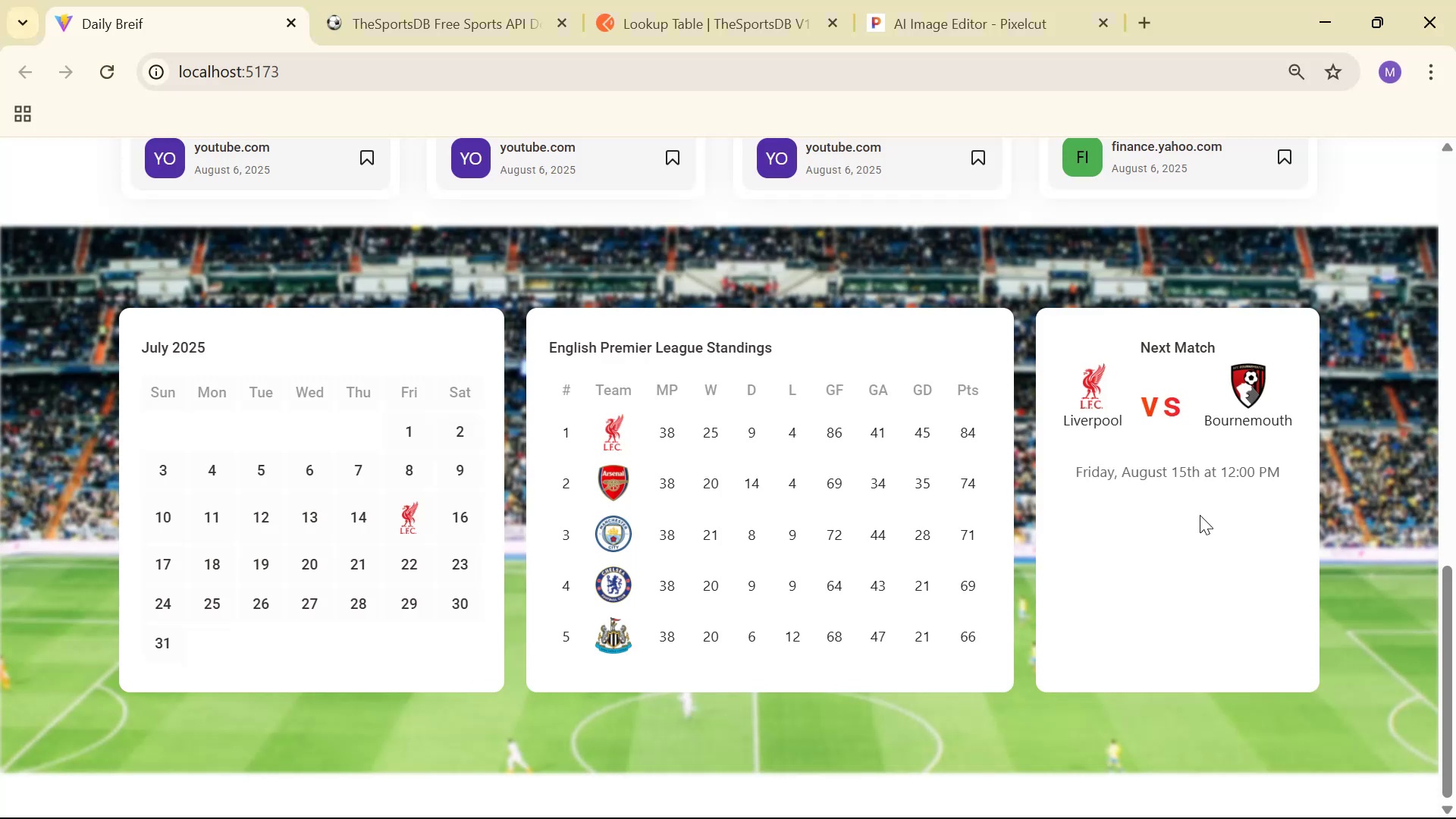 
key(Alt+AltLeft)
 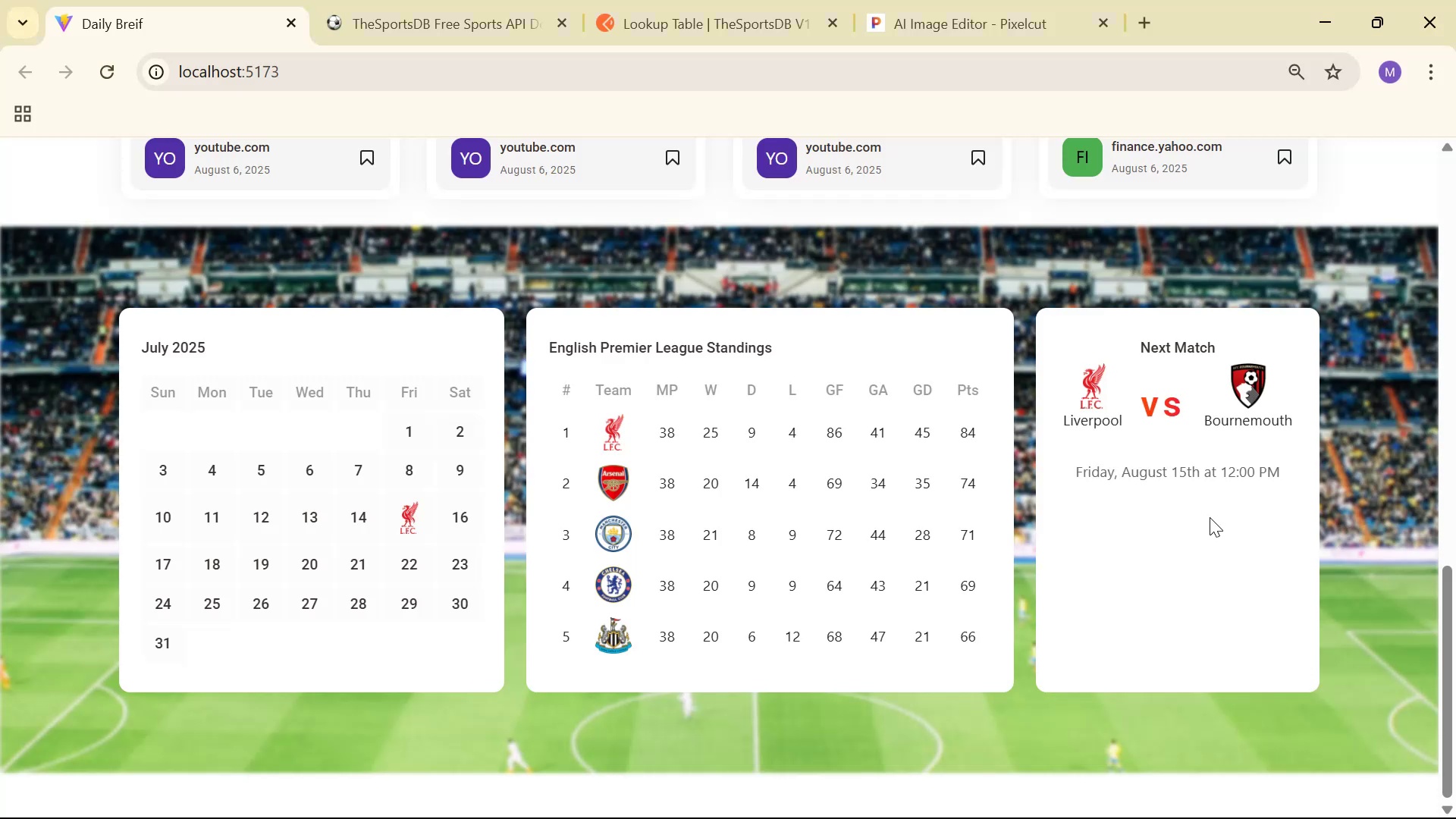 
key(Alt+Tab)
 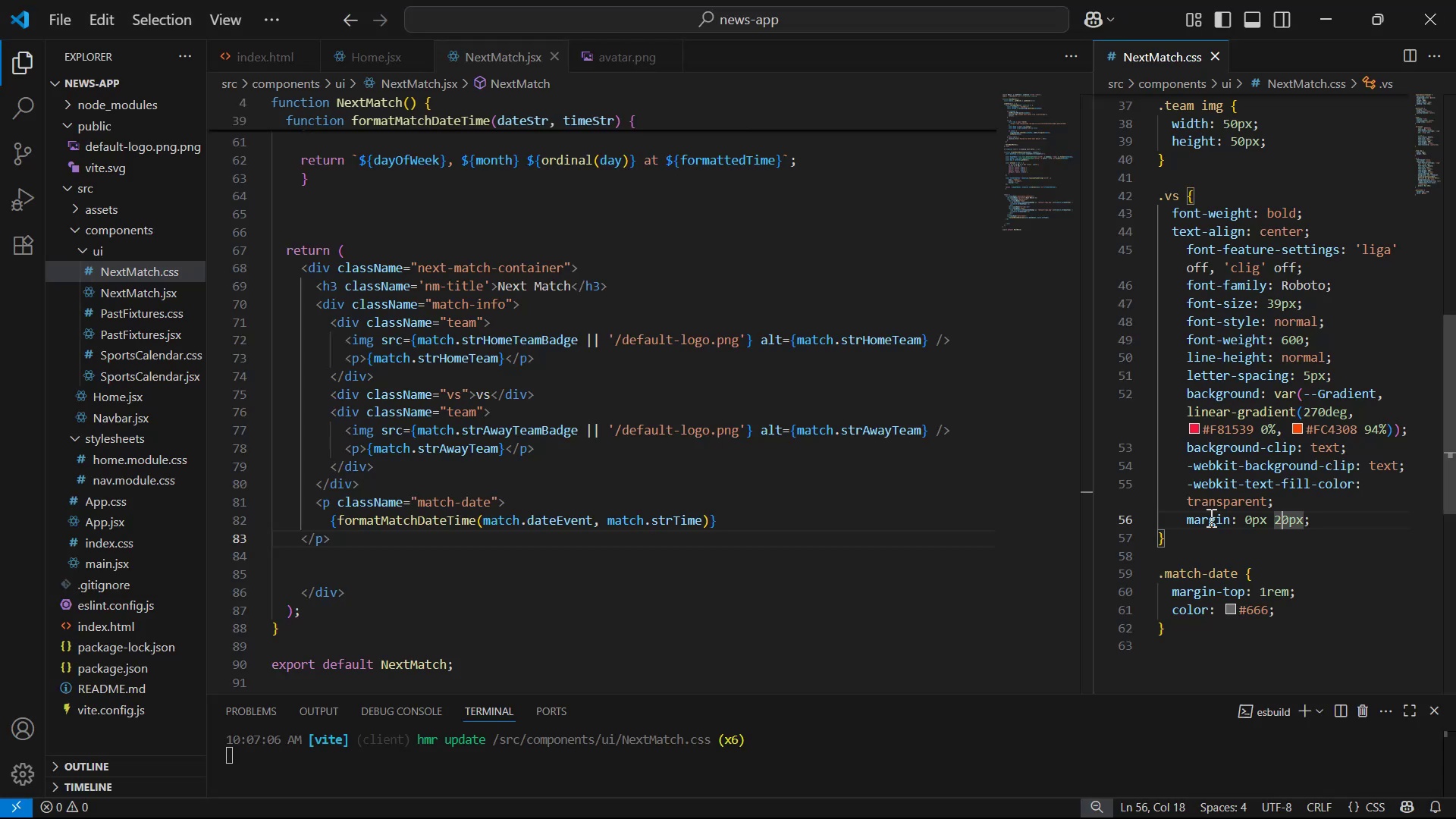 
key(Backspace)
 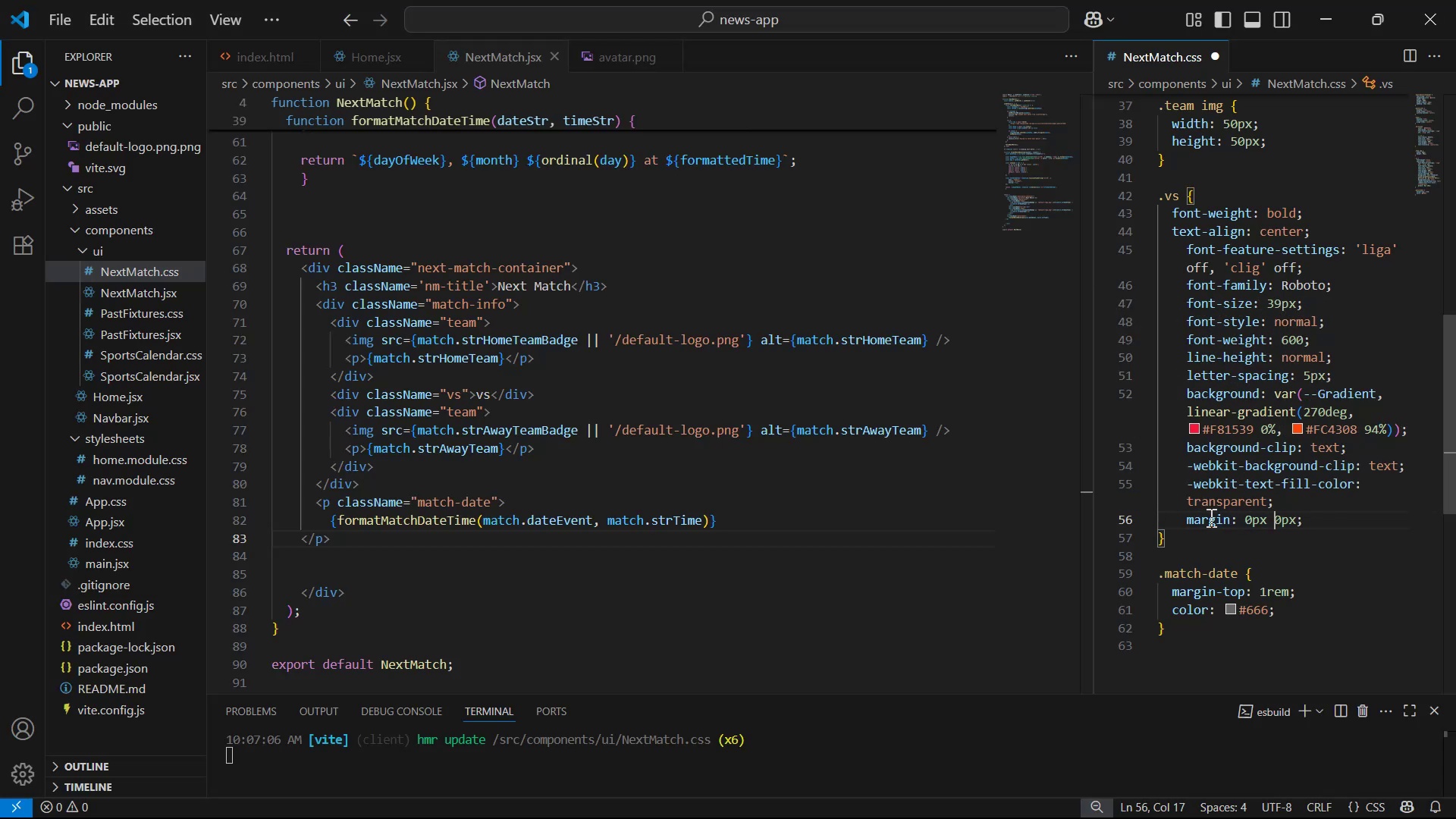 
key(3)
 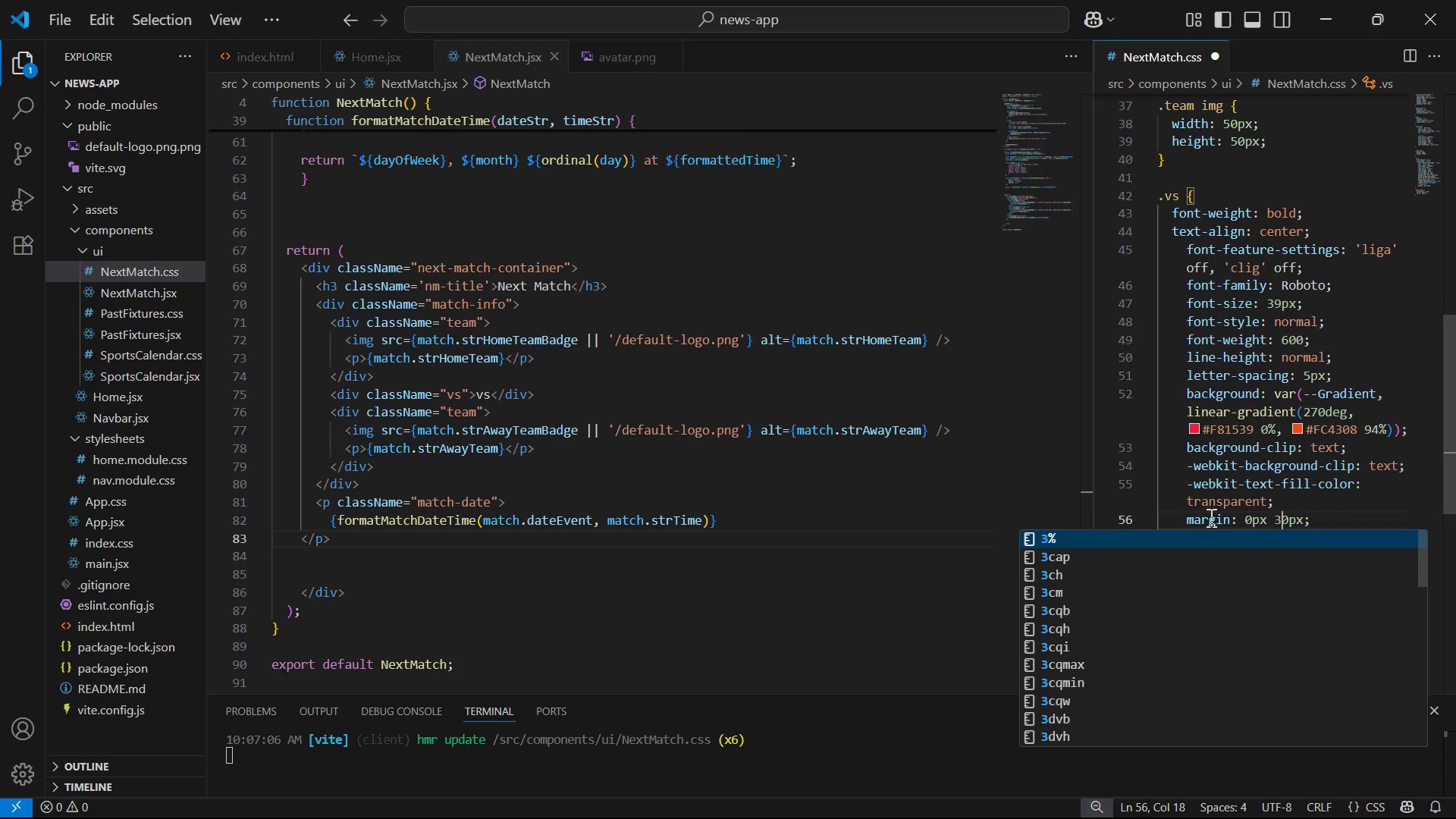 
key(Control+S)
 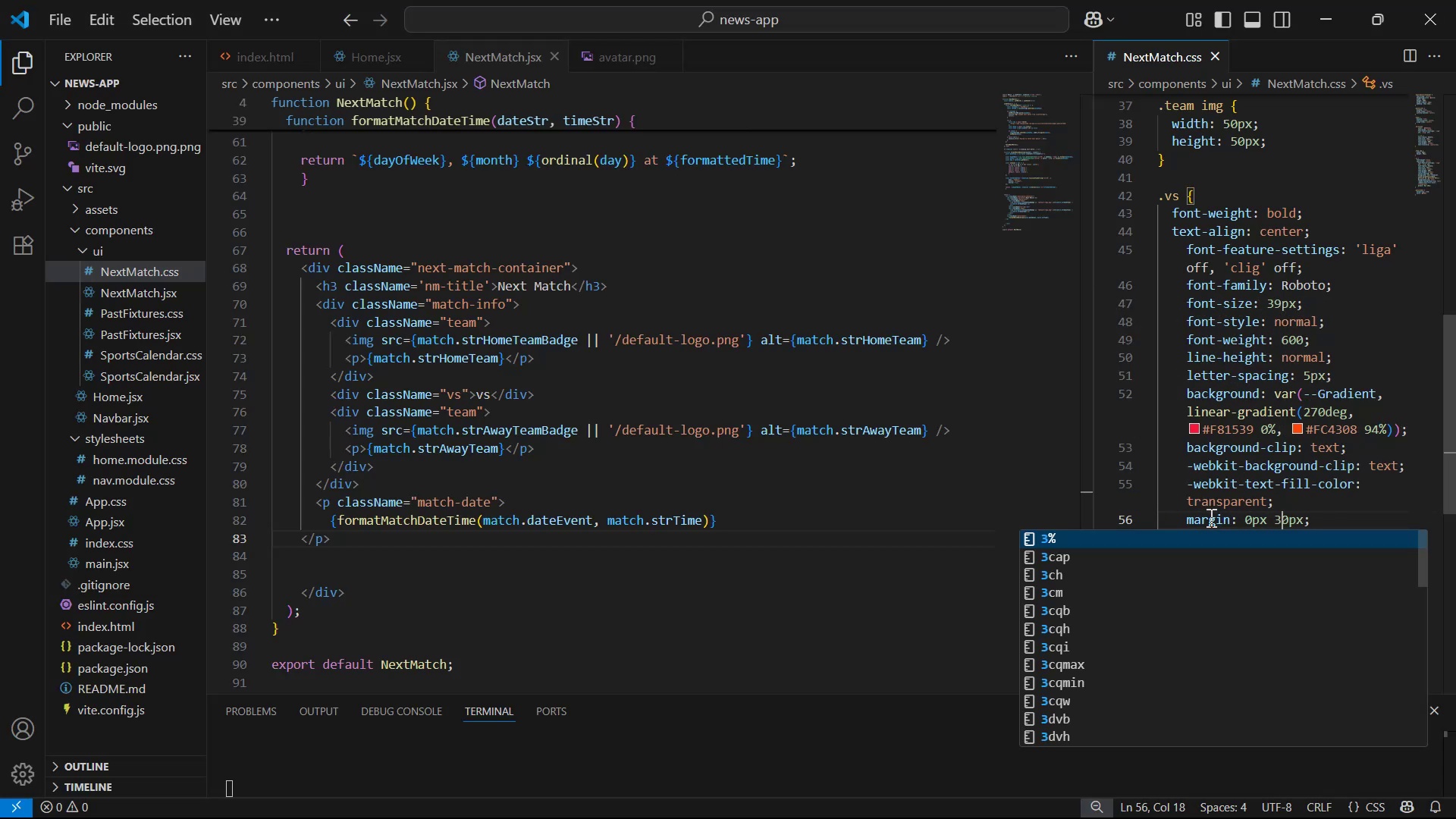 
key(Alt+AltLeft)
 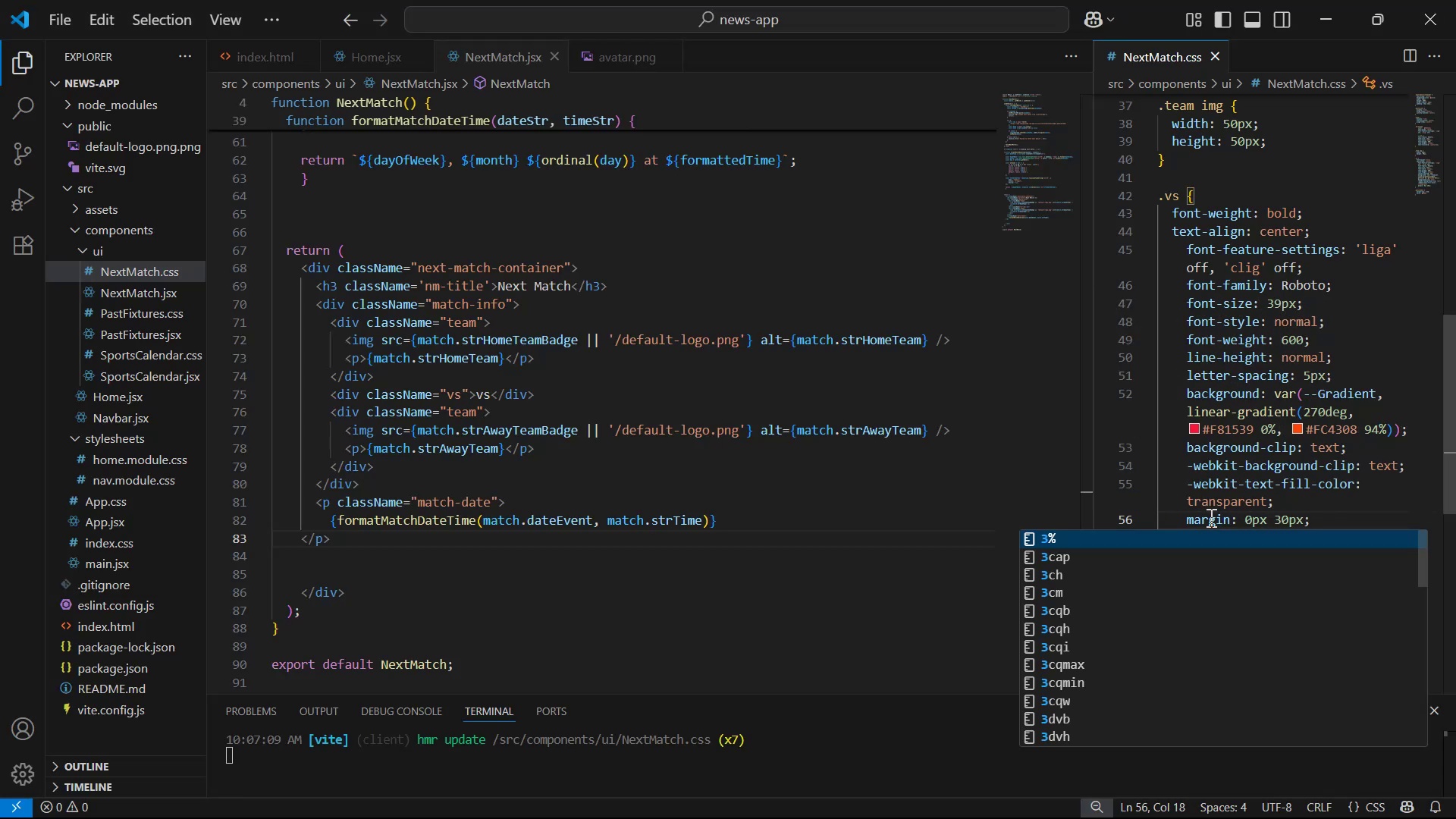 
key(Alt+Tab)
 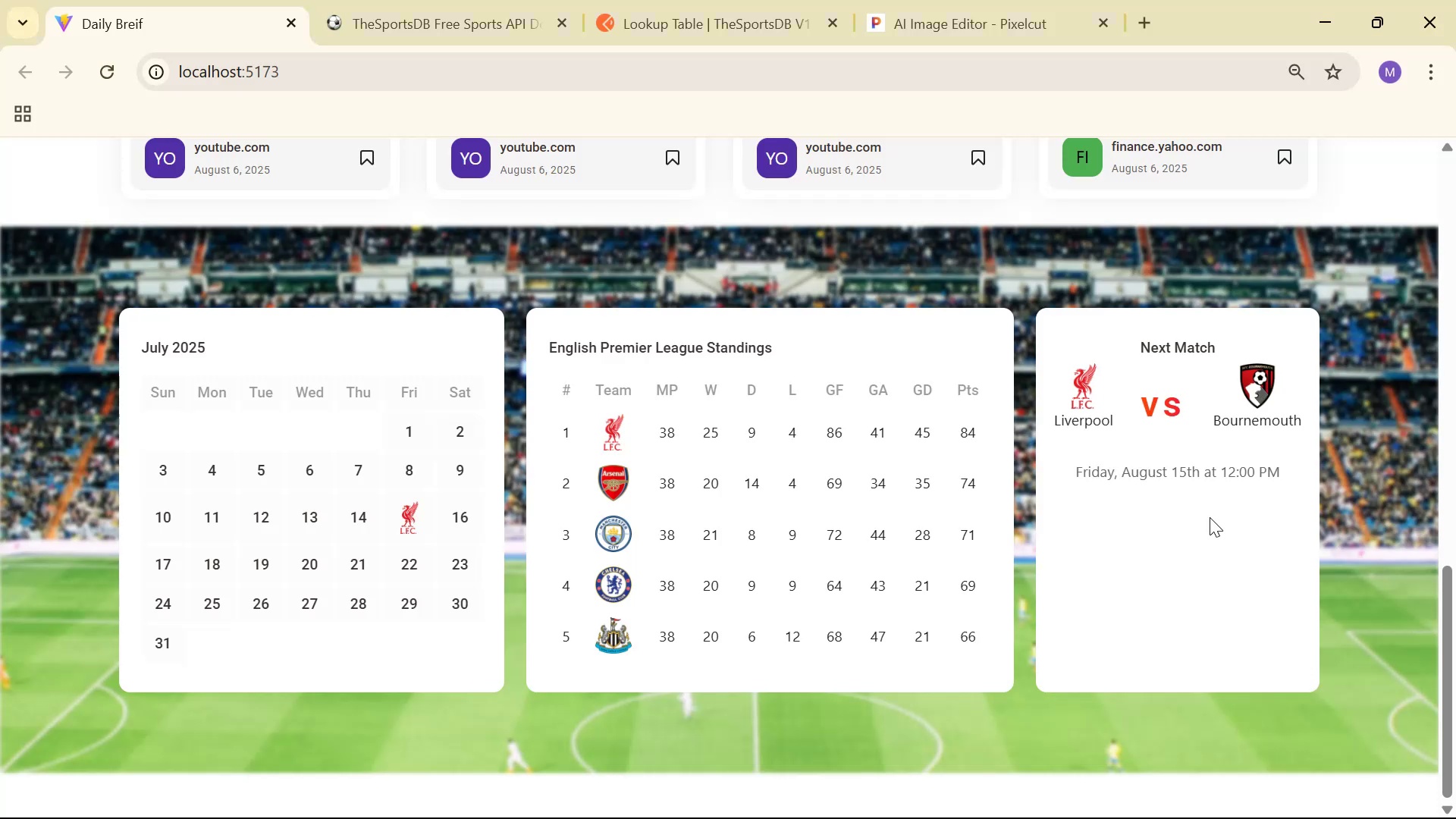 
scroll: coordinate [1216, 526], scroll_direction: down, amount: 1.0
 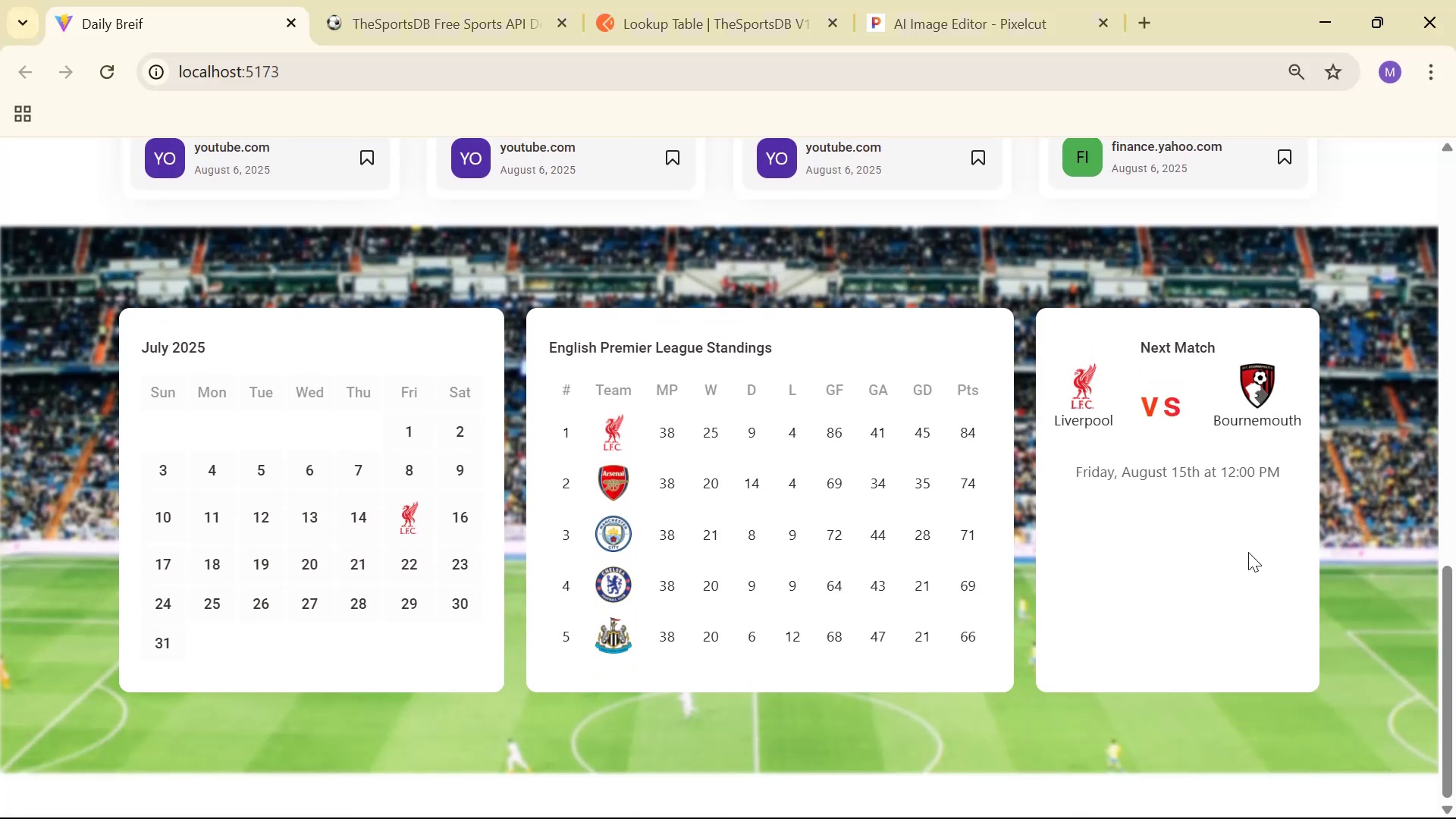 
key(Alt+AltLeft)
 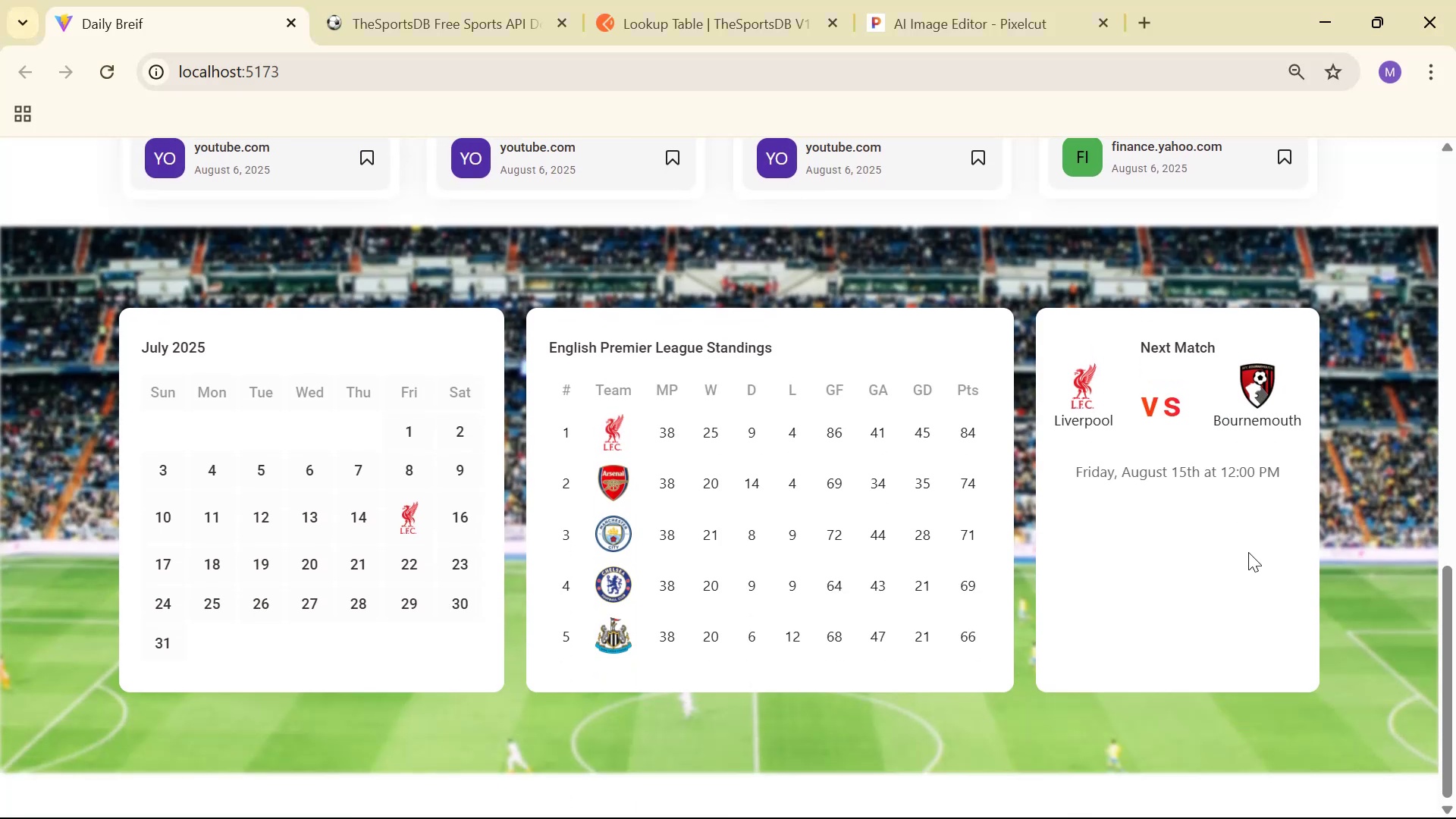 
key(Alt+Tab)
 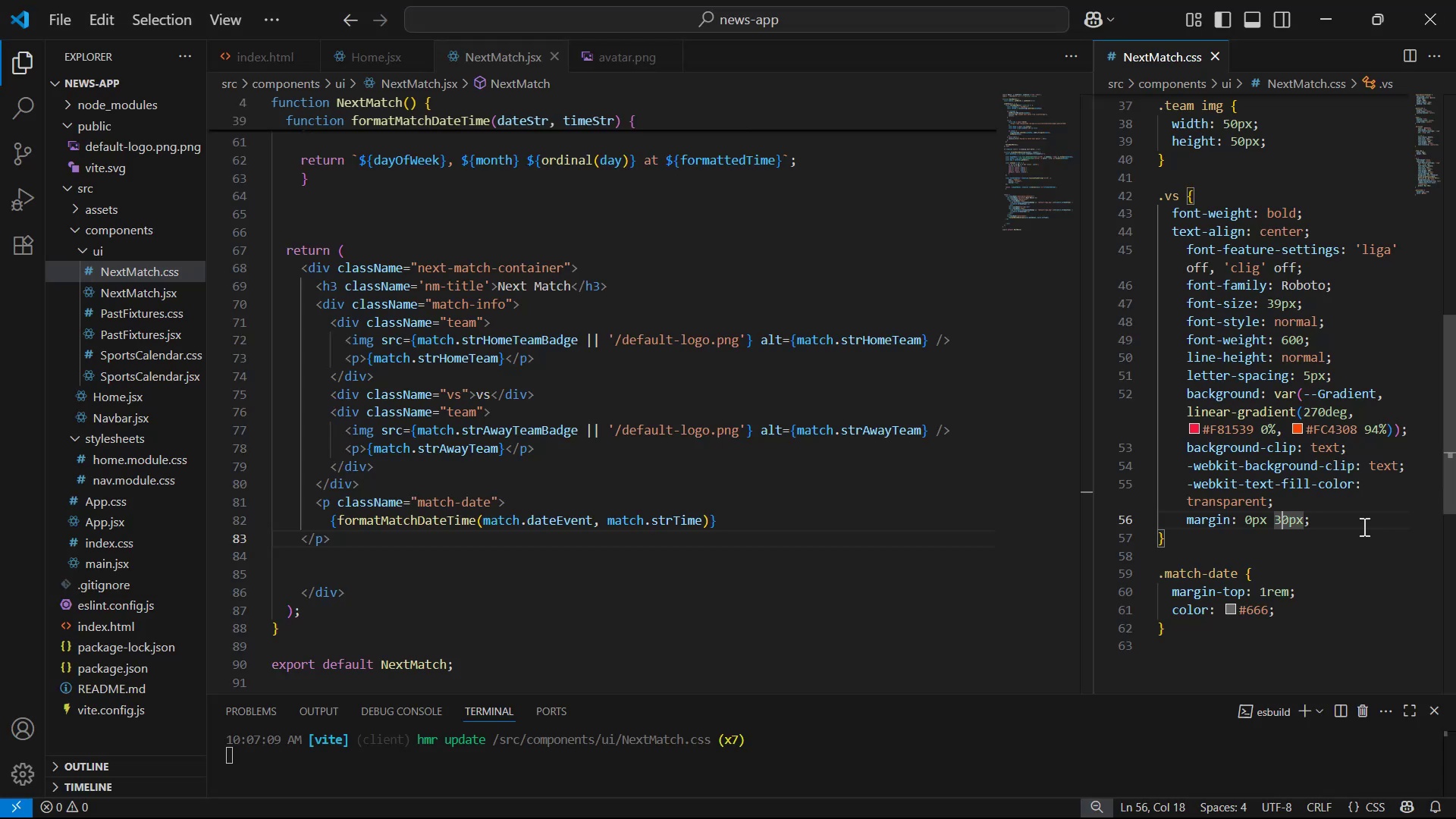 
left_click([1370, 522])
 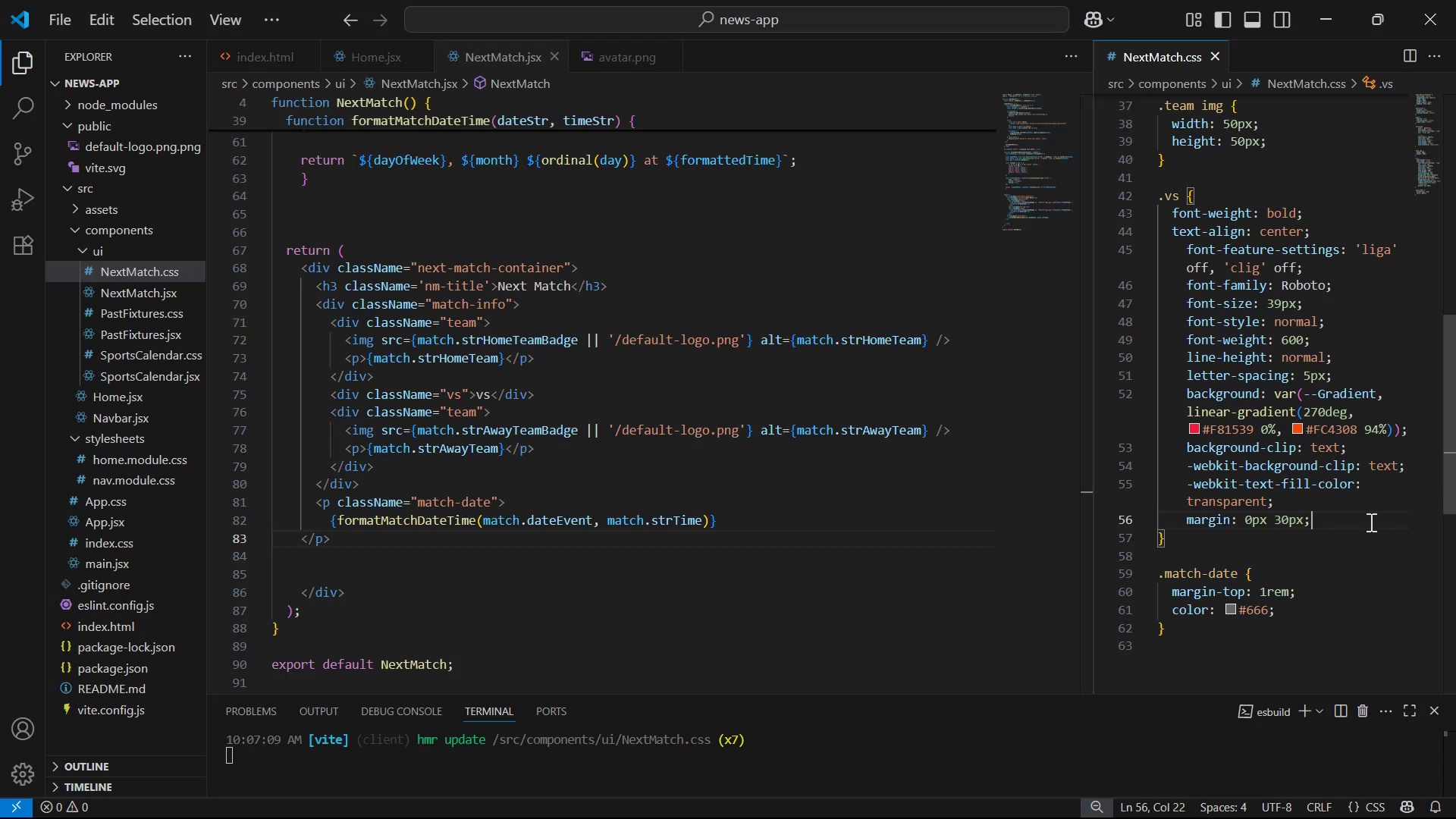 
key(Alt+AltLeft)
 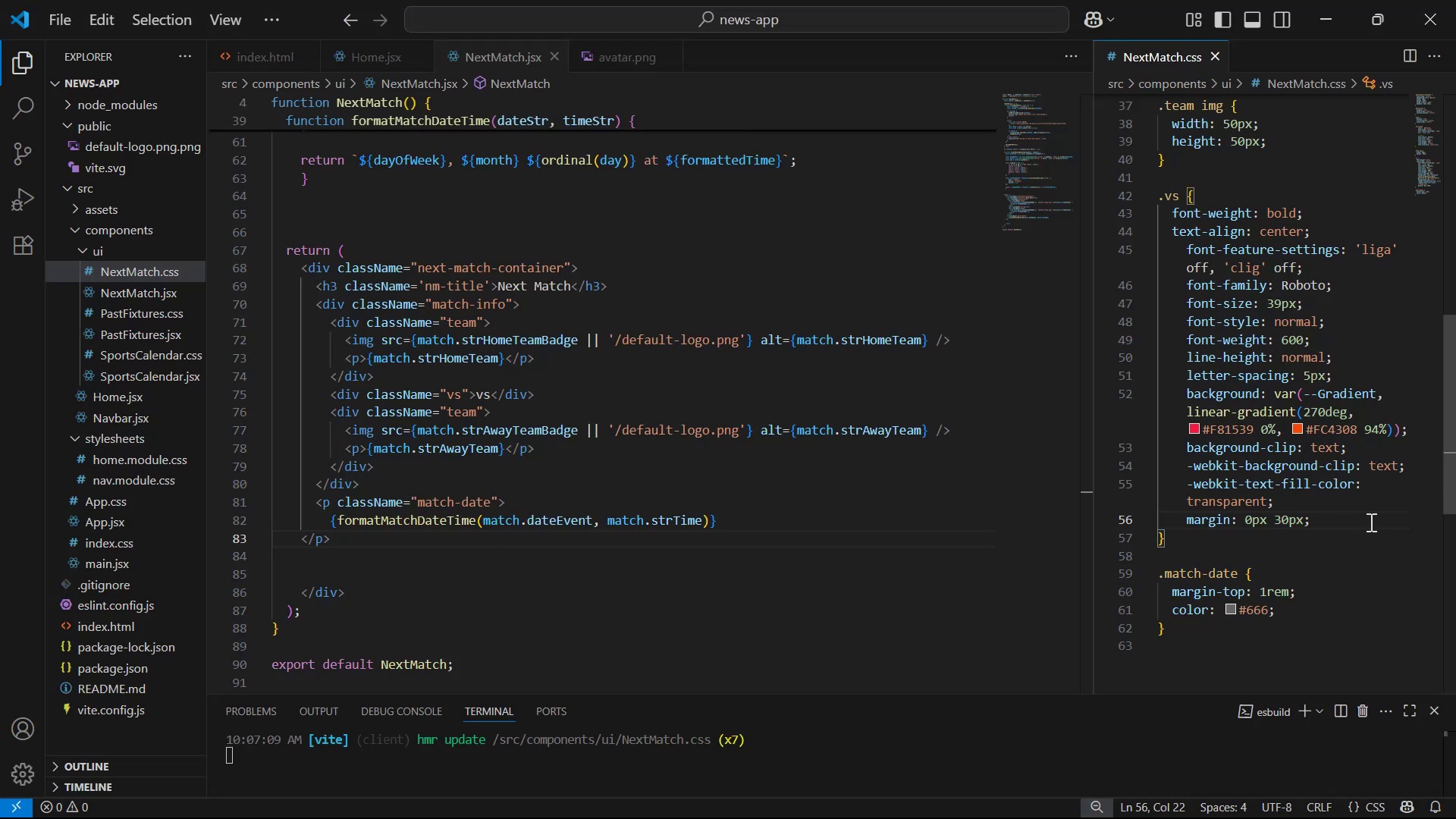 
key(Alt+Tab)
 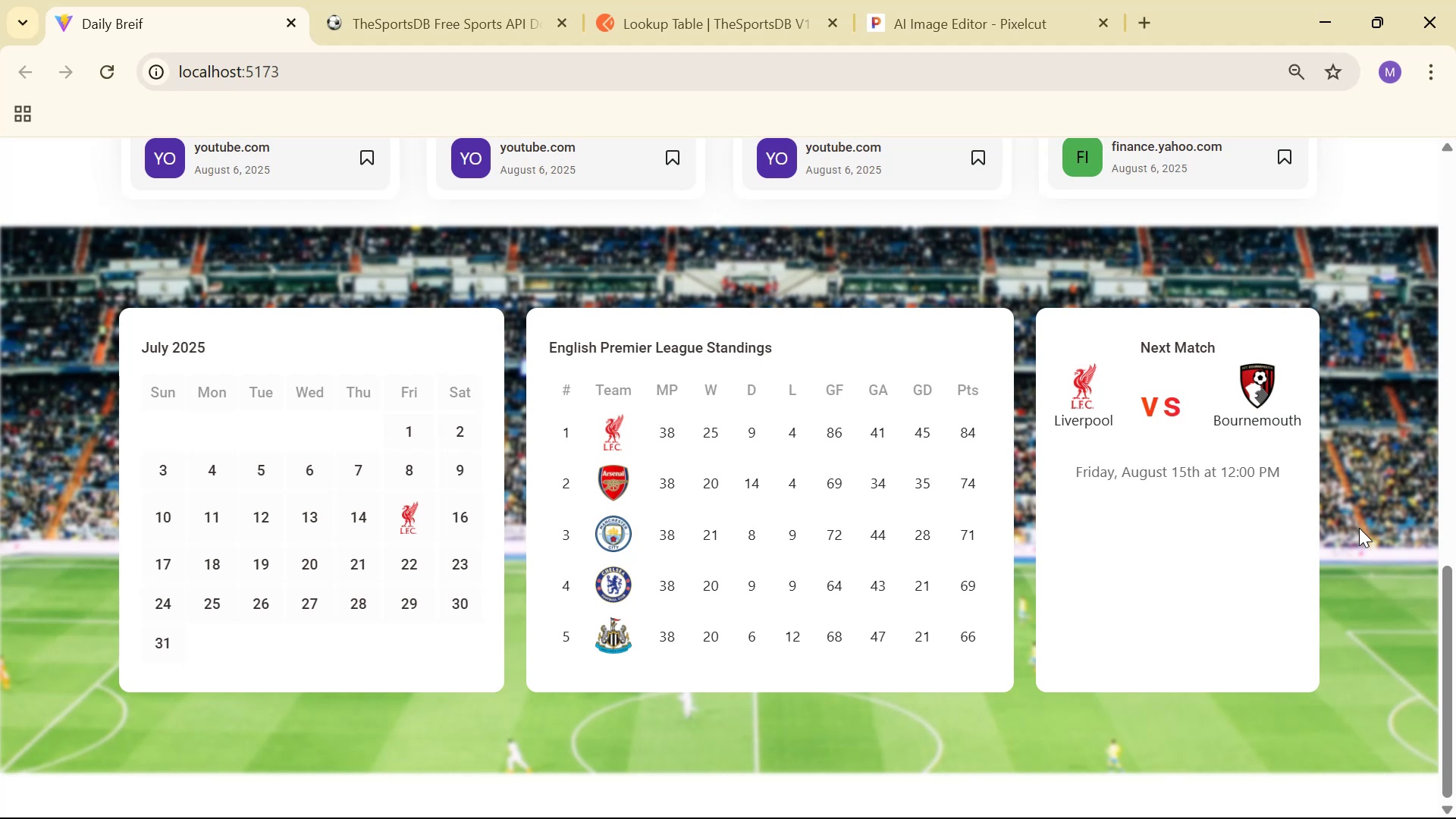 
wait(7.56)
 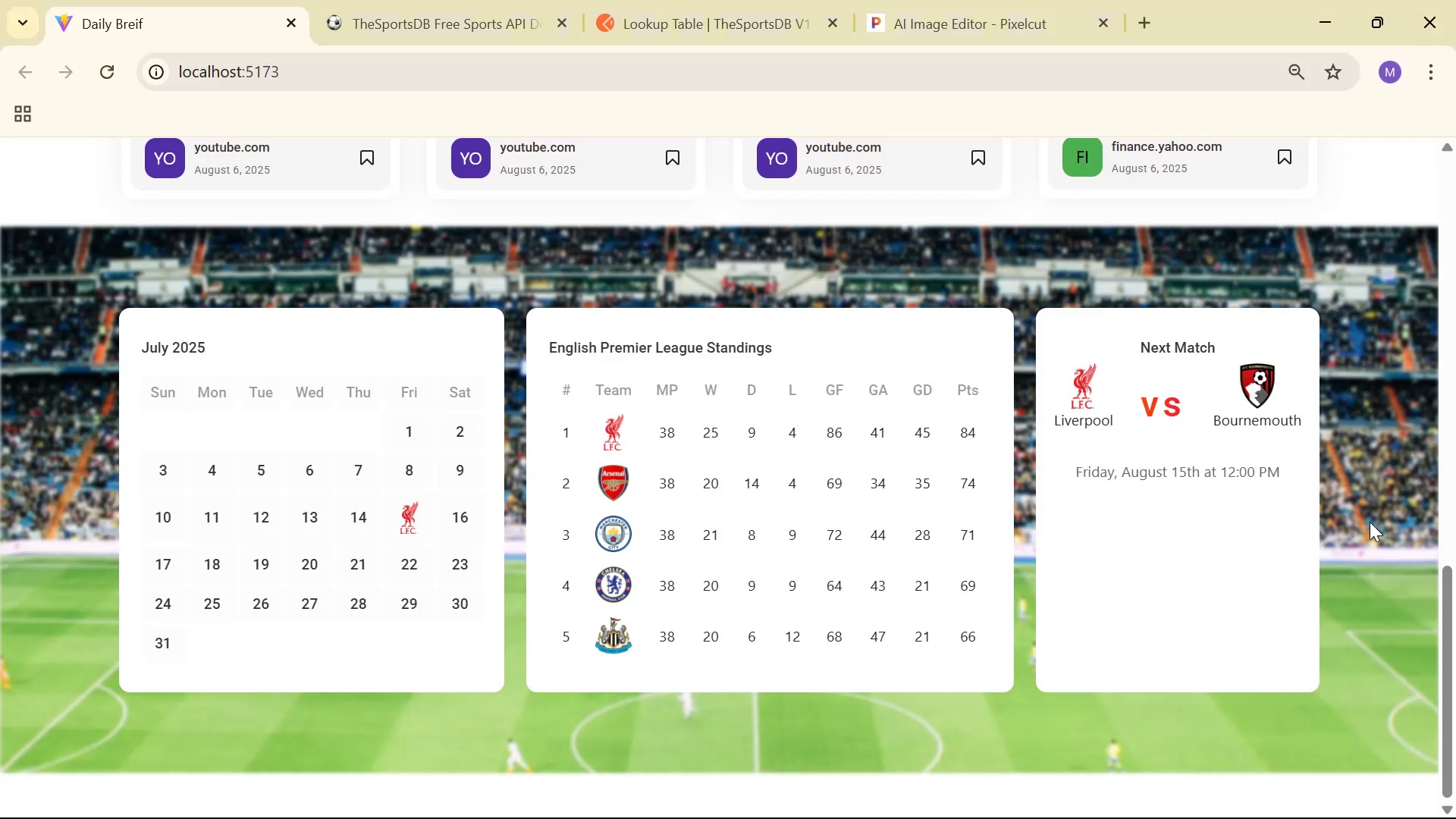 
key(Alt+AltLeft)
 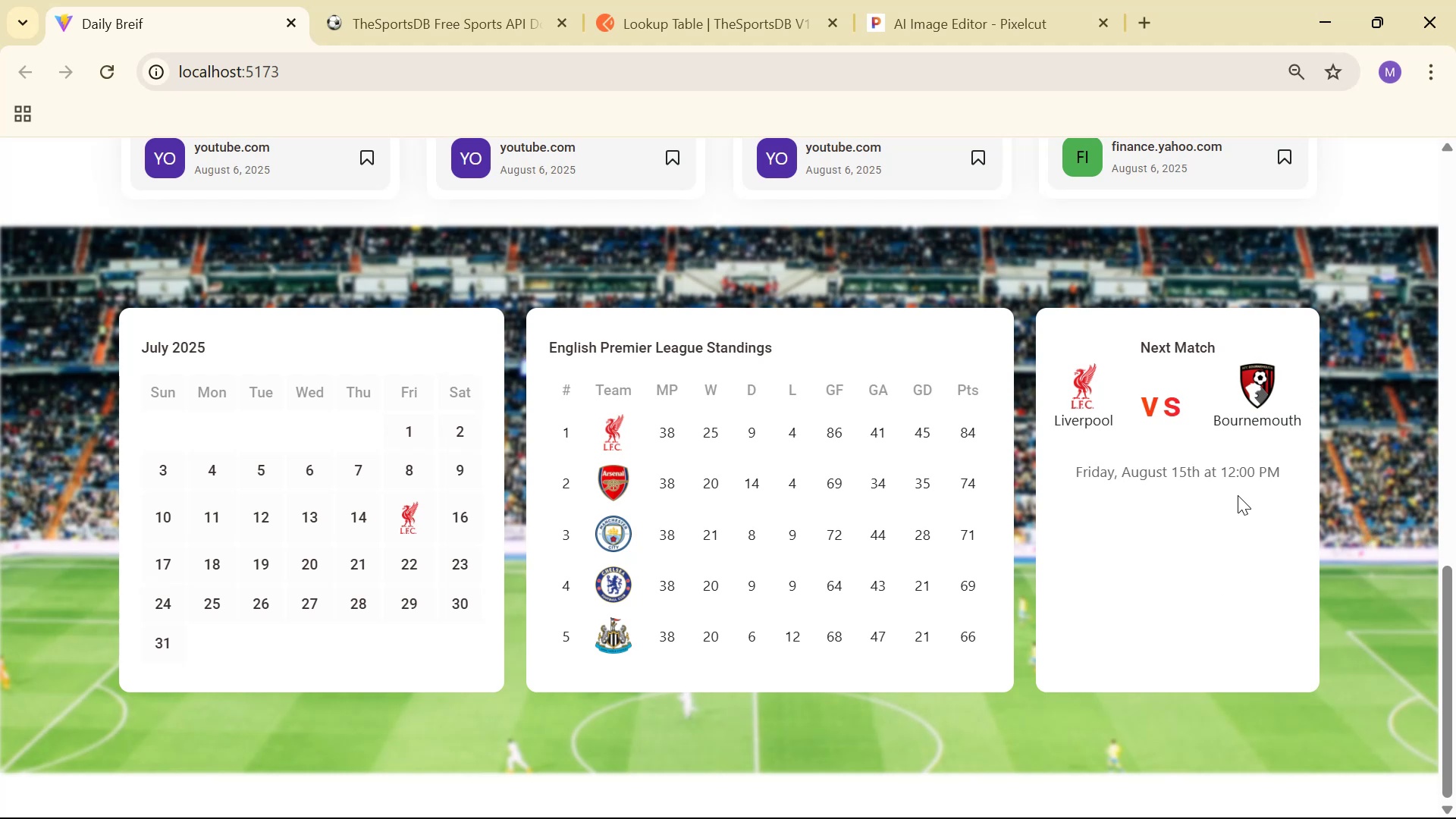 
key(Alt+Tab)
 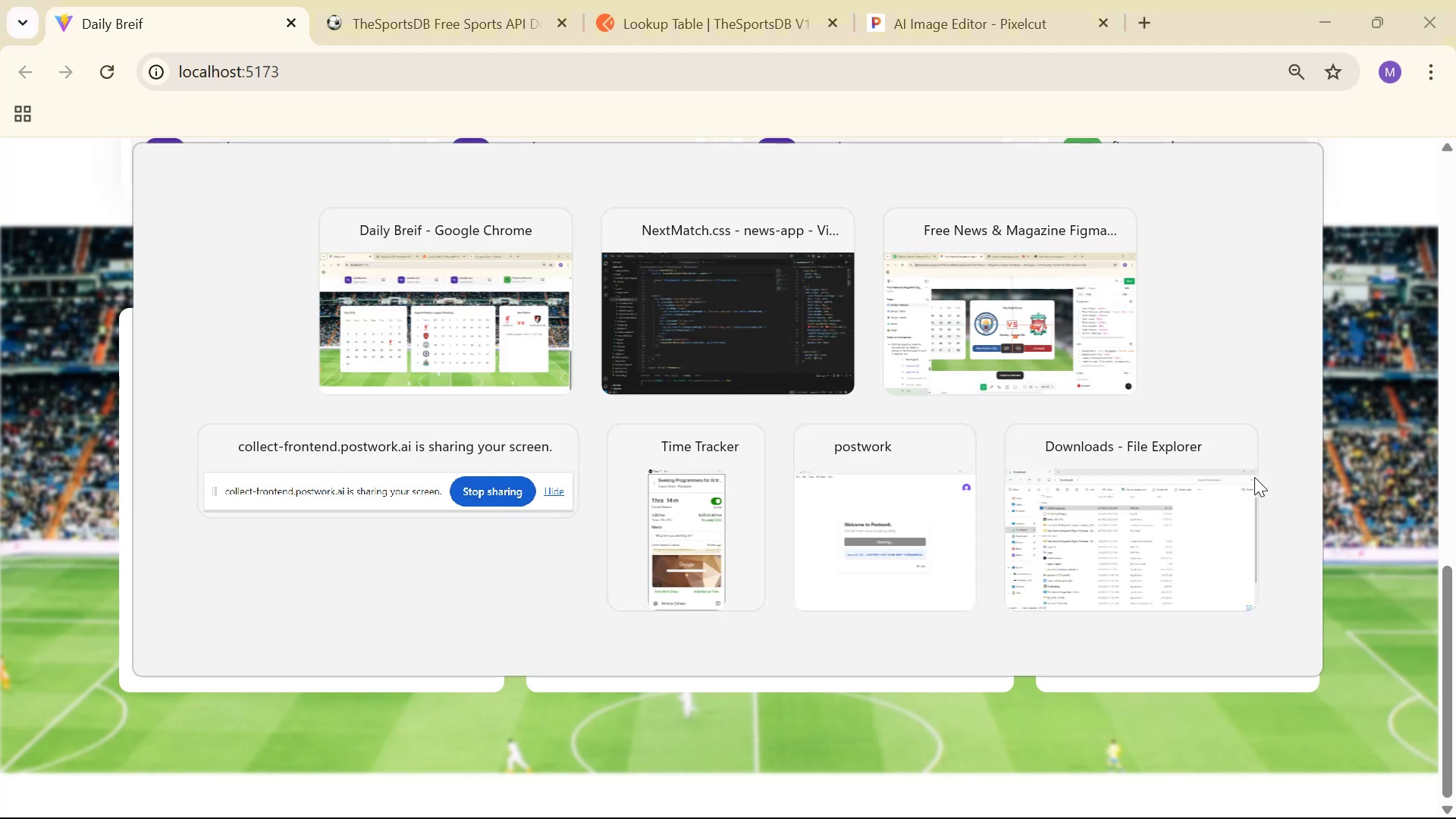 
scroll: coordinate [1300, 433], scroll_direction: up, amount: 11.0
 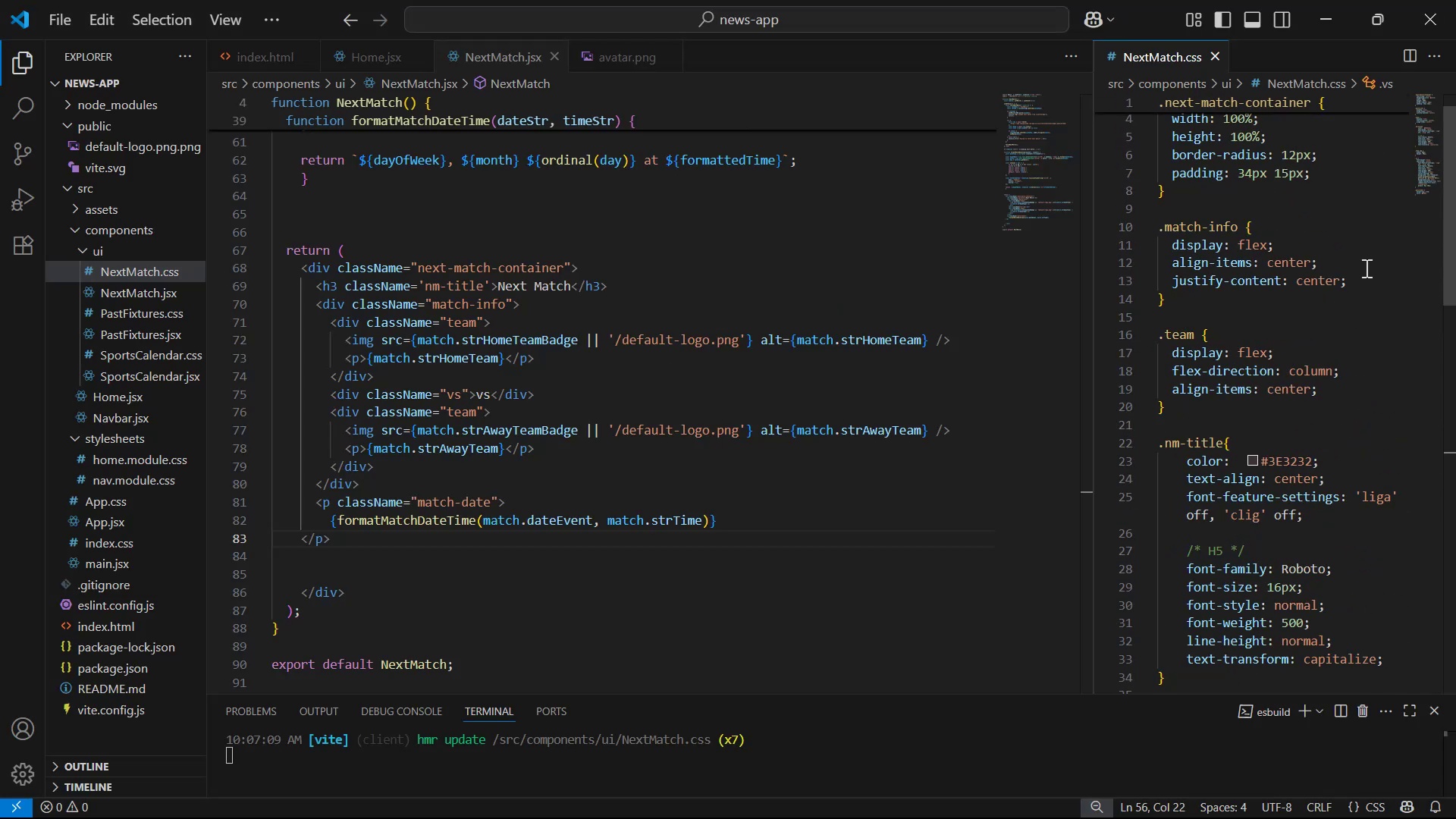 
left_click([1379, 285])
 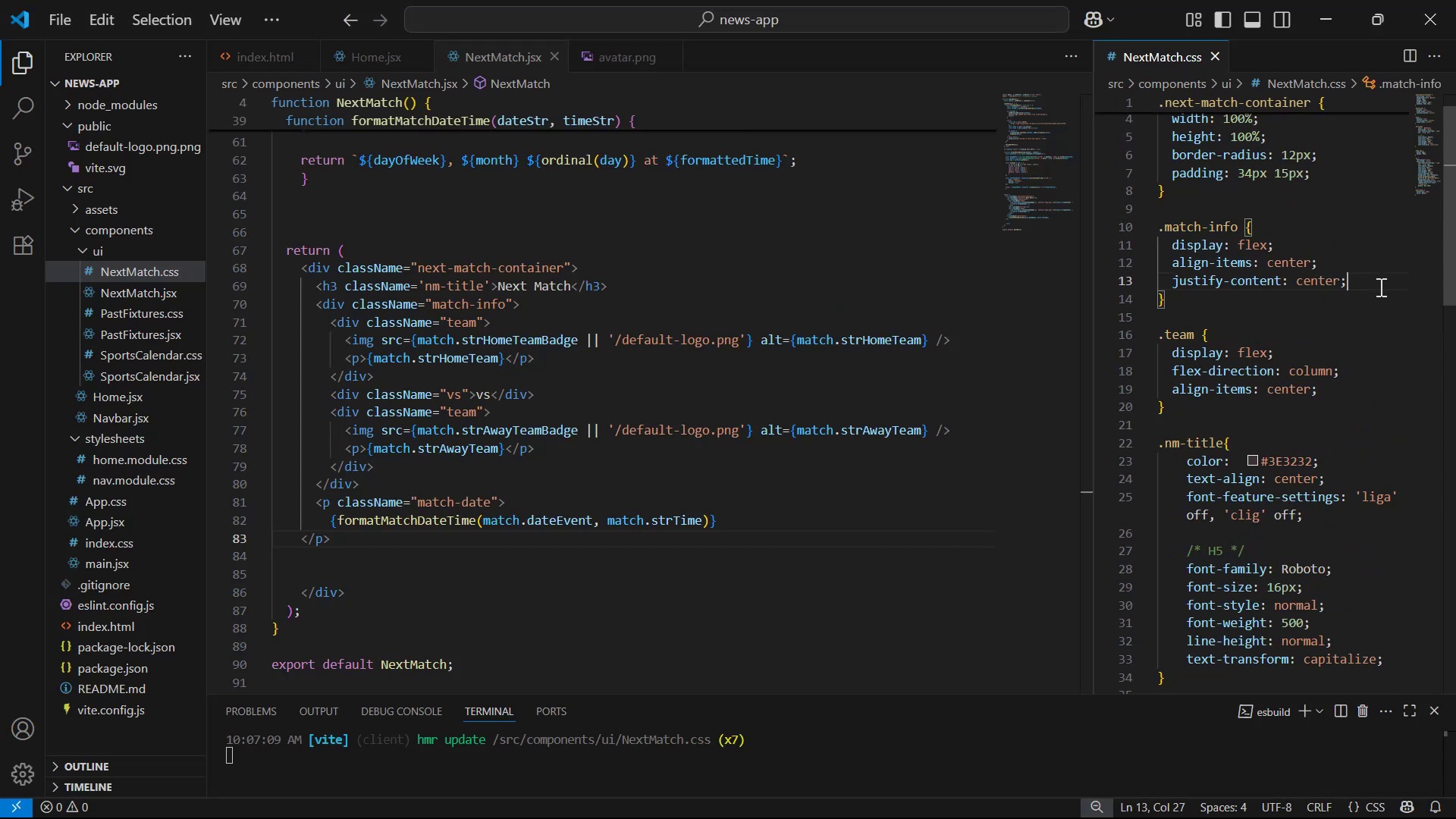 
key(Enter)
 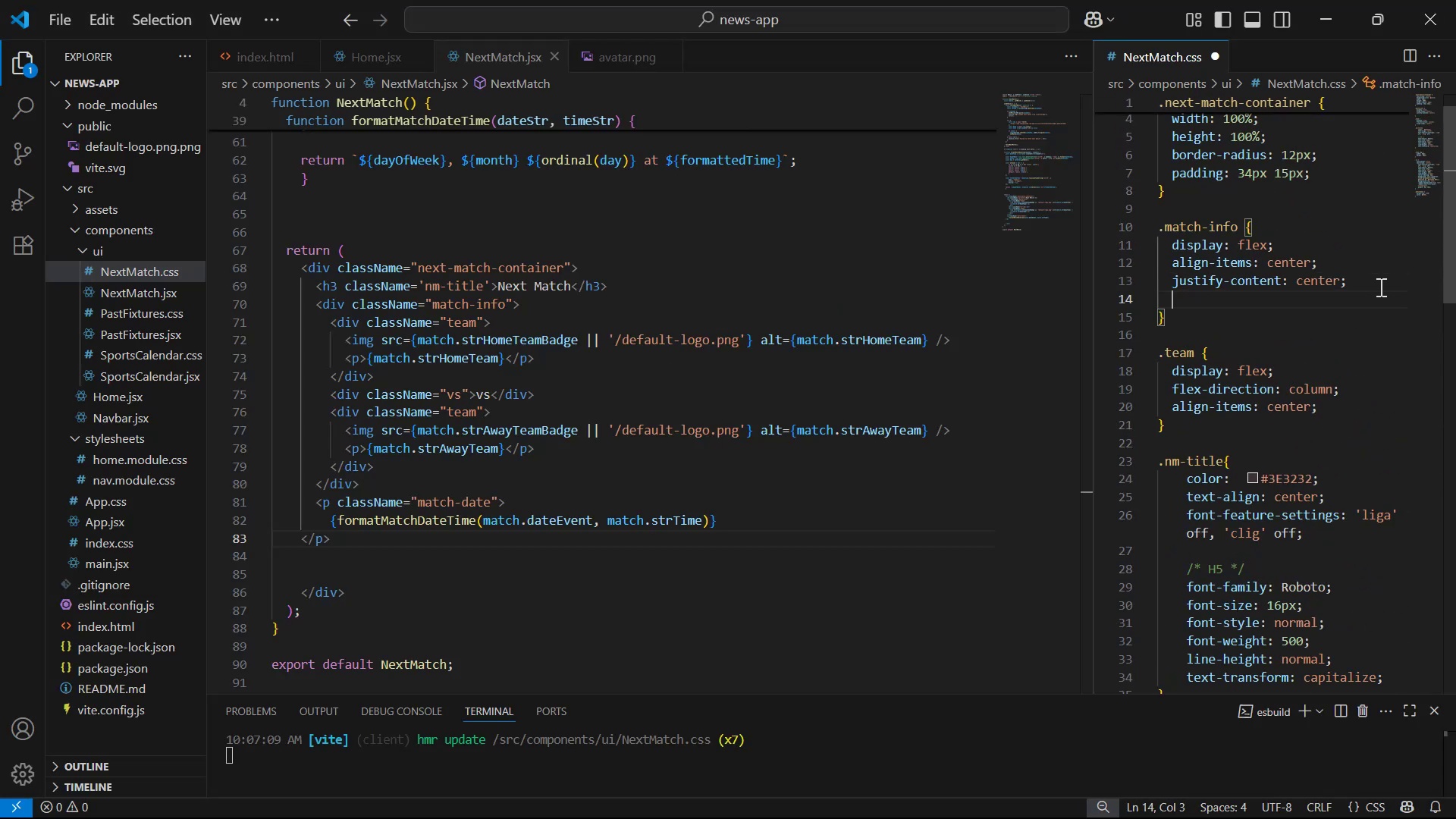 
type(ma)
 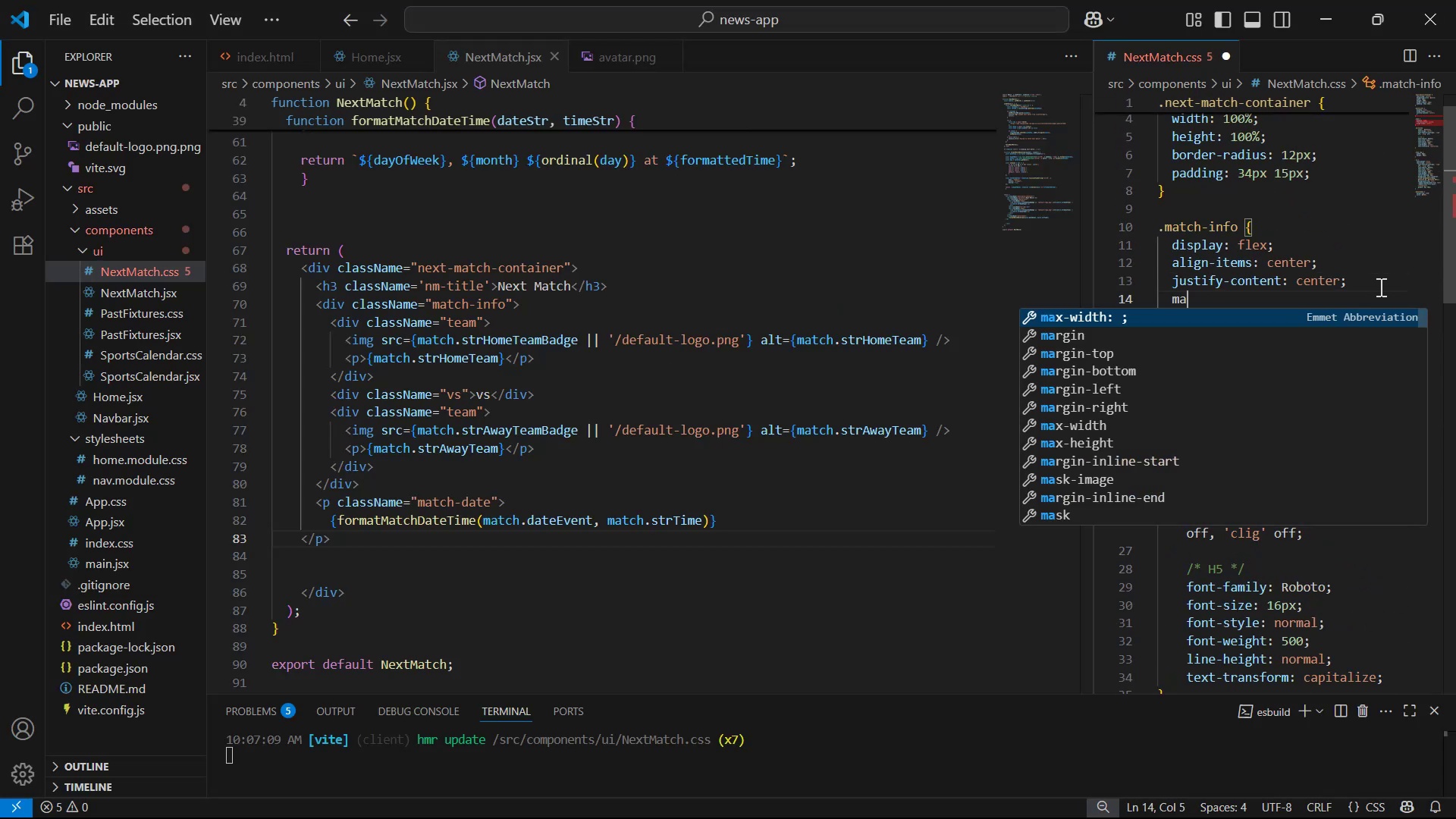 
key(ArrowDown)
 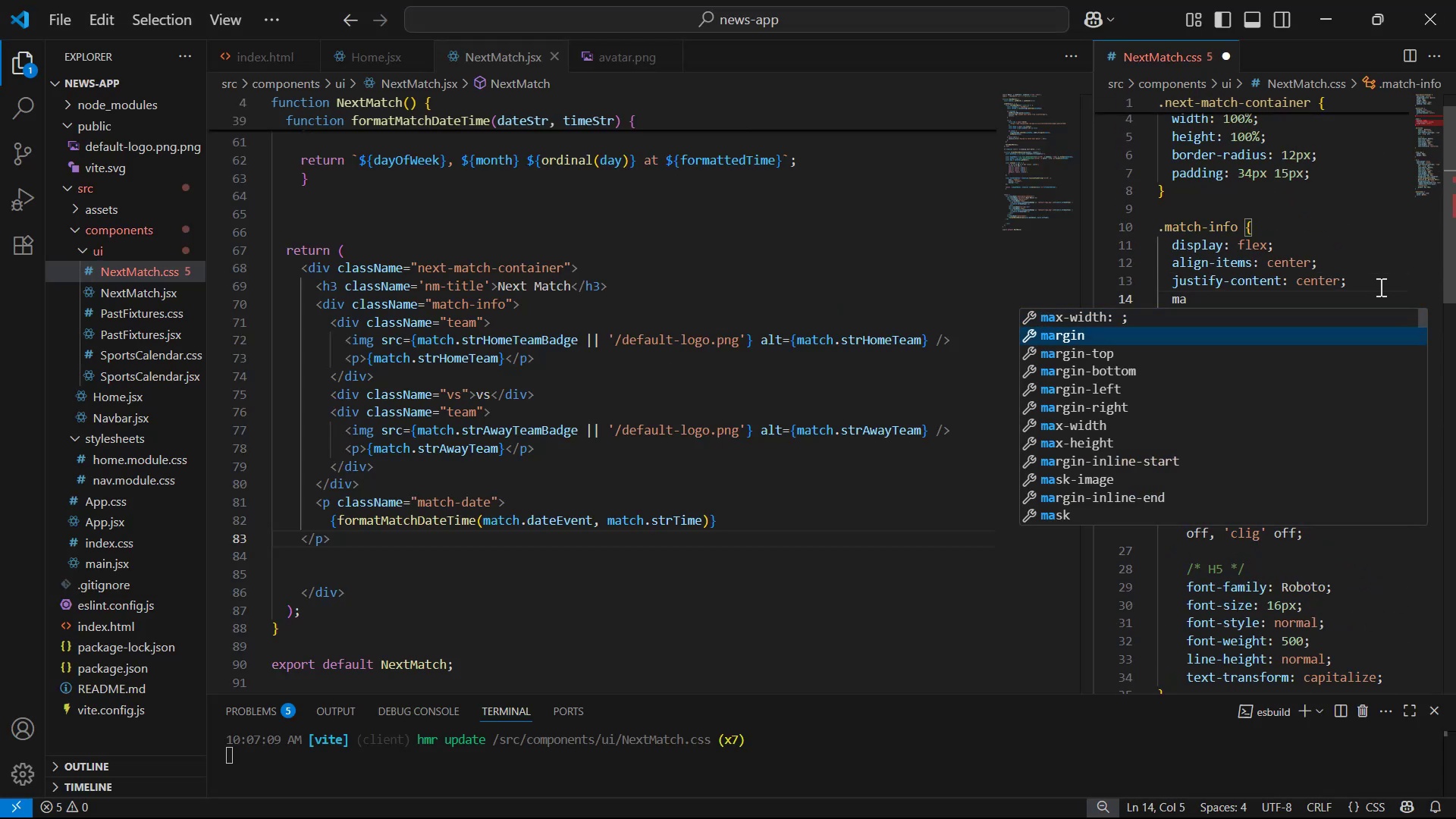 
key(ArrowDown)
 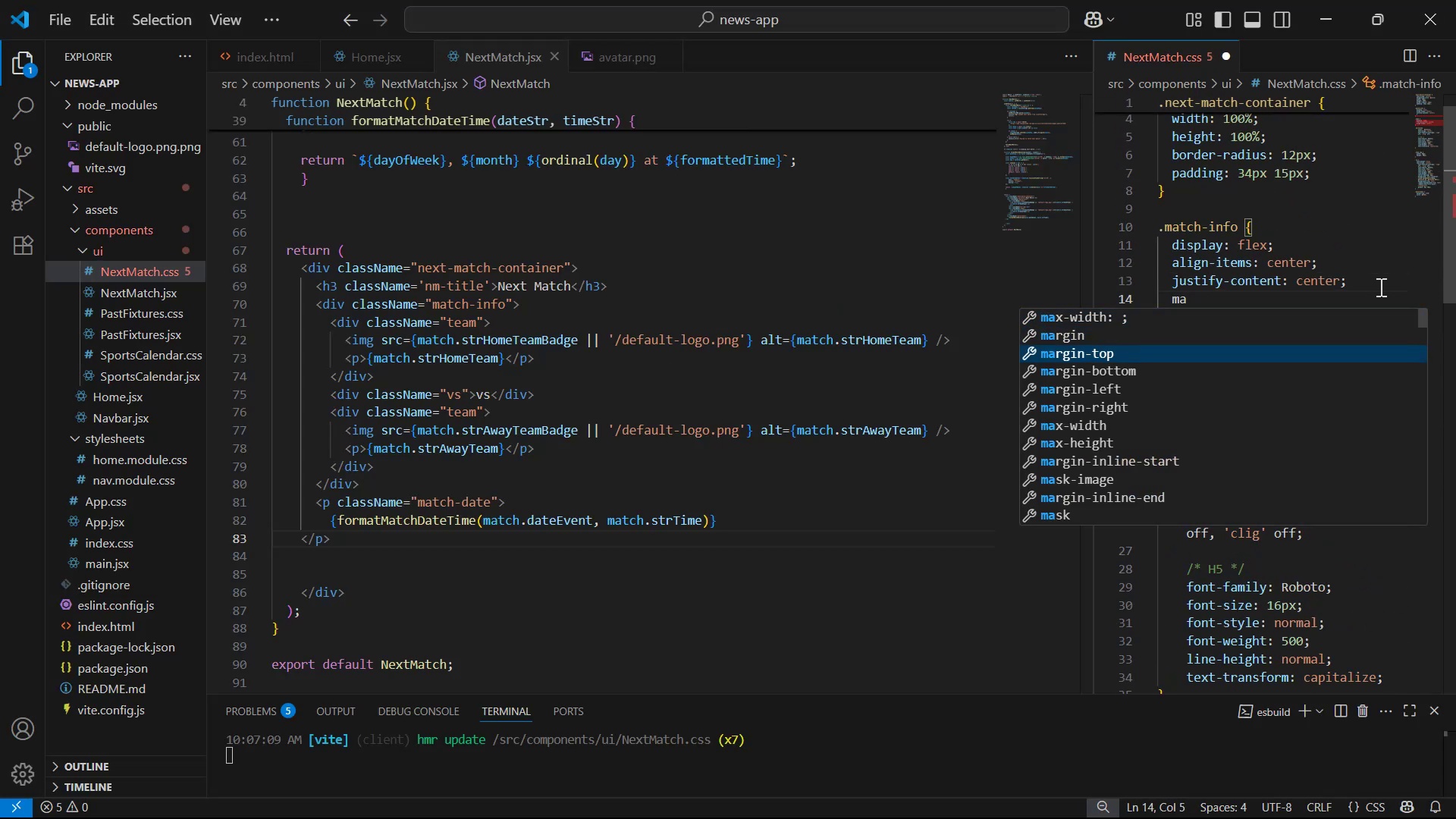 
key(Enter)
 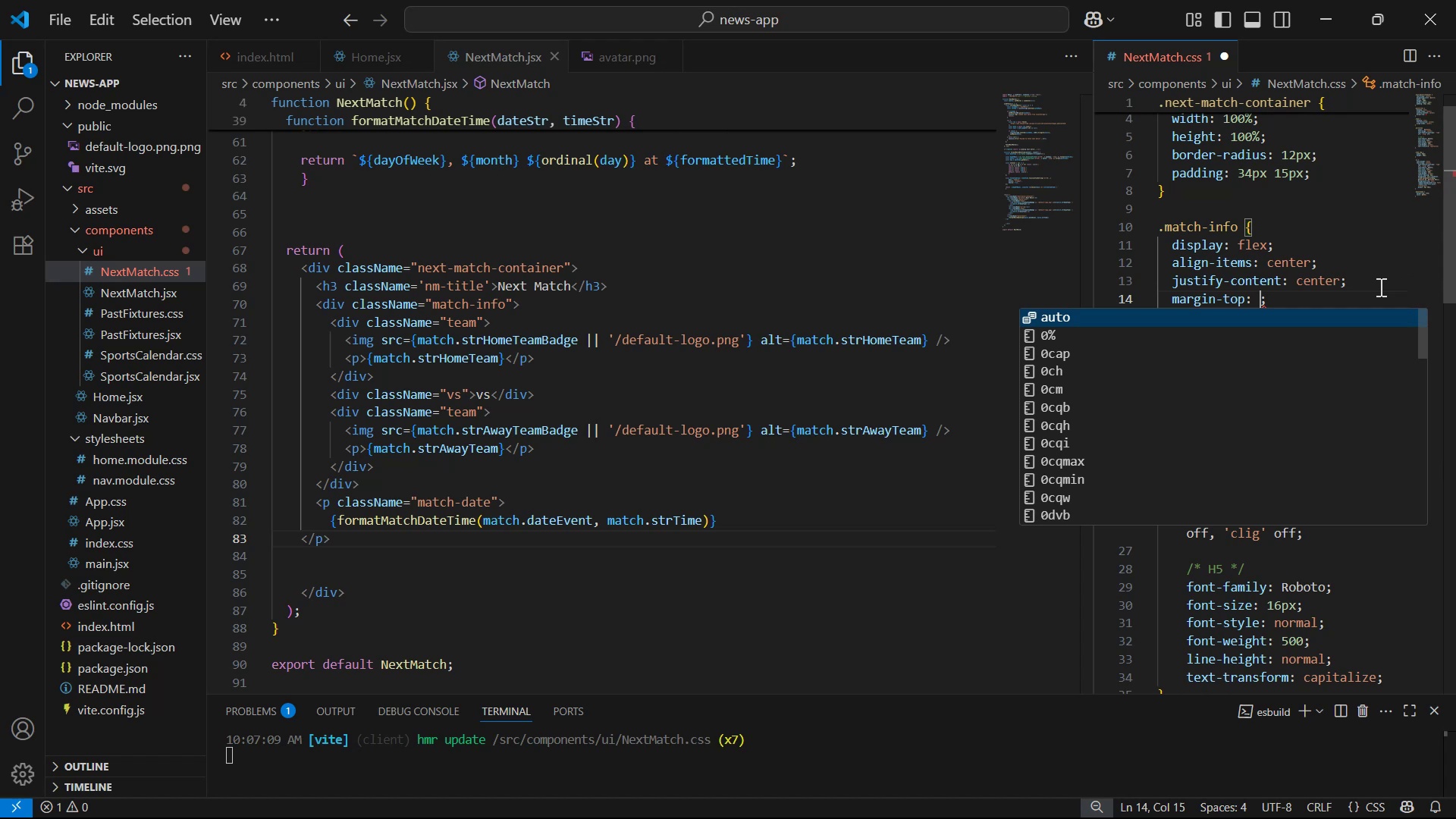 
type(100px)
 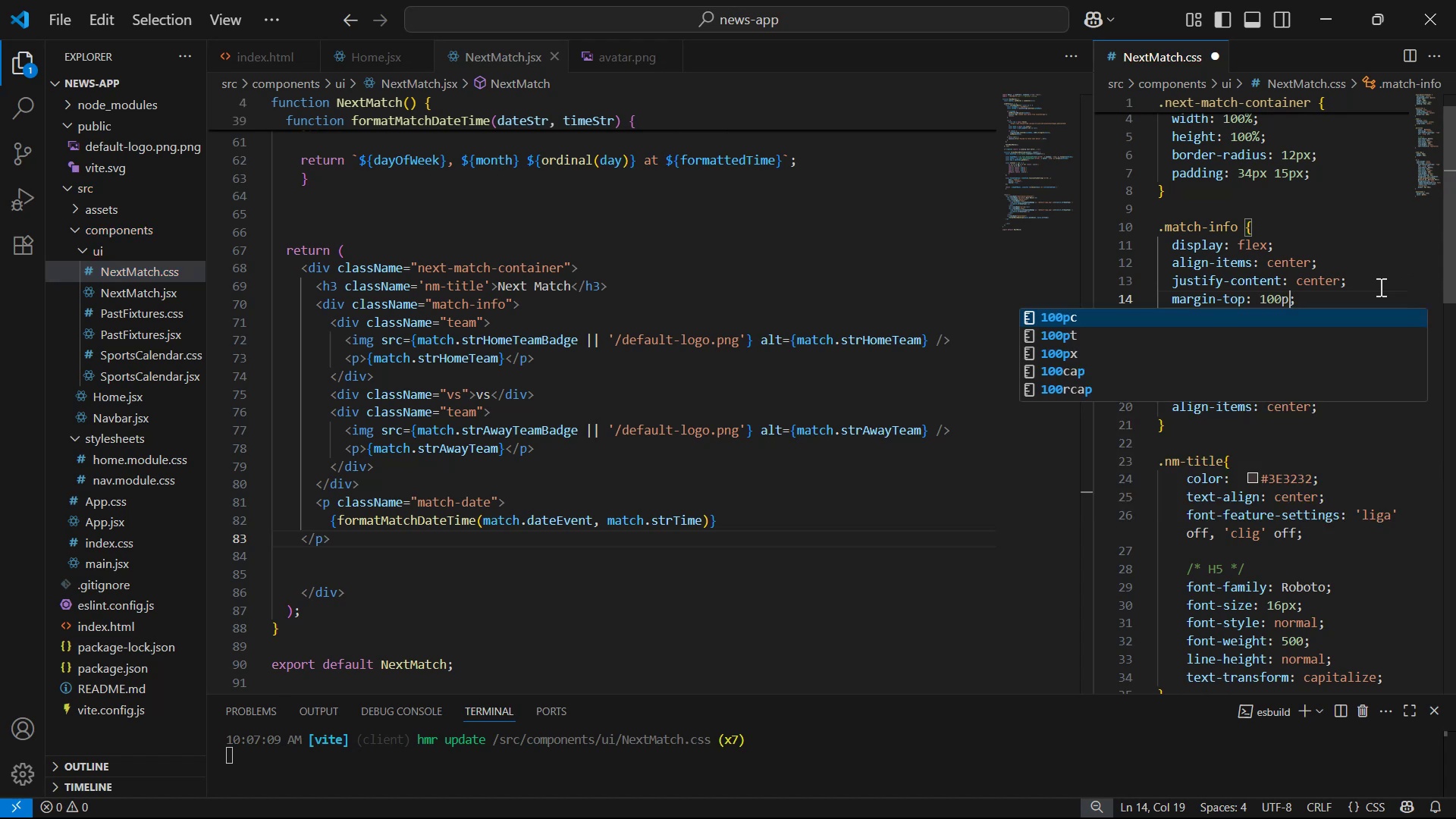 
key(Control+S)
 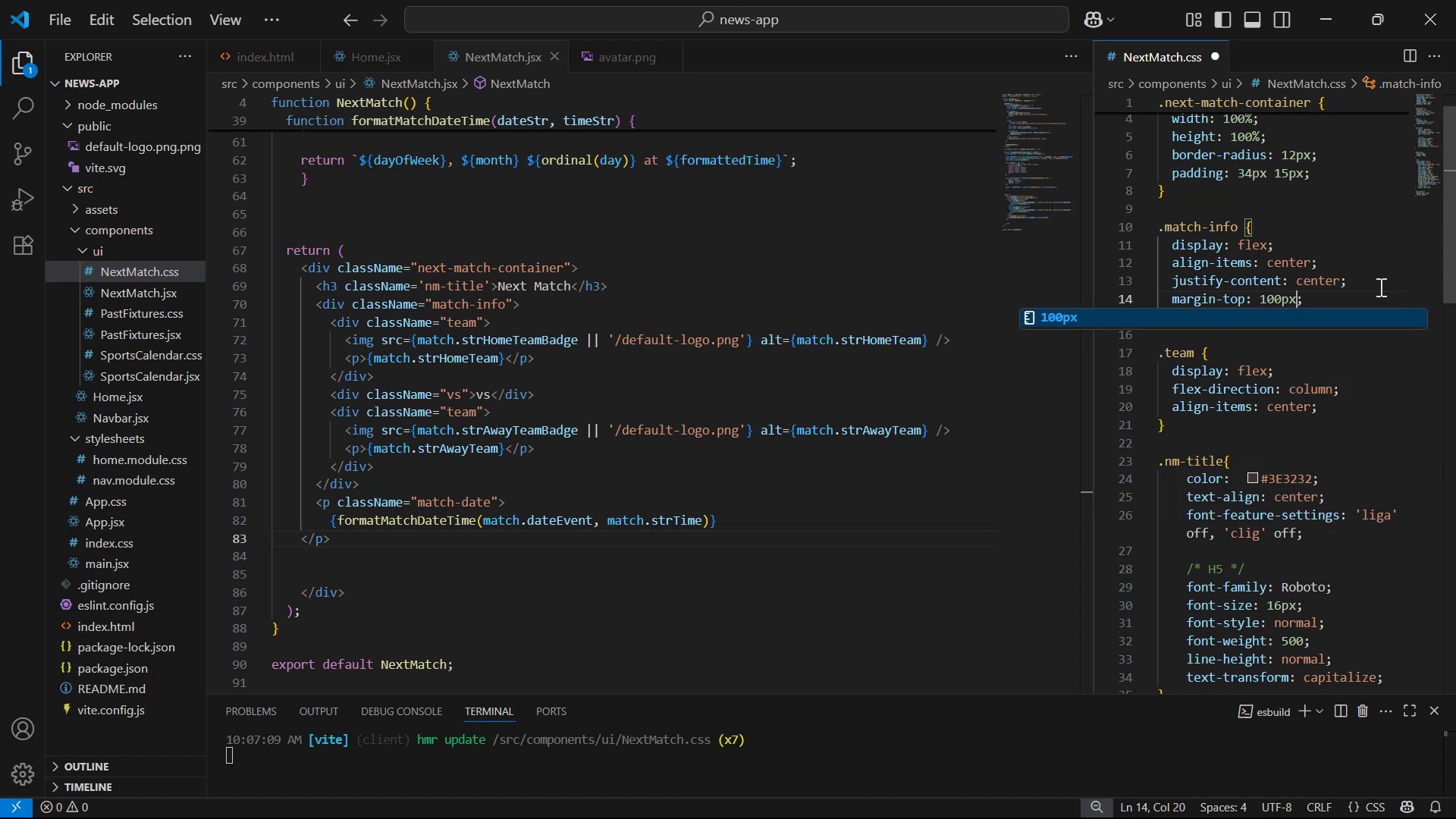 
key(Alt+Control+AltLeft)
 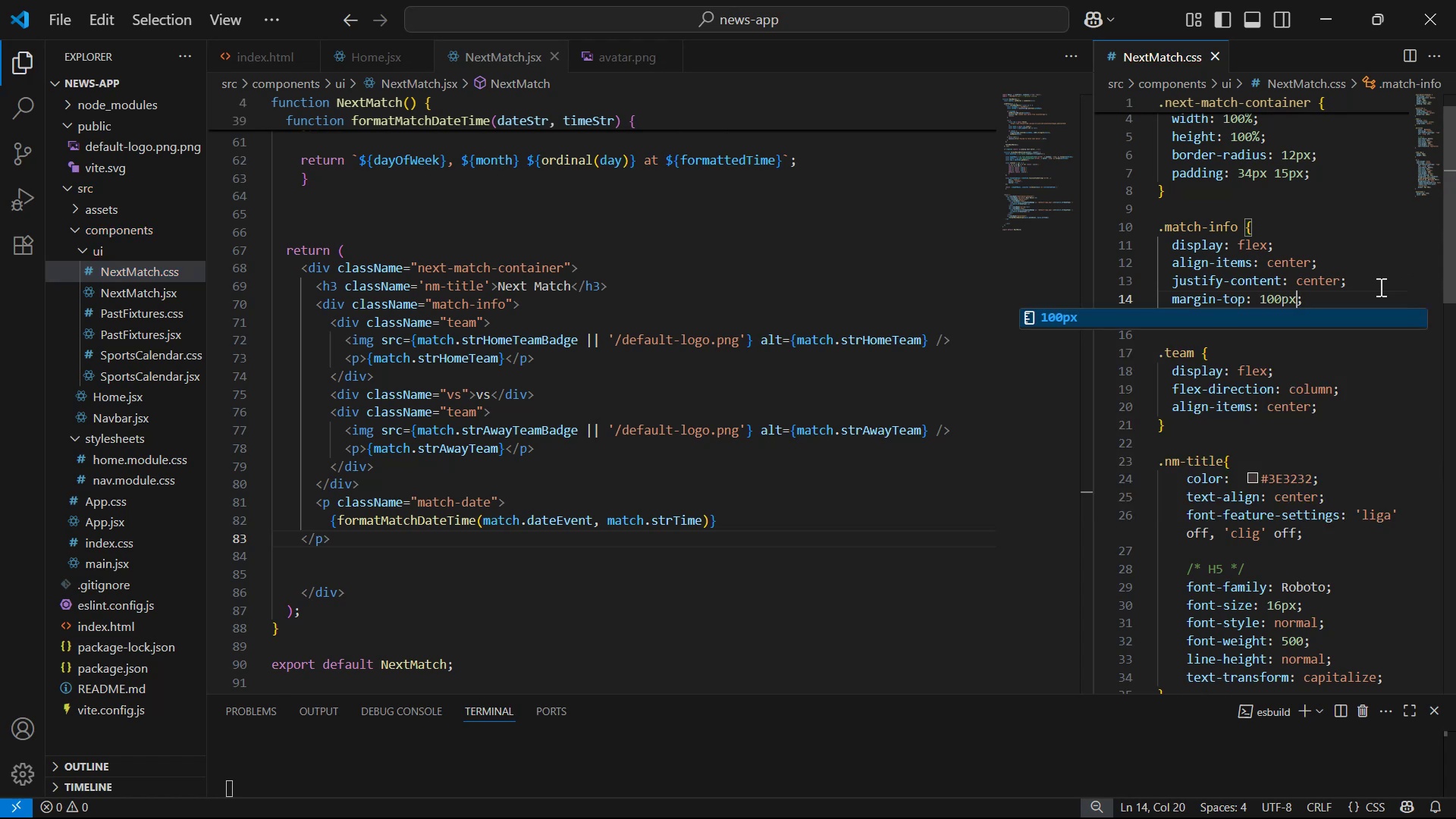 
key(Alt+Tab)
 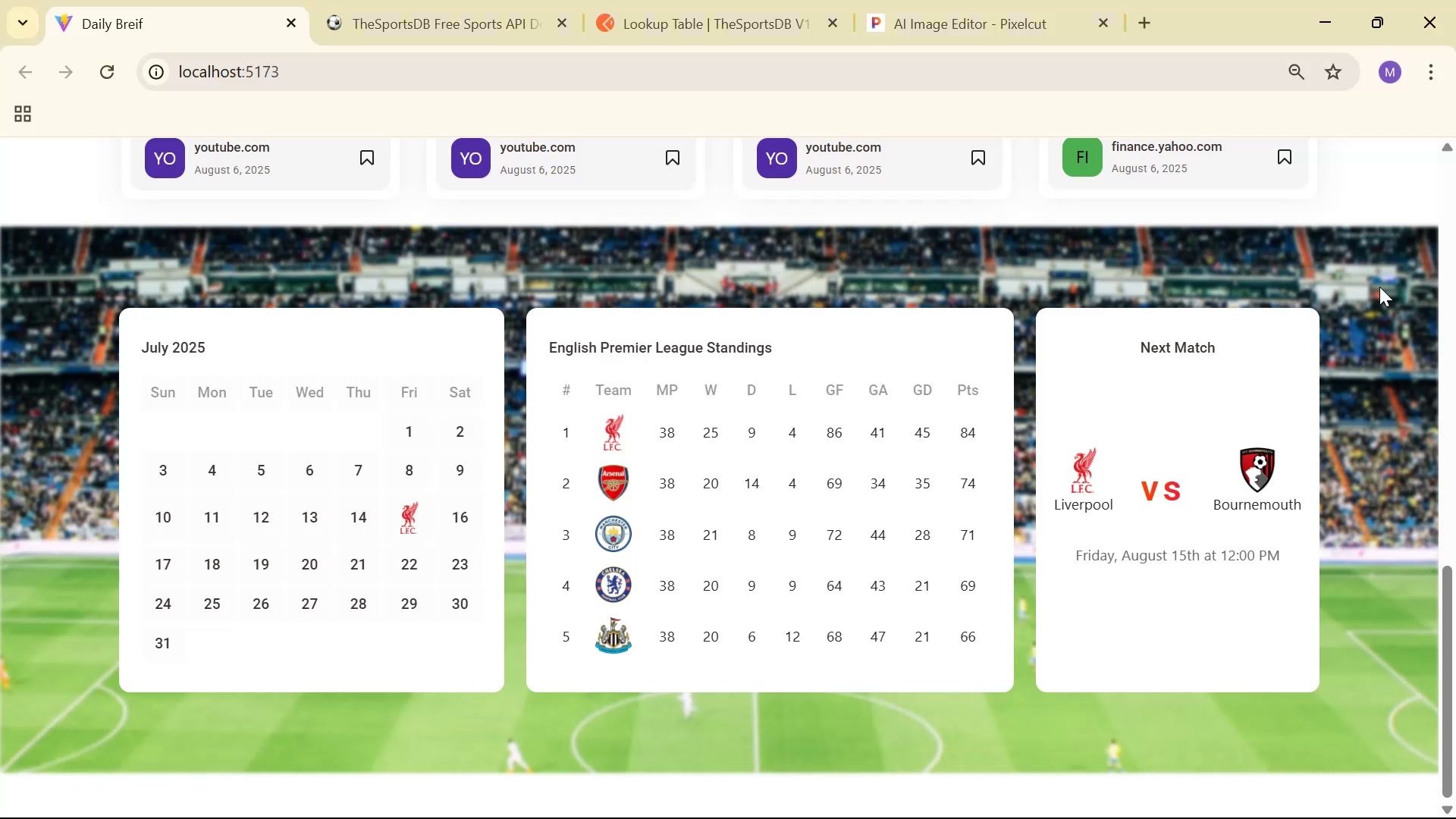 
scroll: coordinate [1231, 464], scroll_direction: down, amount: 3.0
 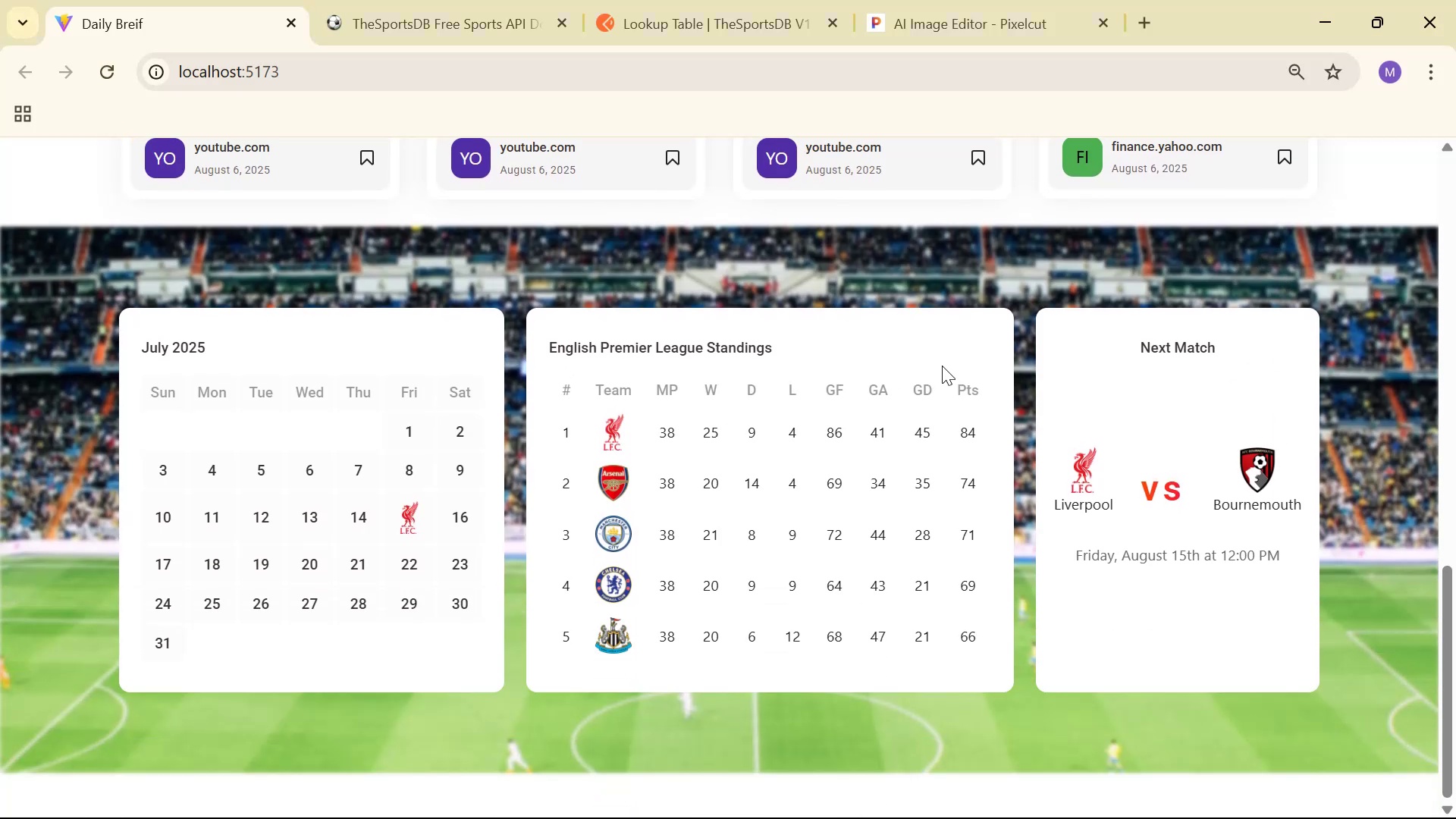 
key(Alt+AltLeft)
 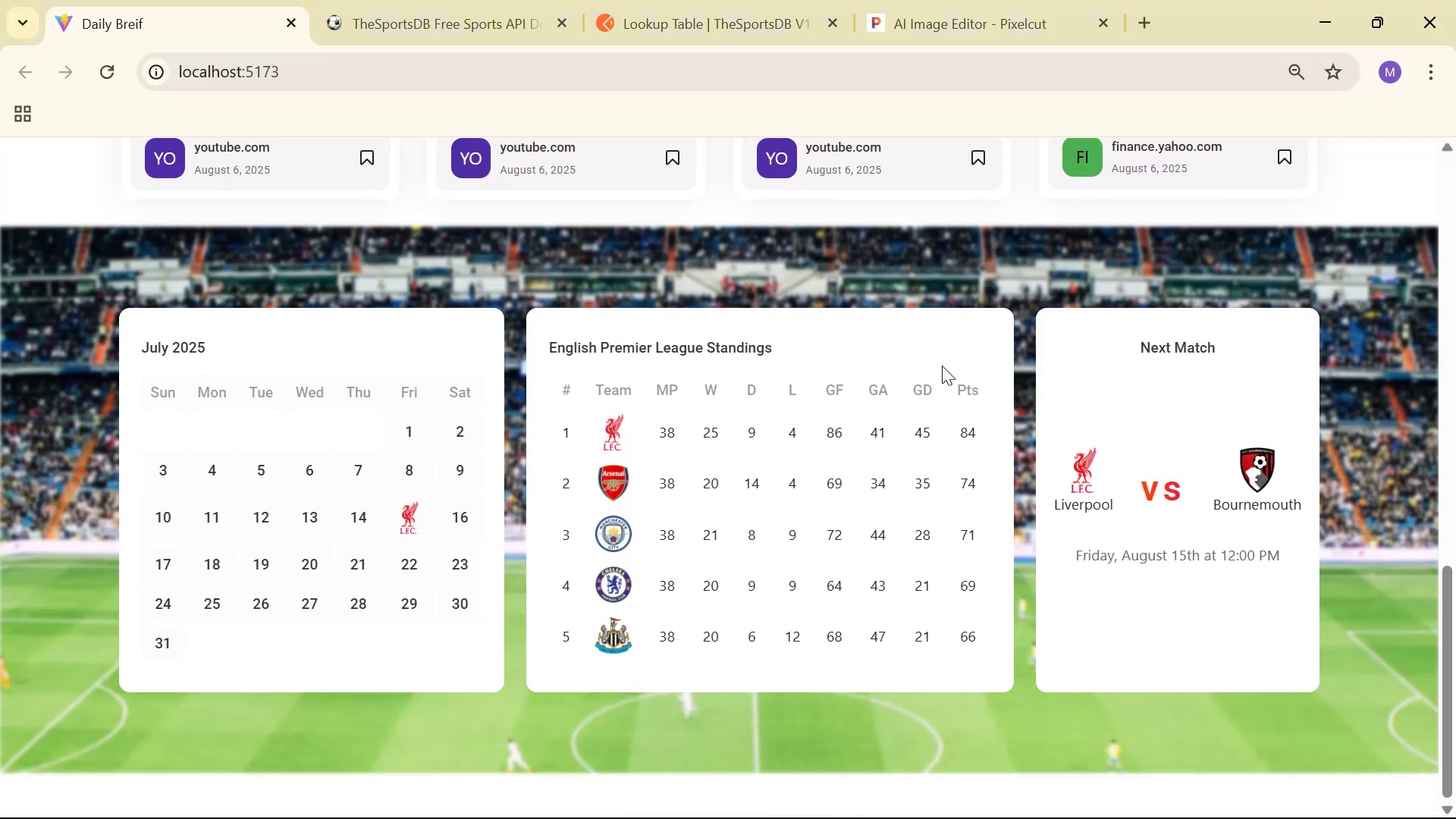 
key(Alt+Tab)
 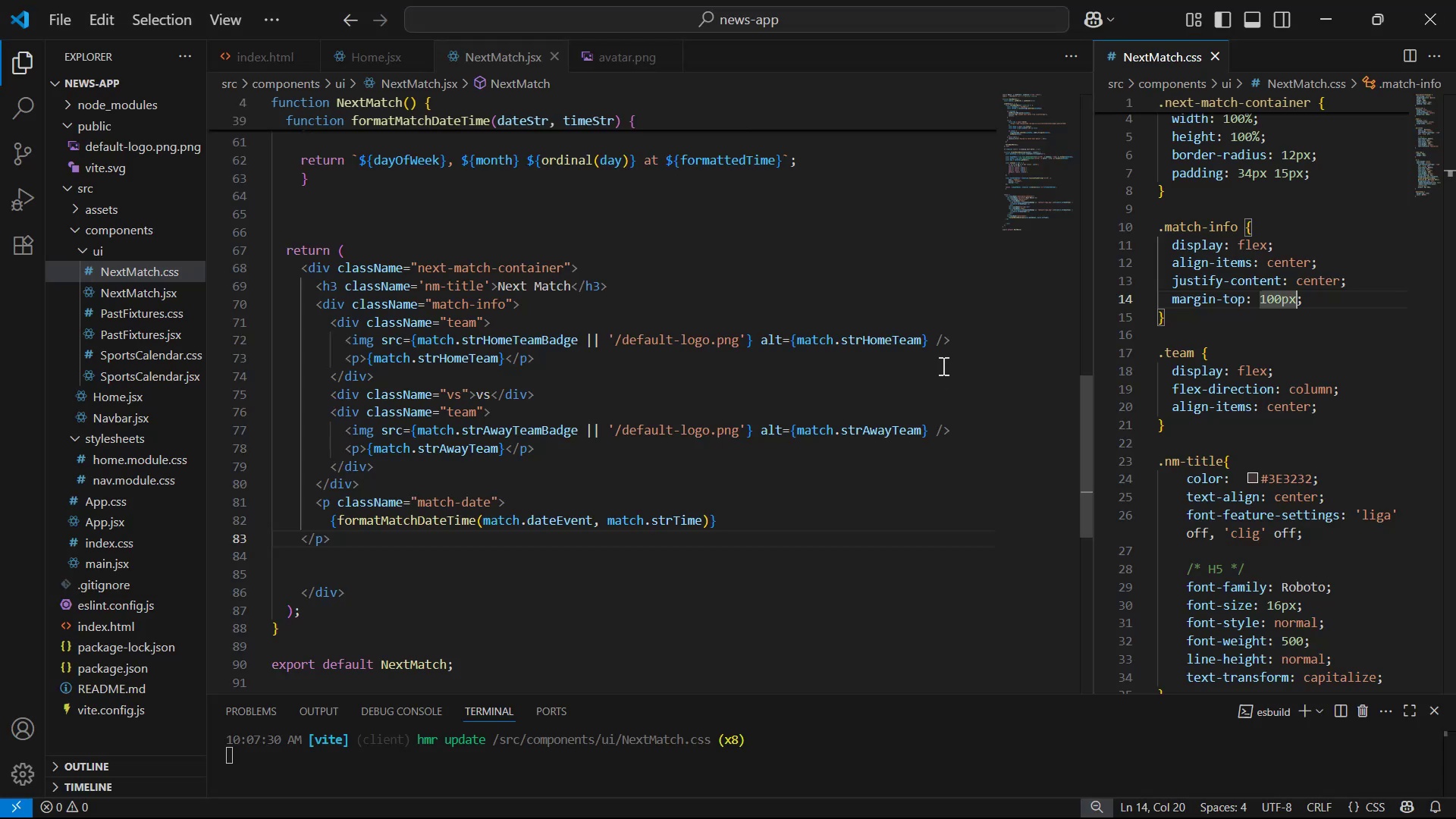 
key(ArrowLeft)
 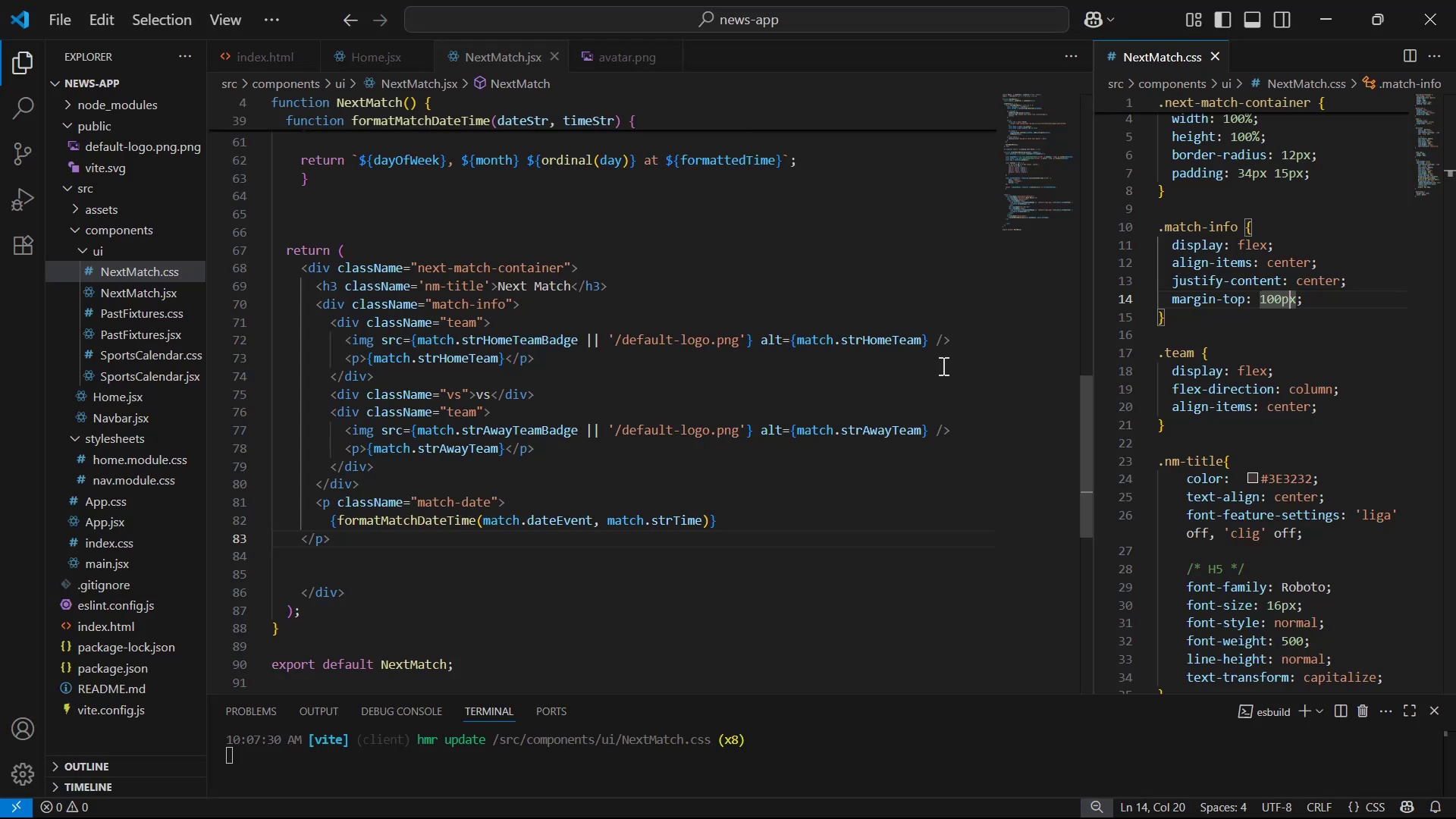 
key(ArrowLeft)
 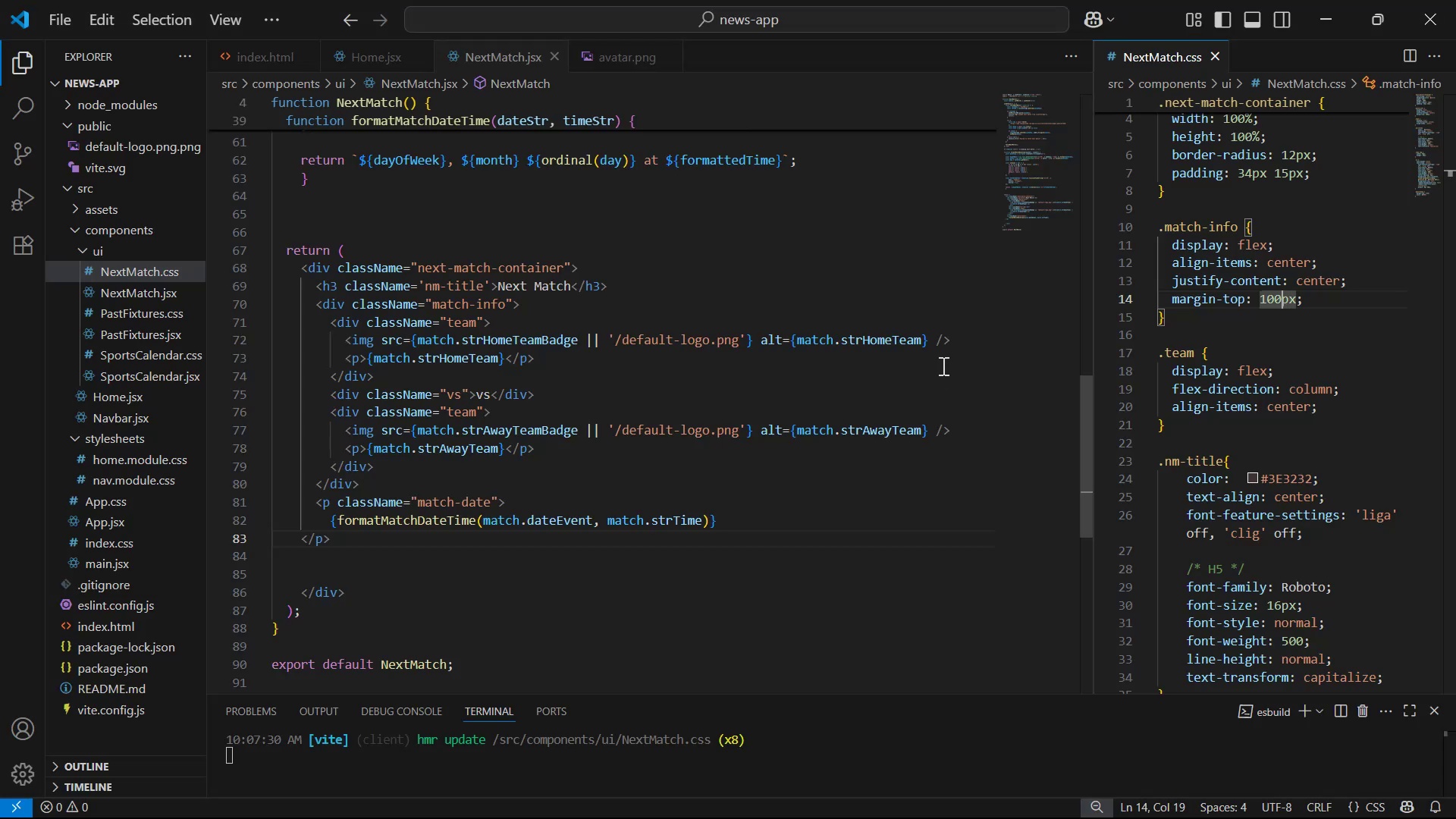 
key(ArrowLeft)
 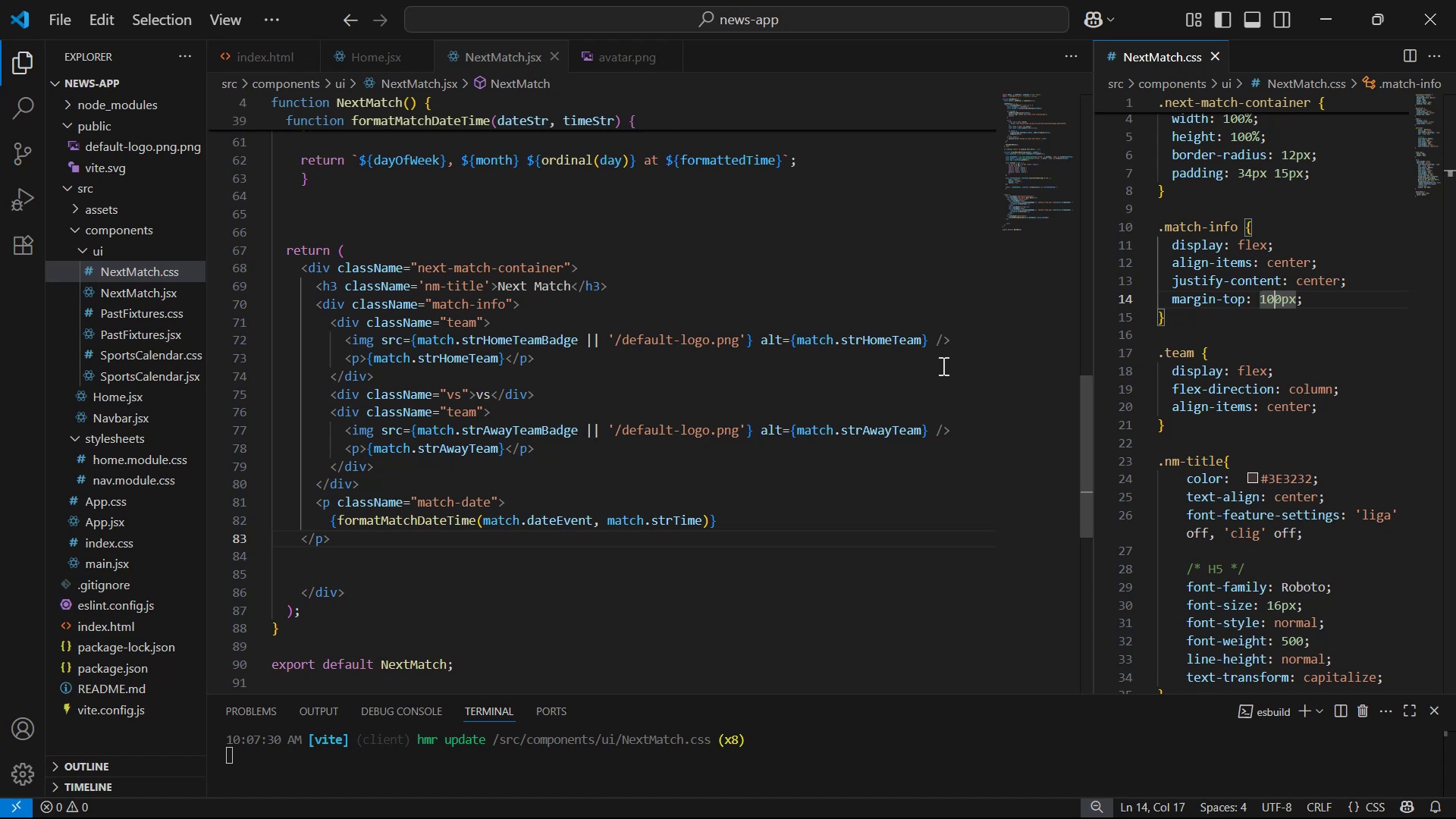 
key(Backspace)
 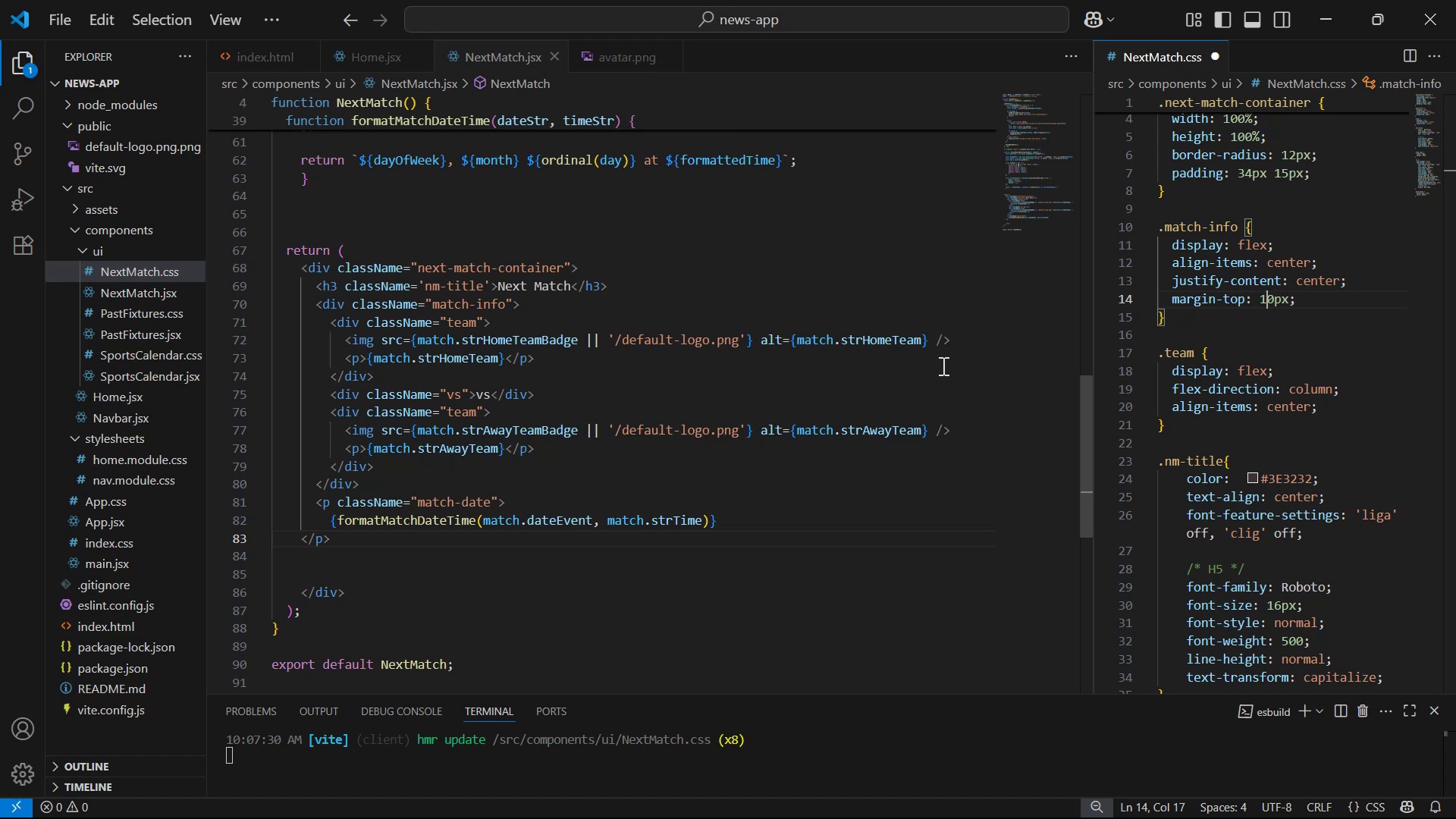 
key(Backspace)
 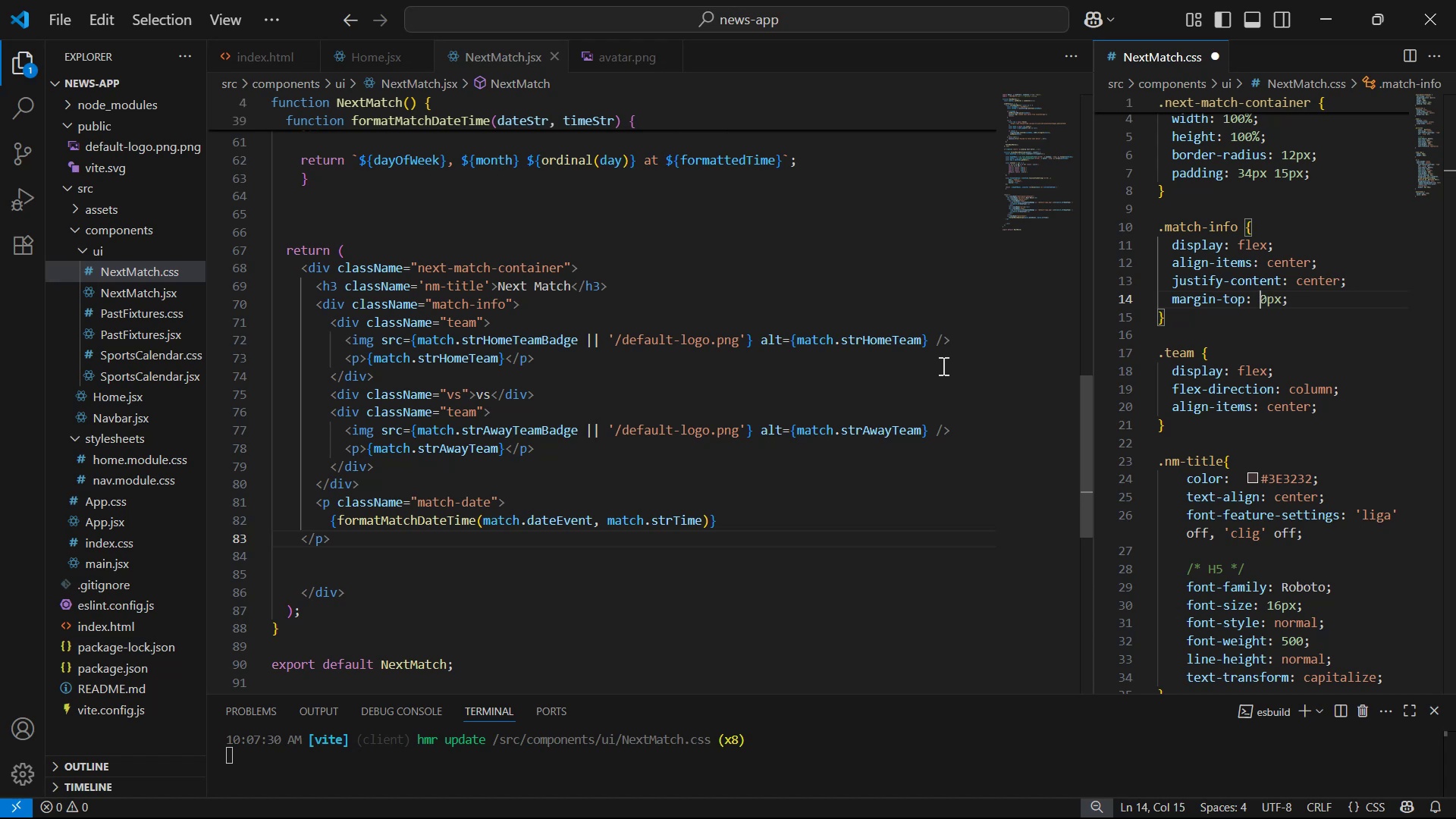 
key(5)
 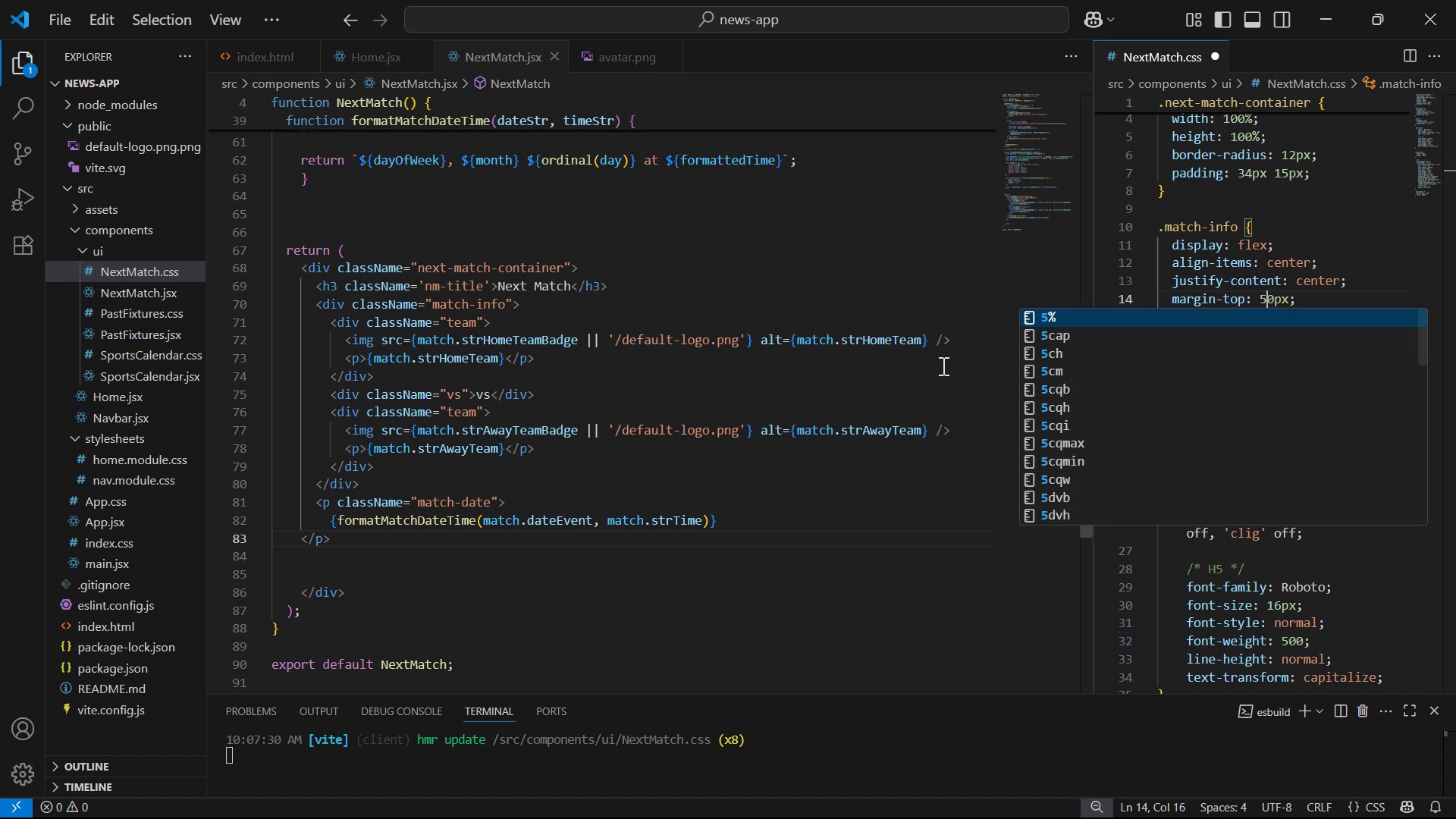 
key(Control+S)
 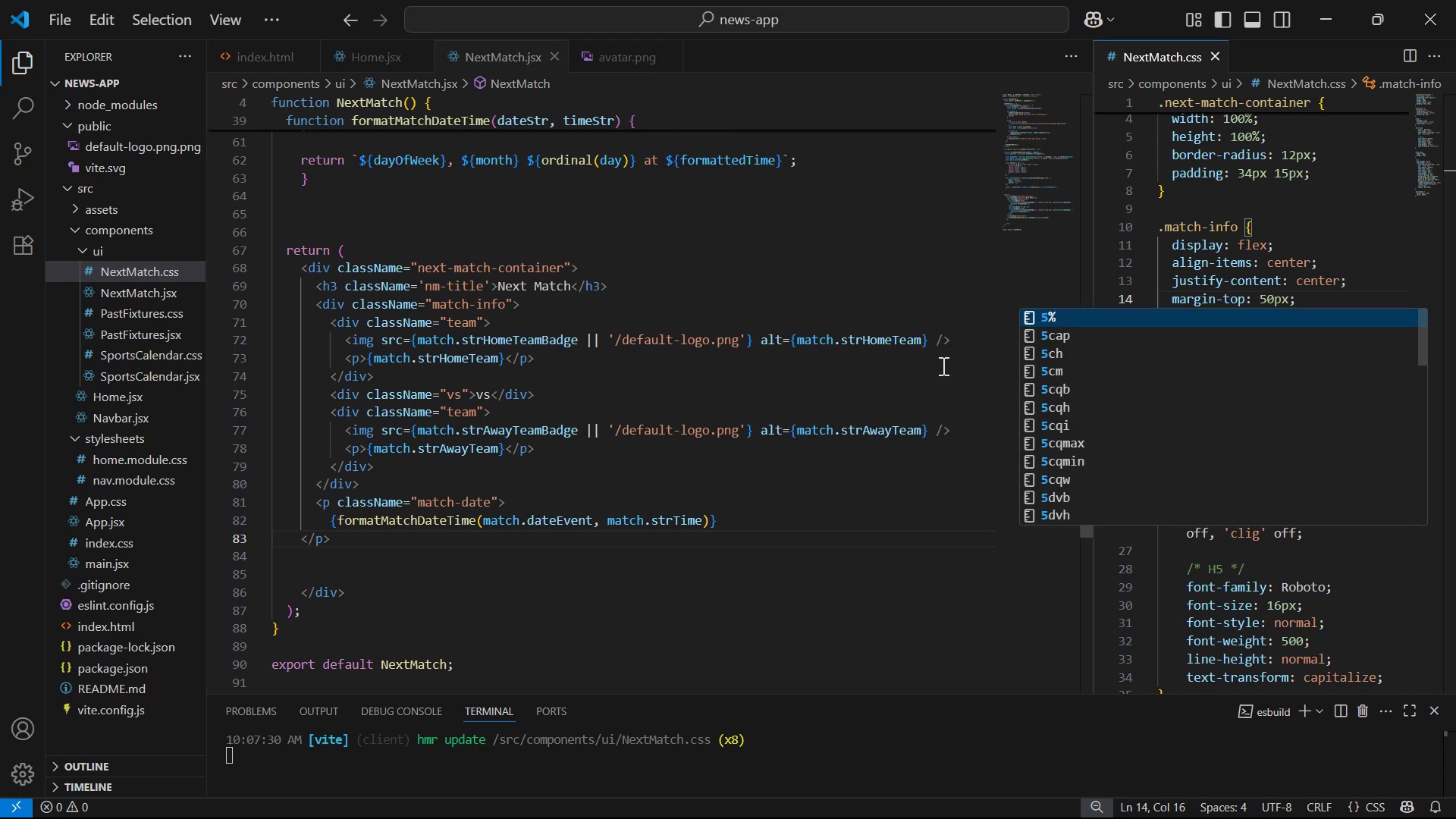 
key(Alt+AltLeft)
 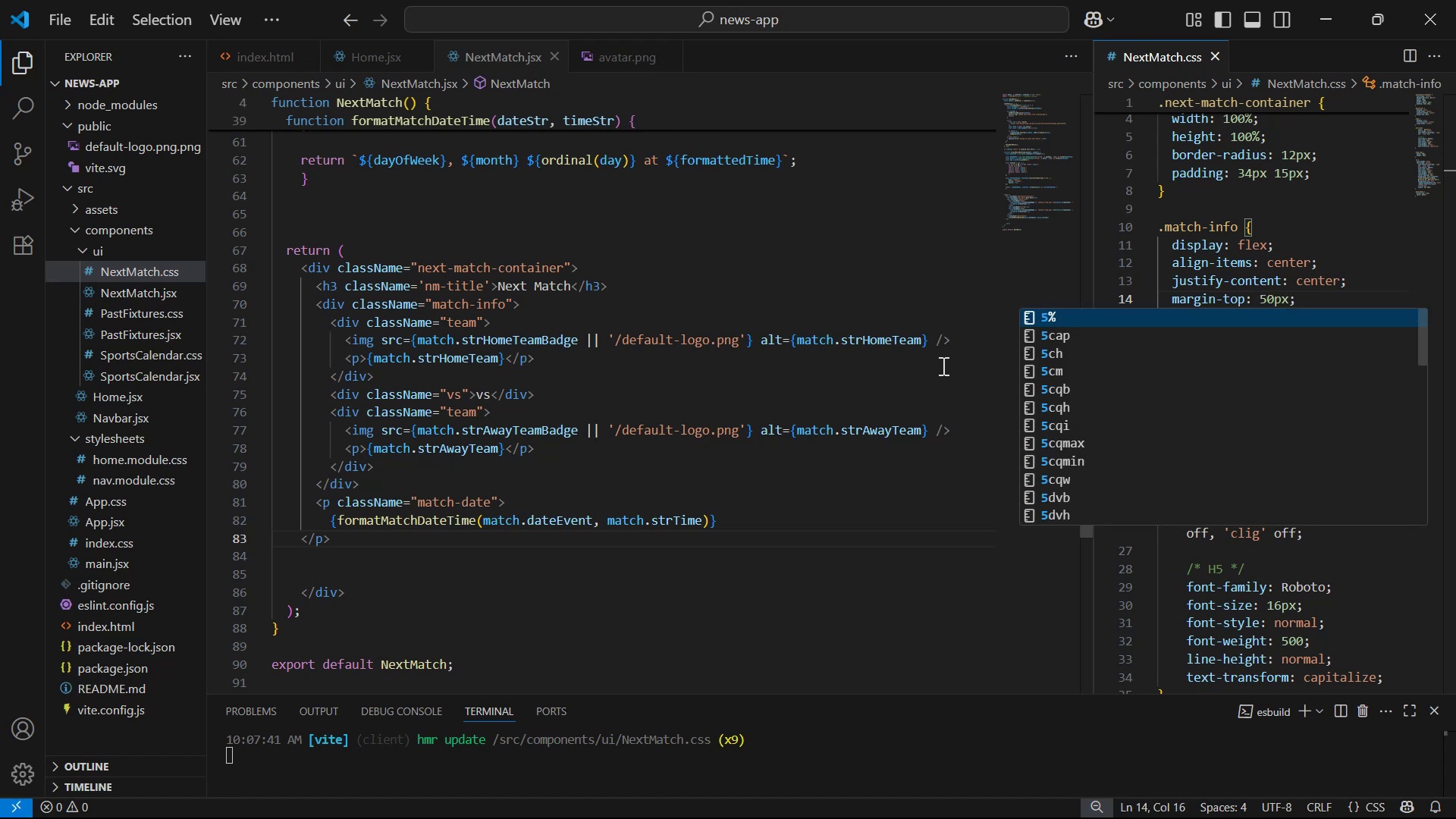 
key(Alt+Tab)
 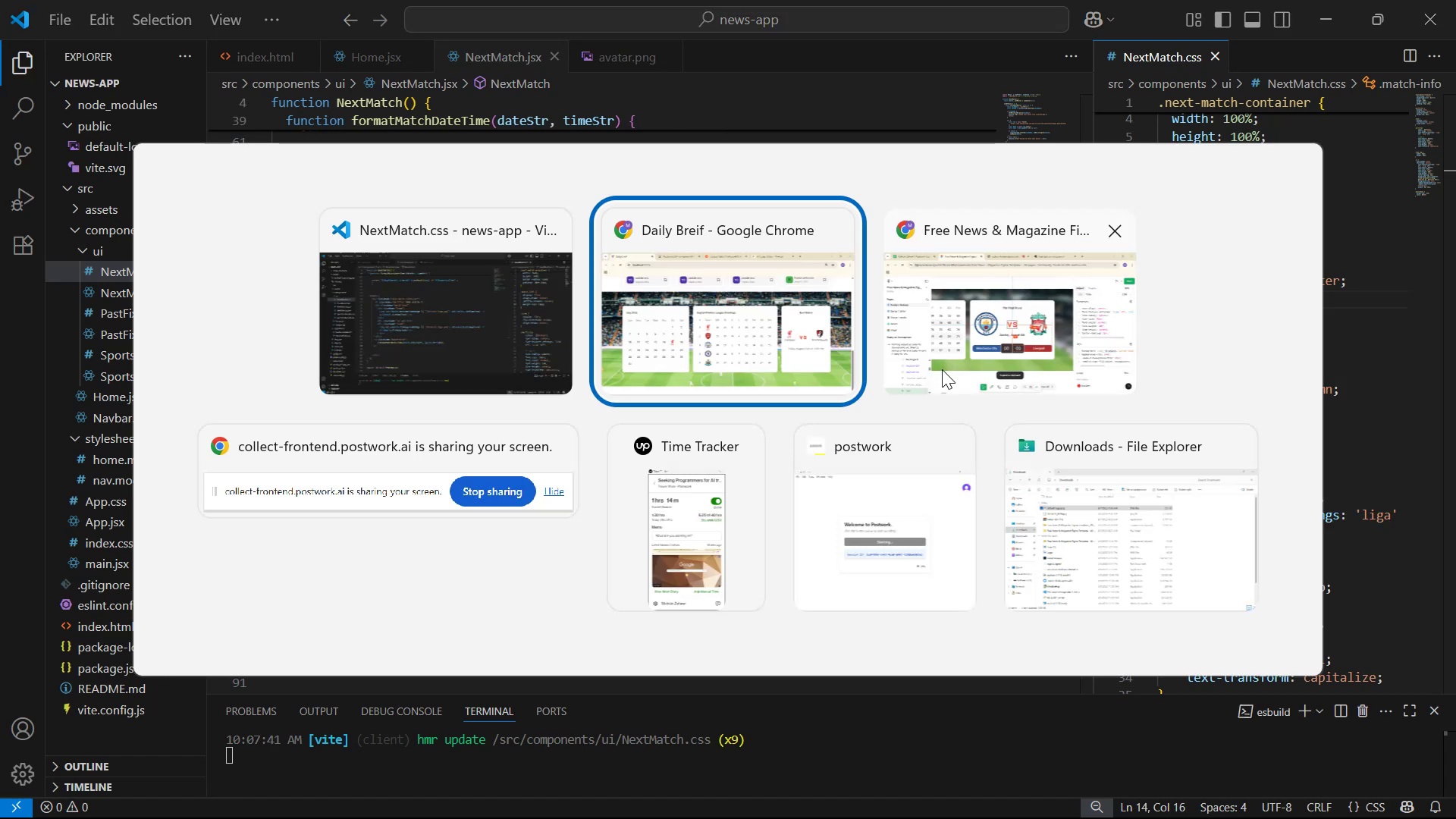 
left_click([772, 322])
 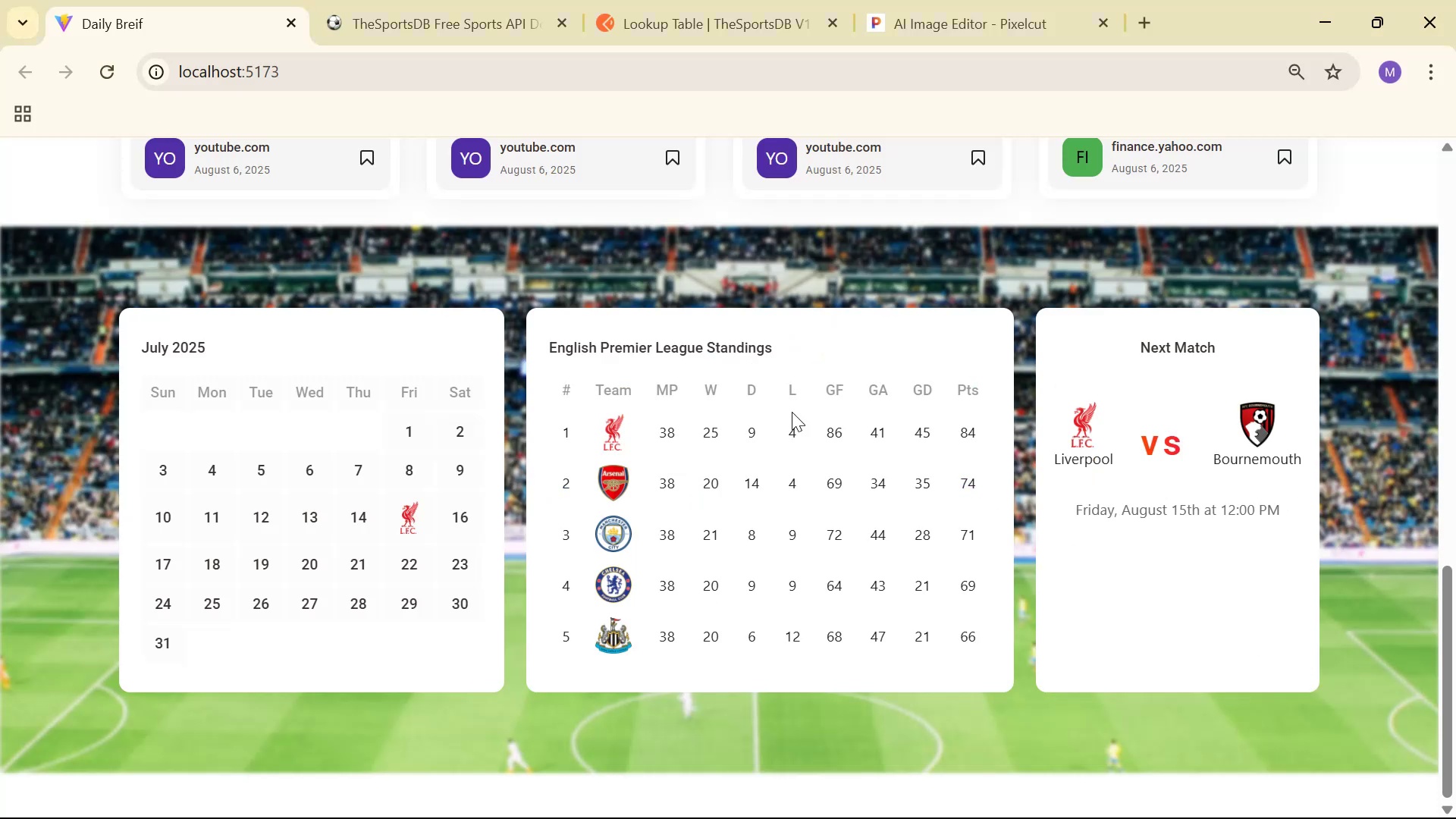 
key(Alt+Tab)
 